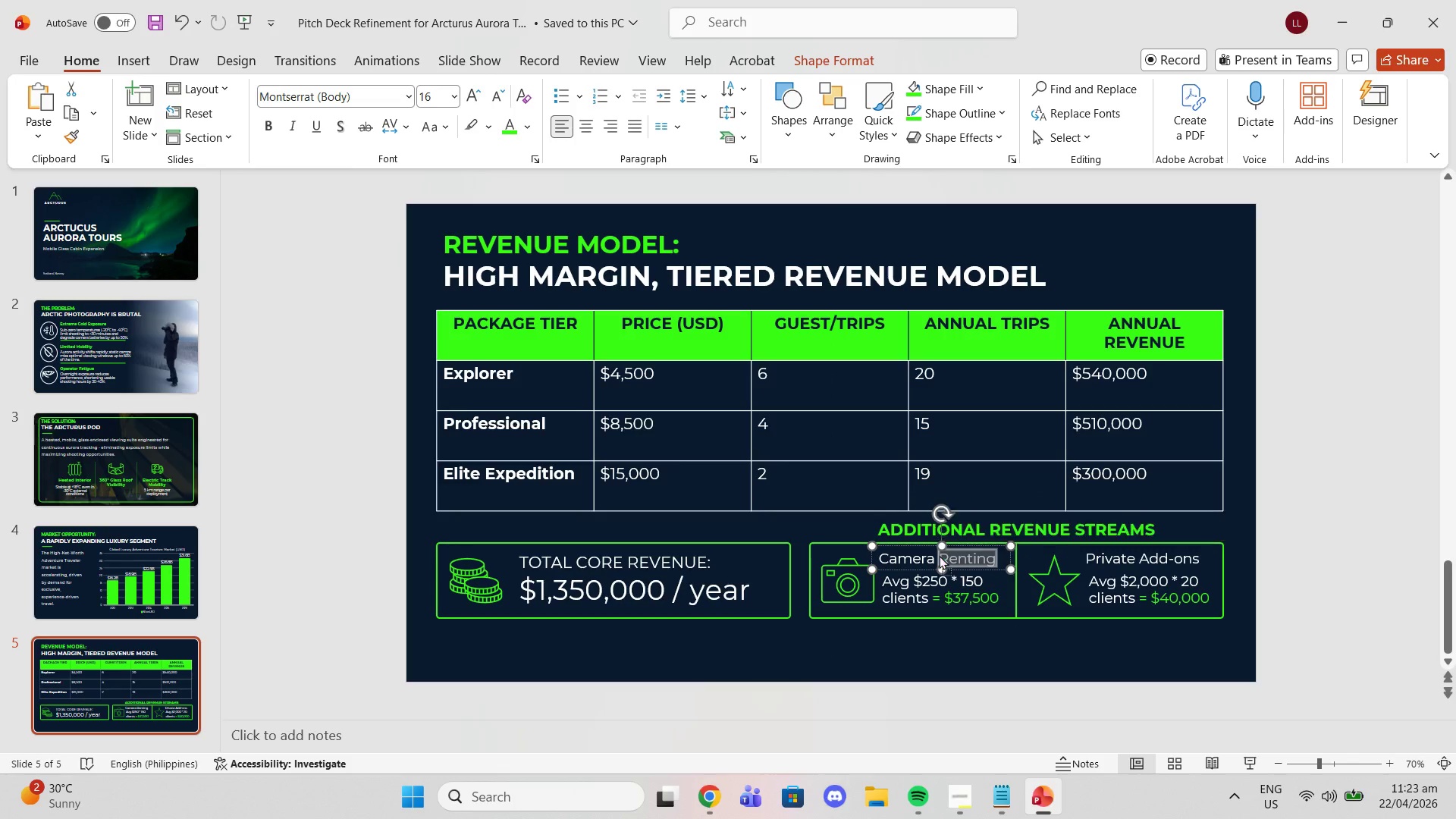 
triple_click([939, 555])
 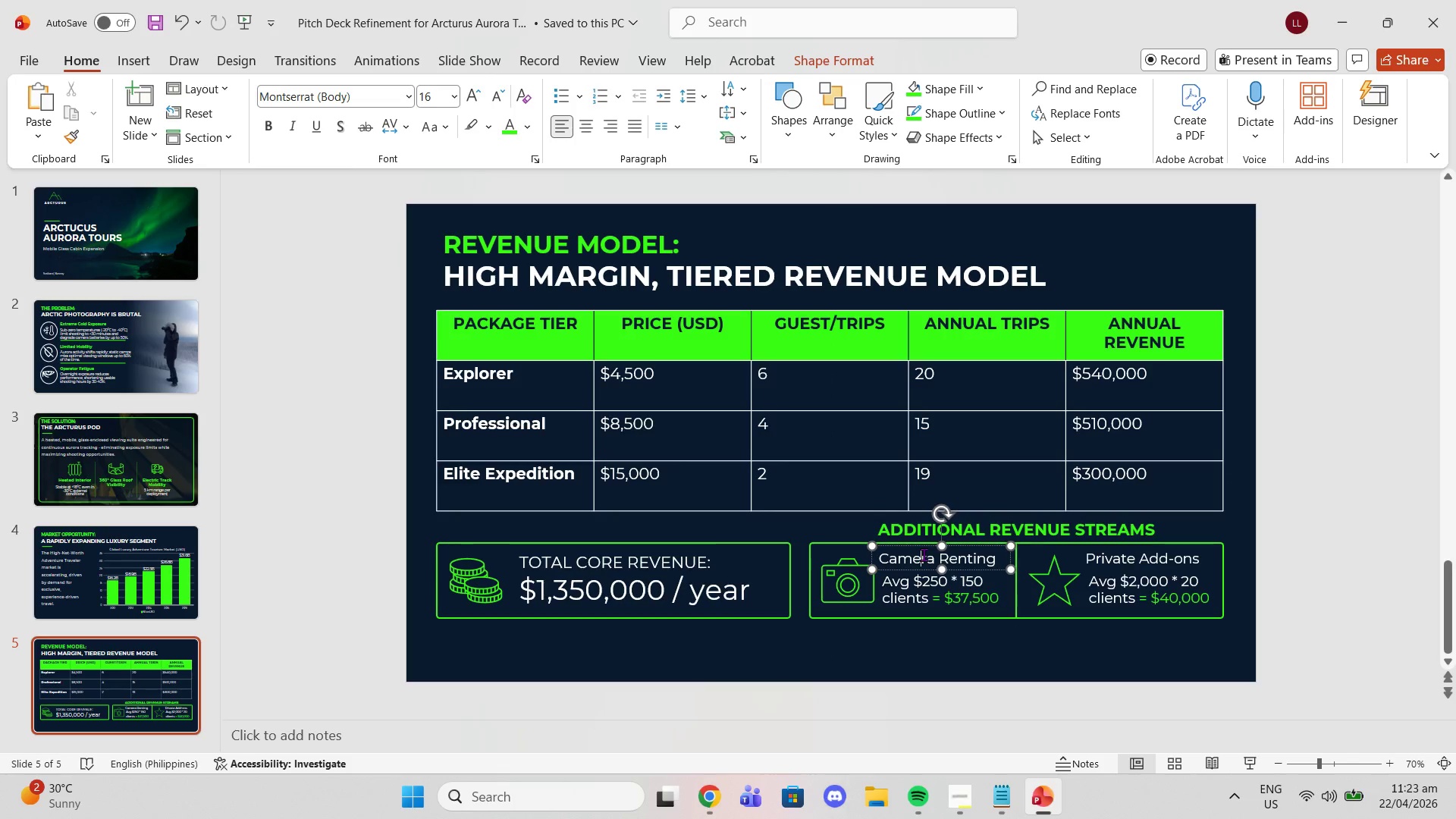 
double_click([924, 554])
 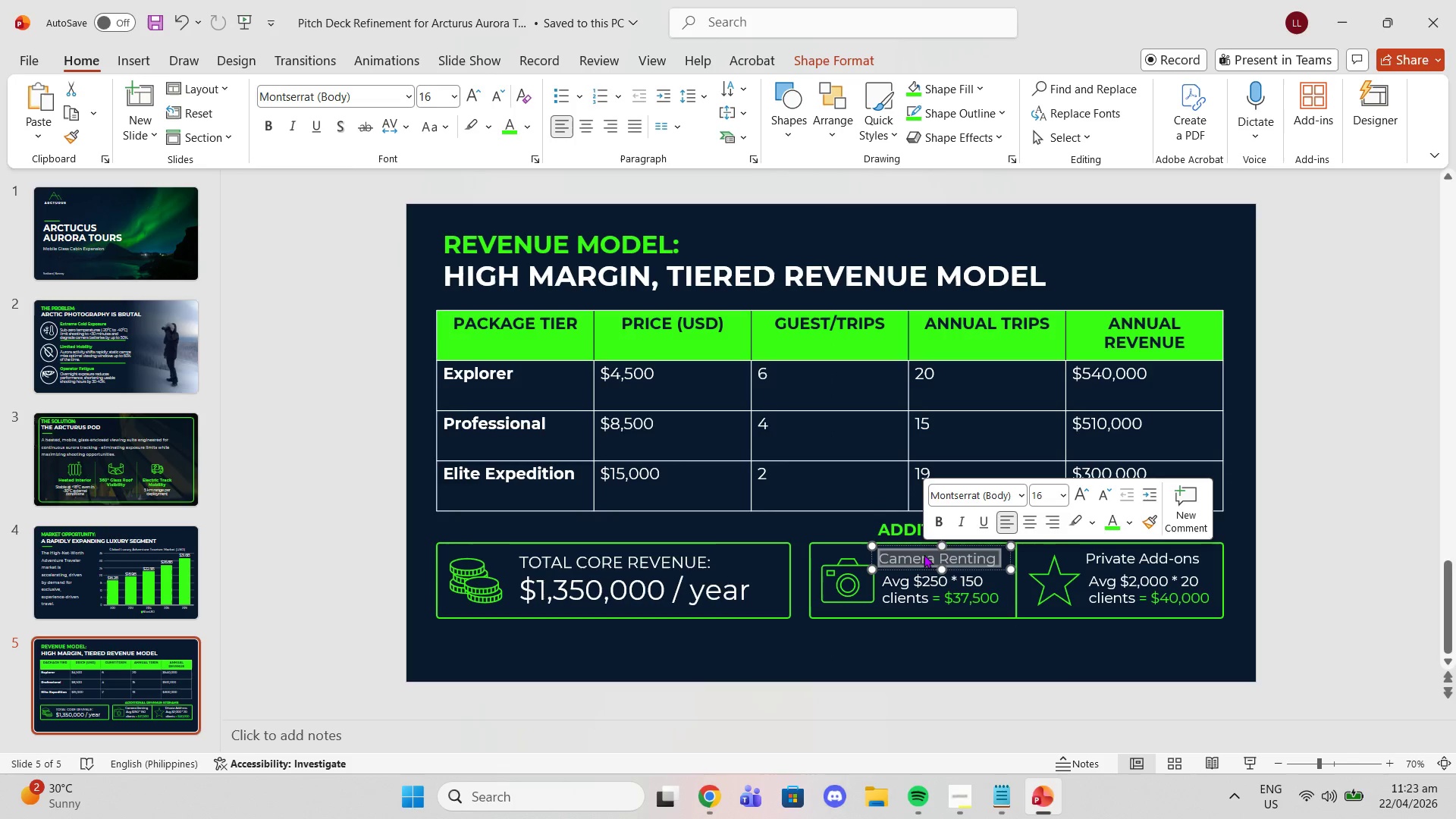 
triple_click([924, 554])
 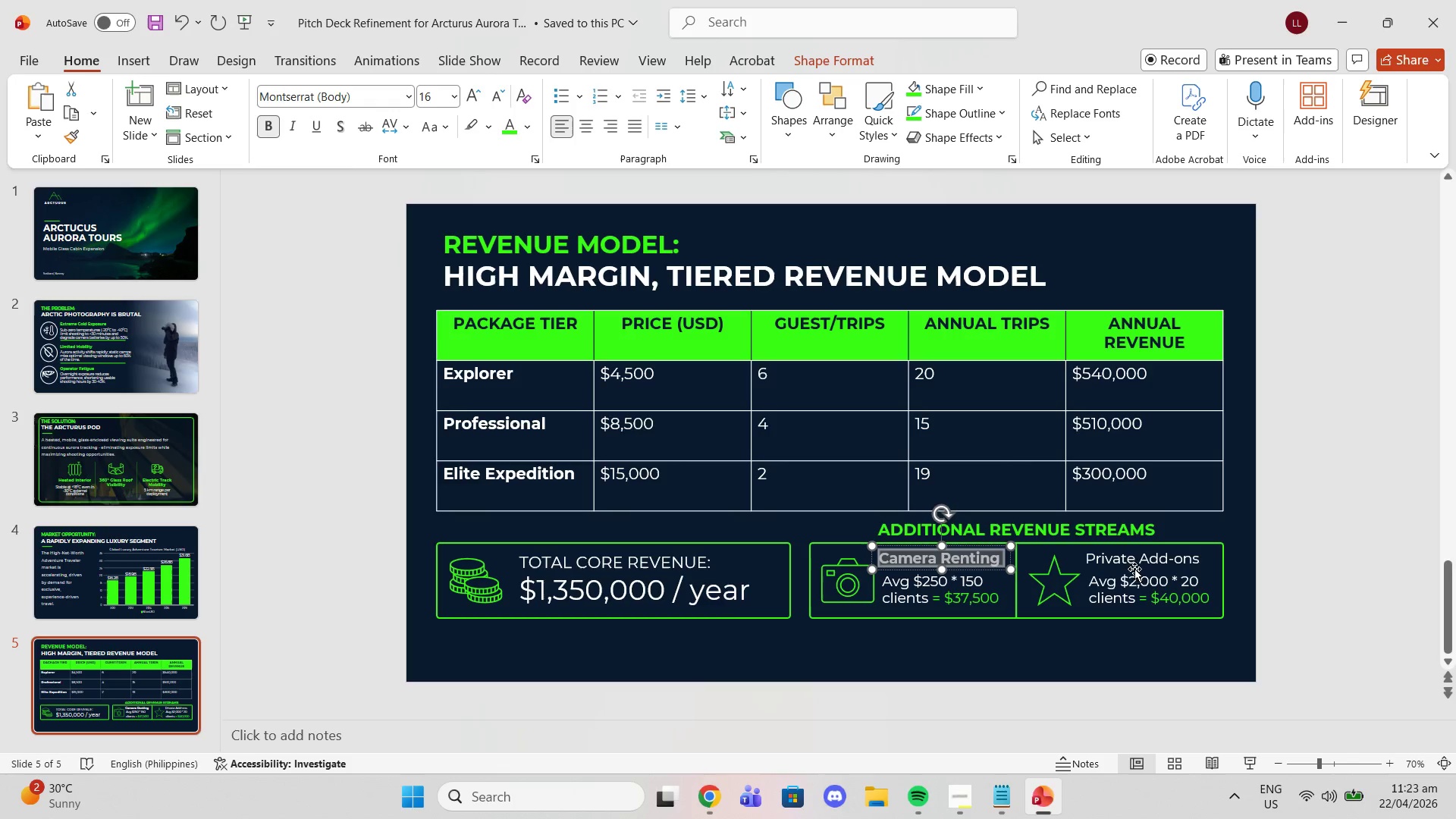 
double_click([1122, 563])
 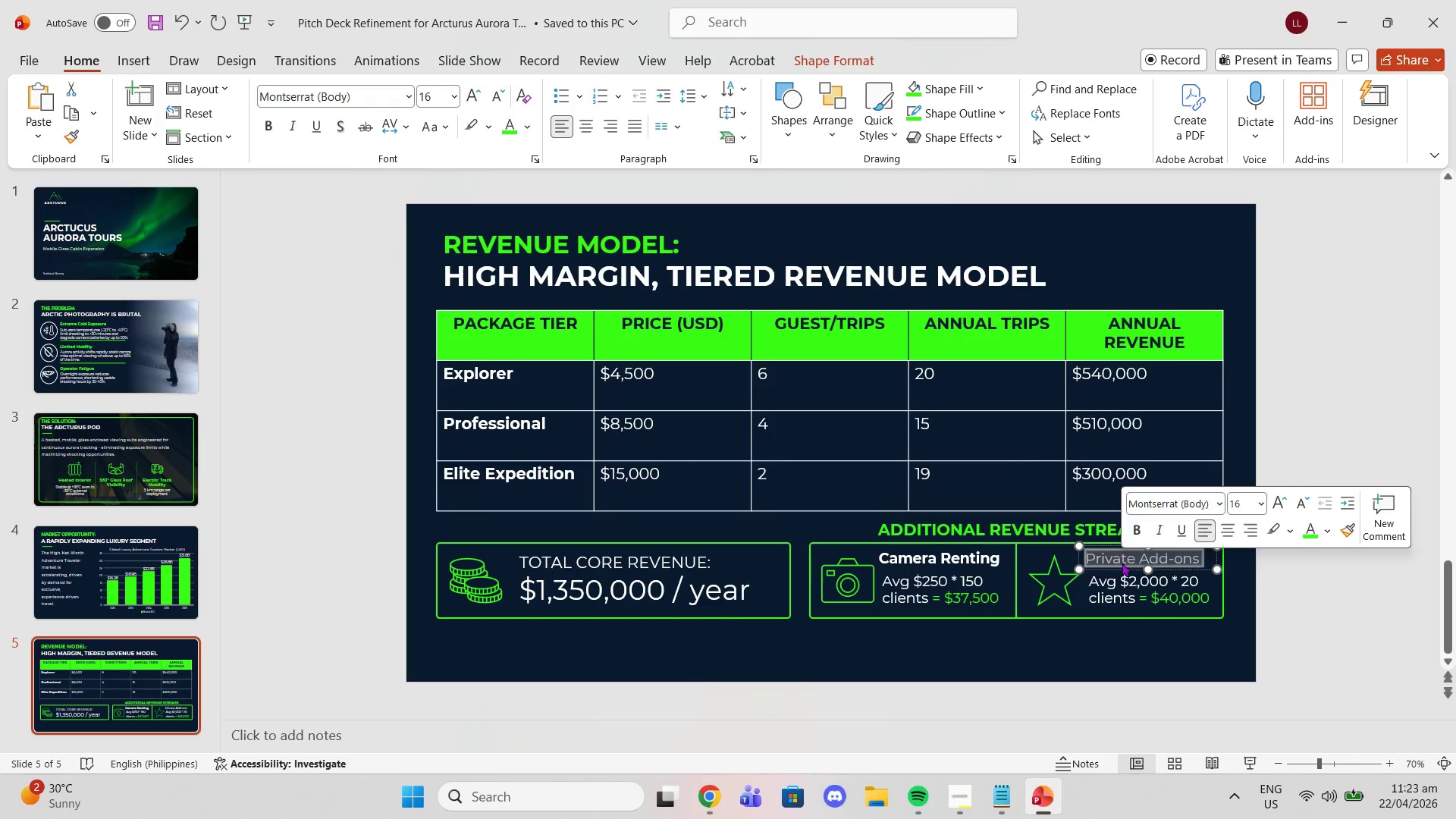 
triple_click([1122, 563])
 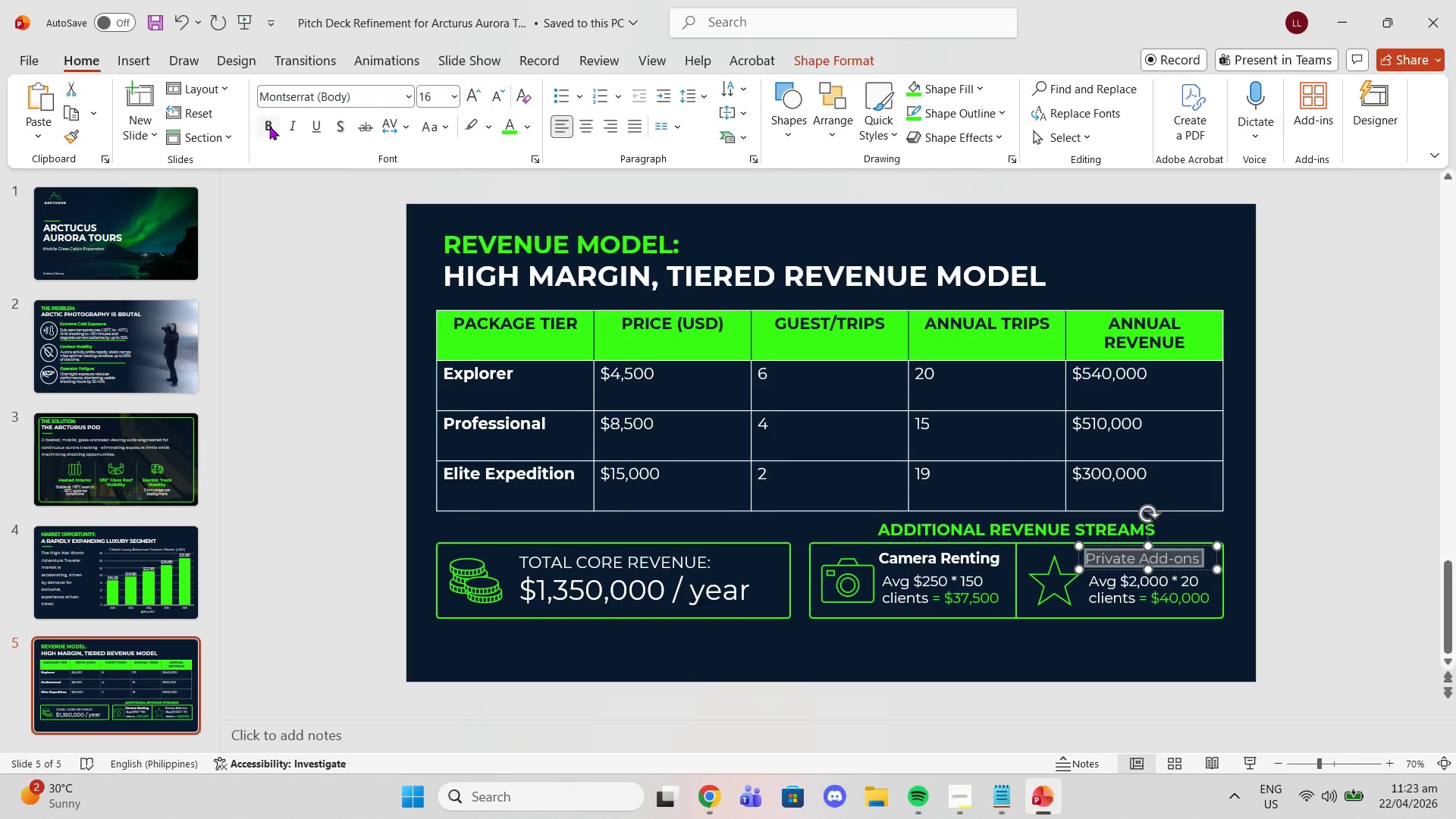 
left_click([269, 126])
 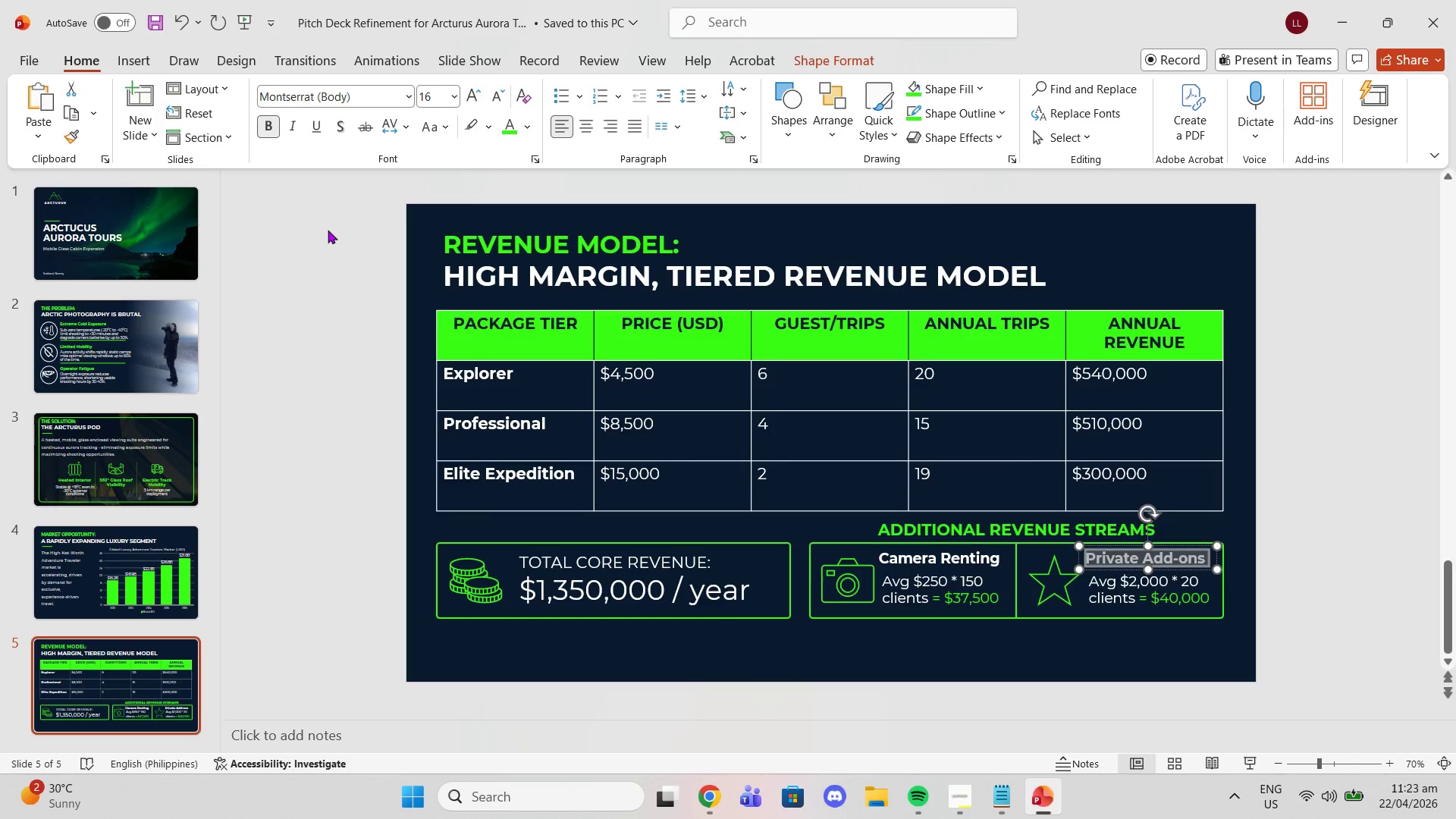 
left_click_drag(start_coordinate=[328, 230], to_coordinate=[331, 231])
 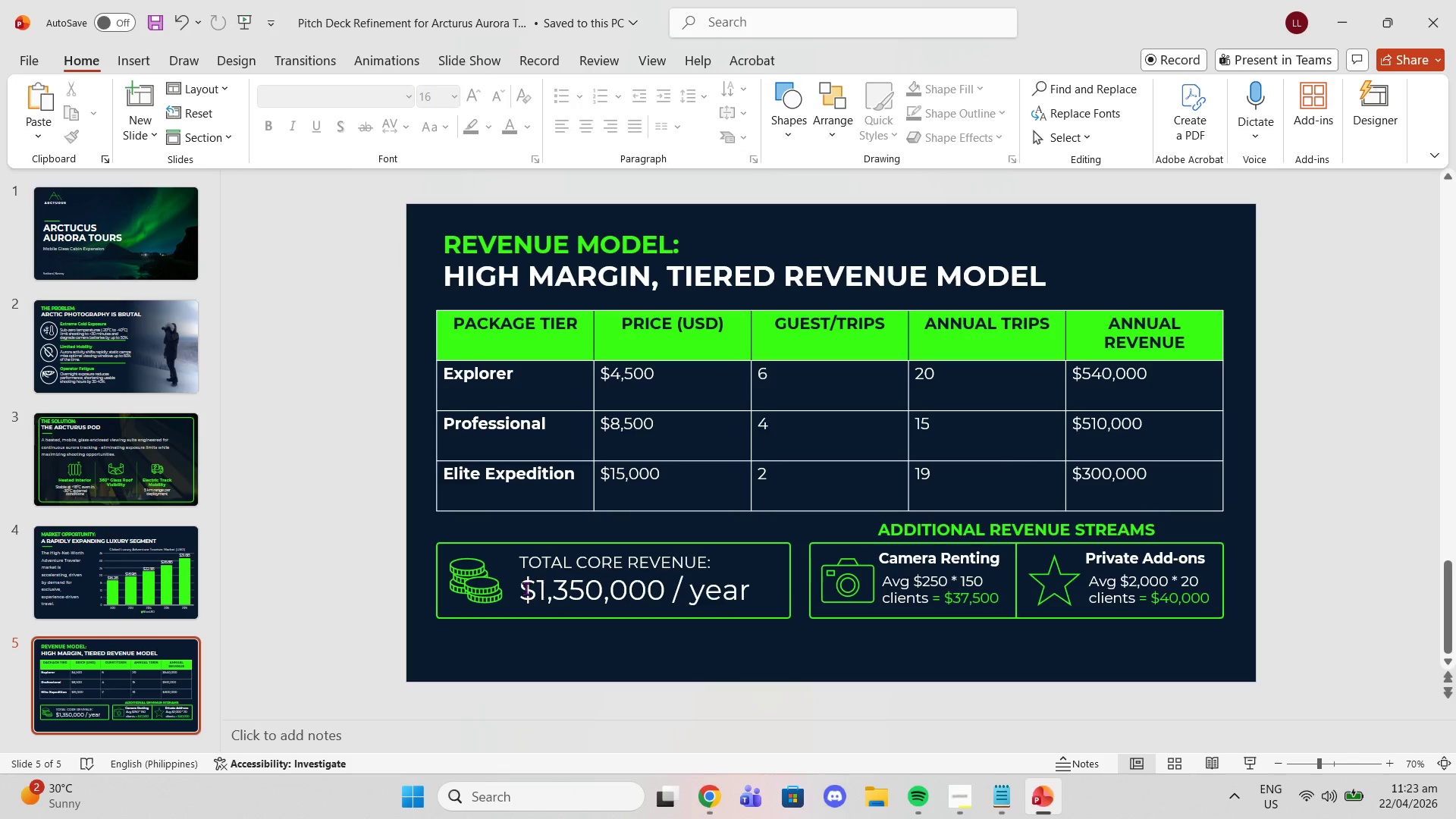 
left_click_drag(start_coordinate=[526, 588], to_coordinate=[772, 590])
 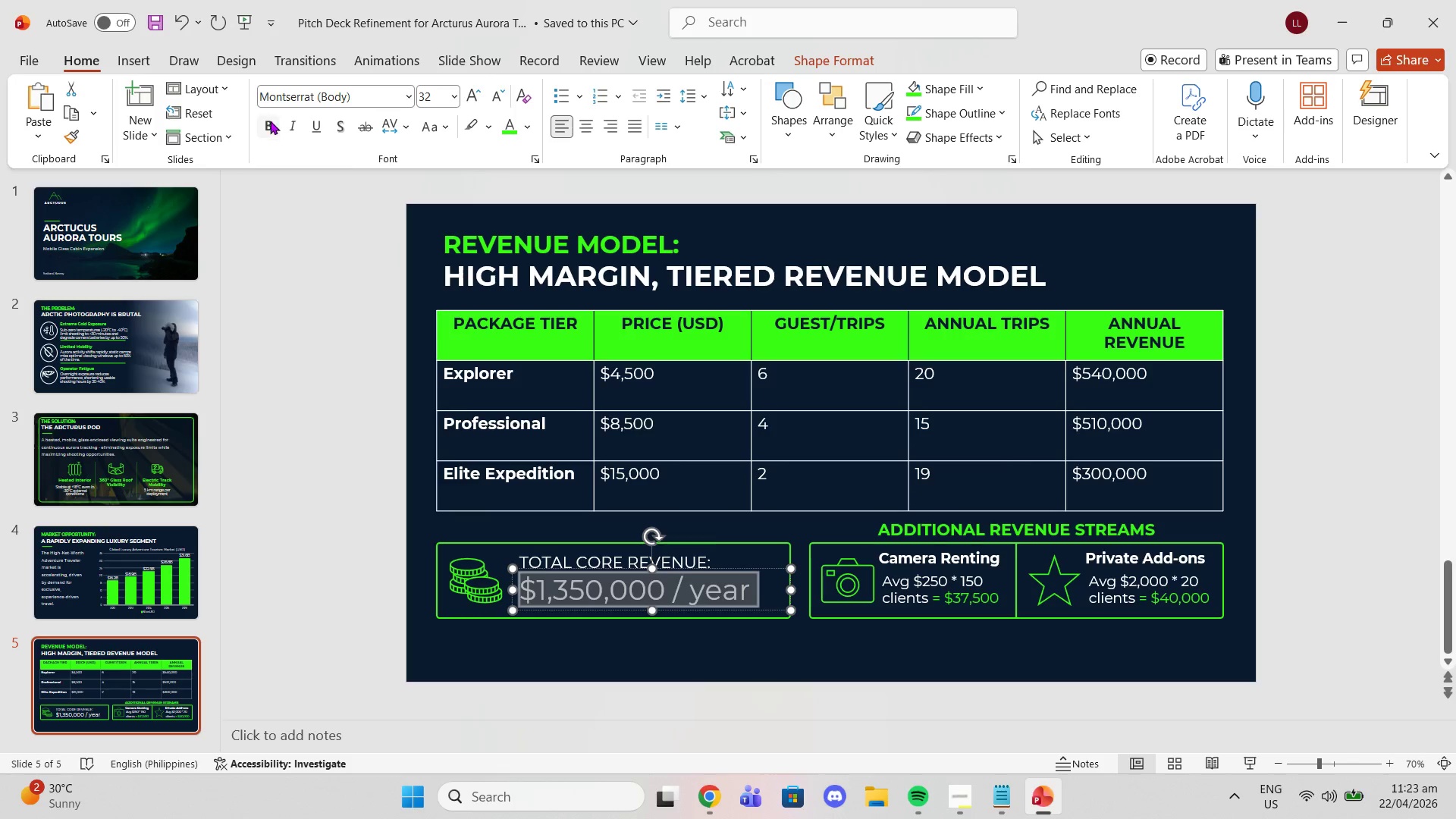 
left_click([275, 131])
 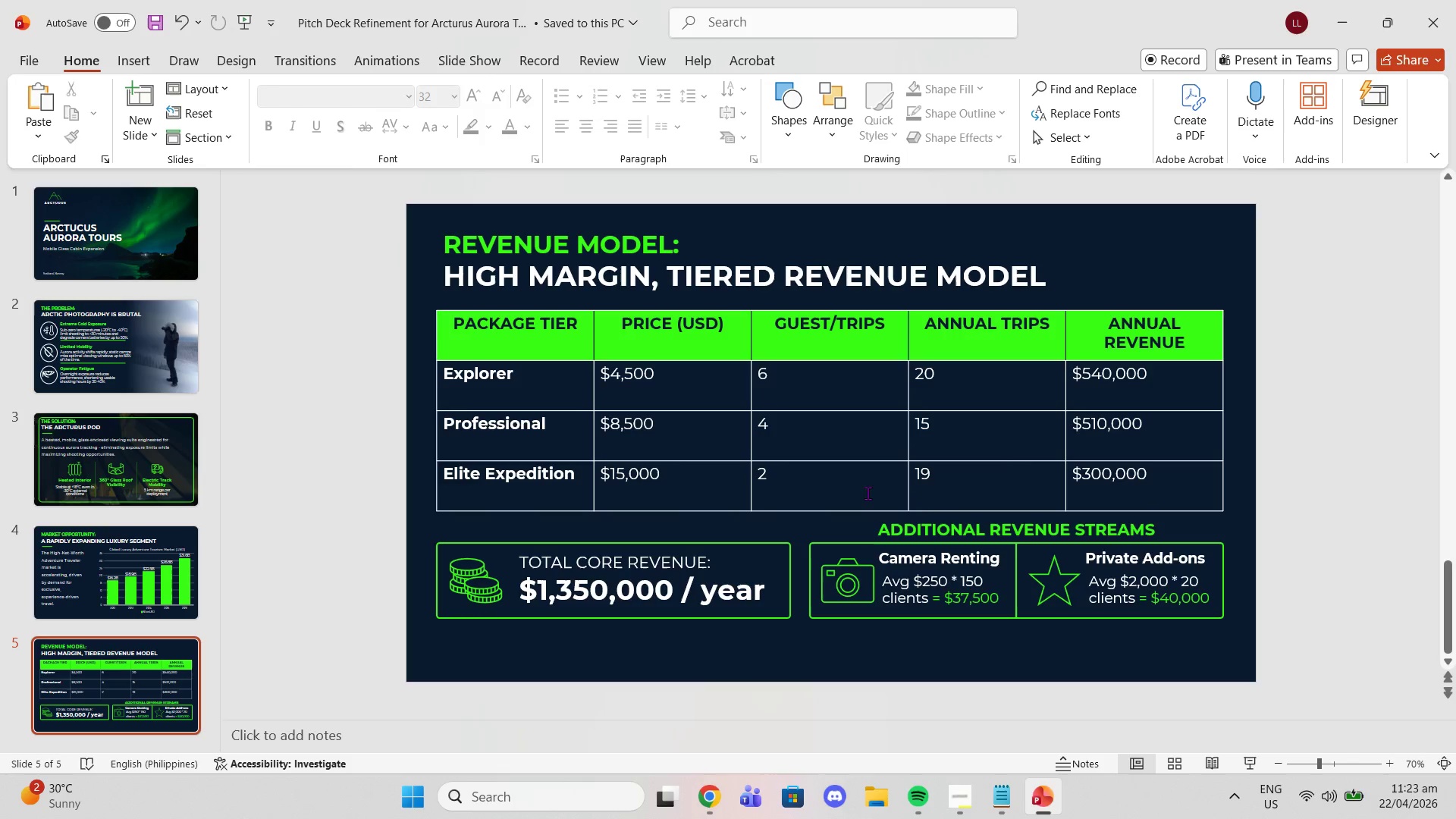 
scroll: coordinate [1247, 575], scroll_direction: down, amount: 3.0
 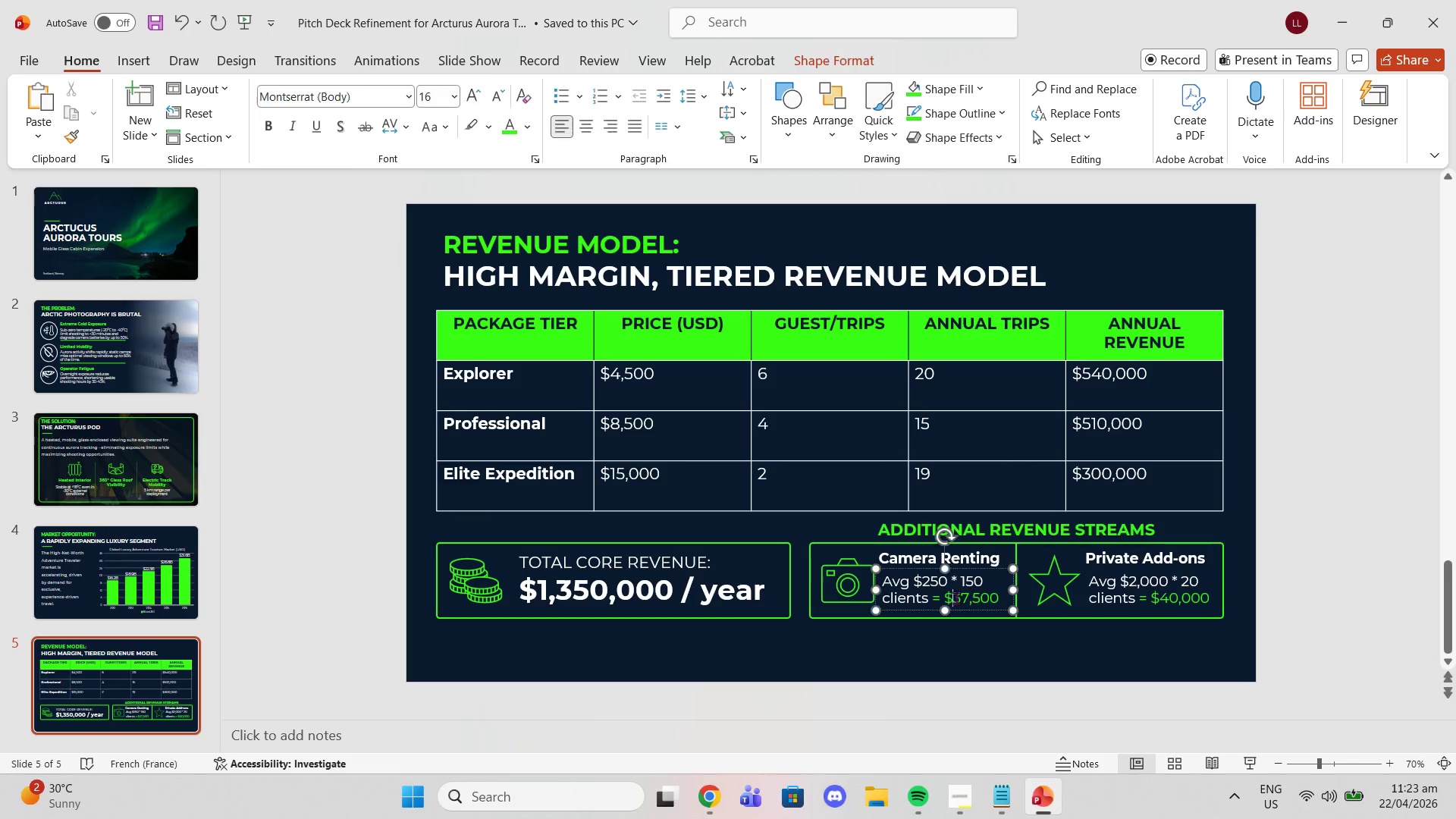 
double_click([956, 598])
 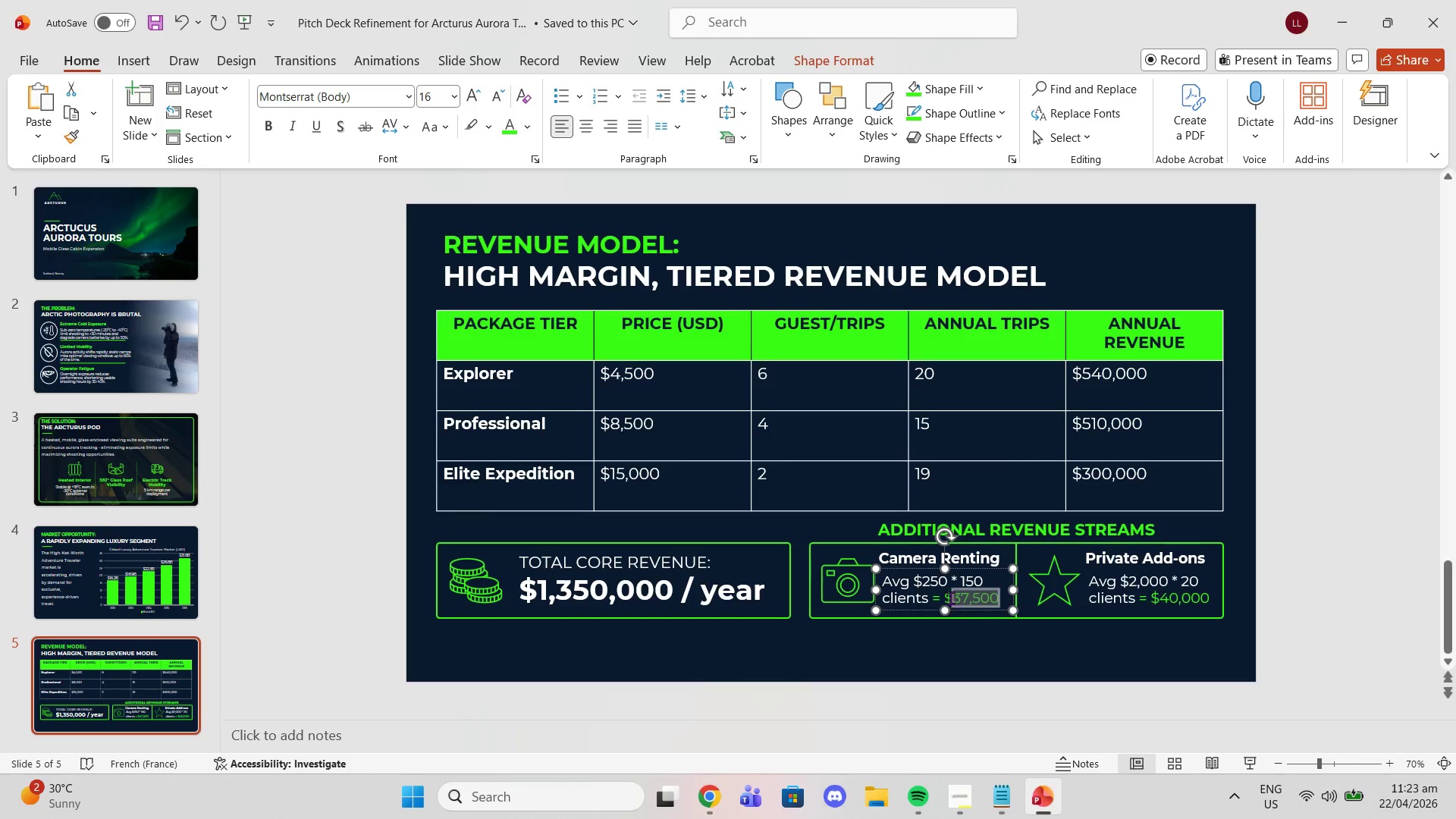 
left_click_drag(start_coordinate=[946, 598], to_coordinate=[997, 592])
 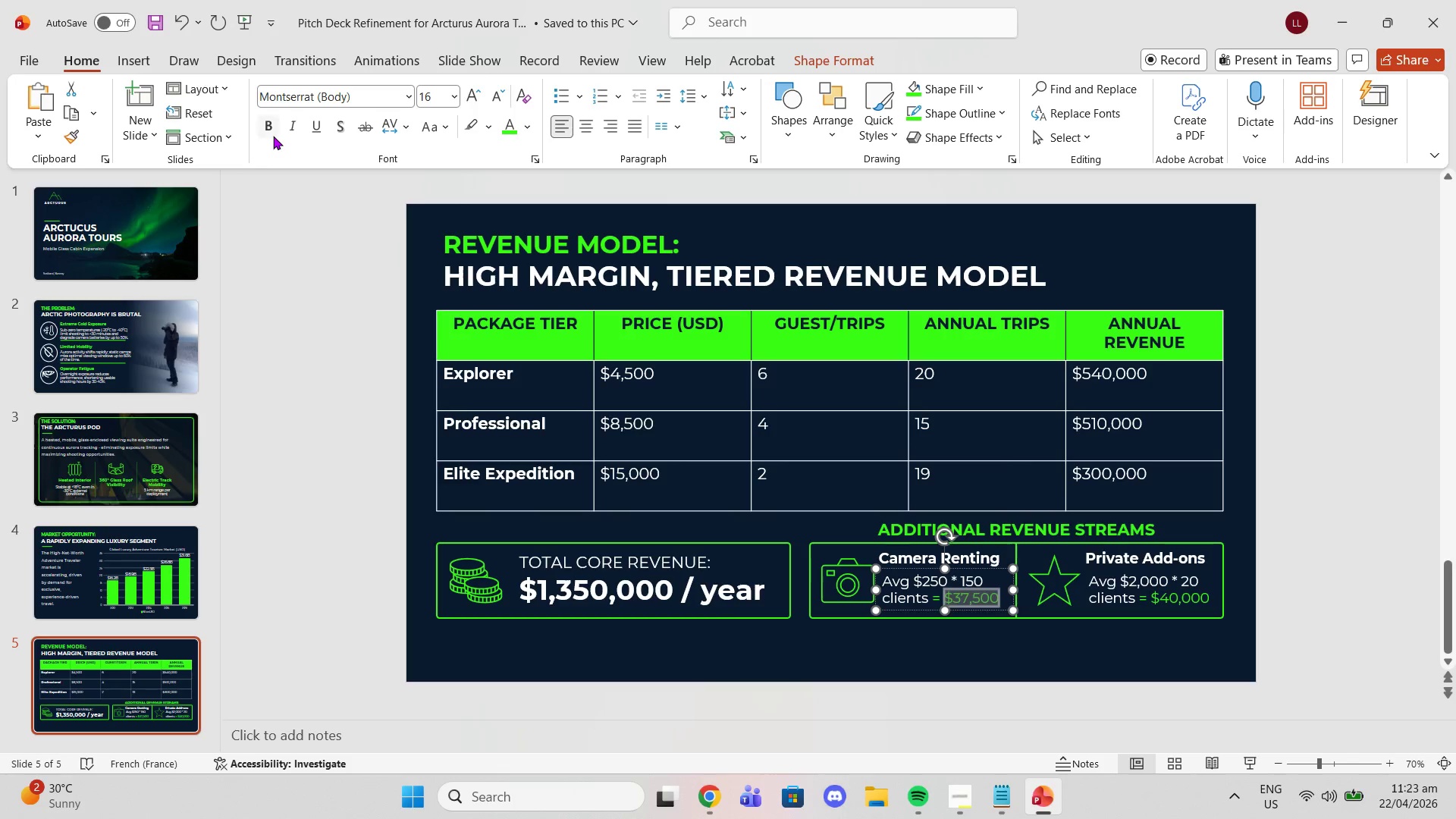 
left_click([270, 133])
 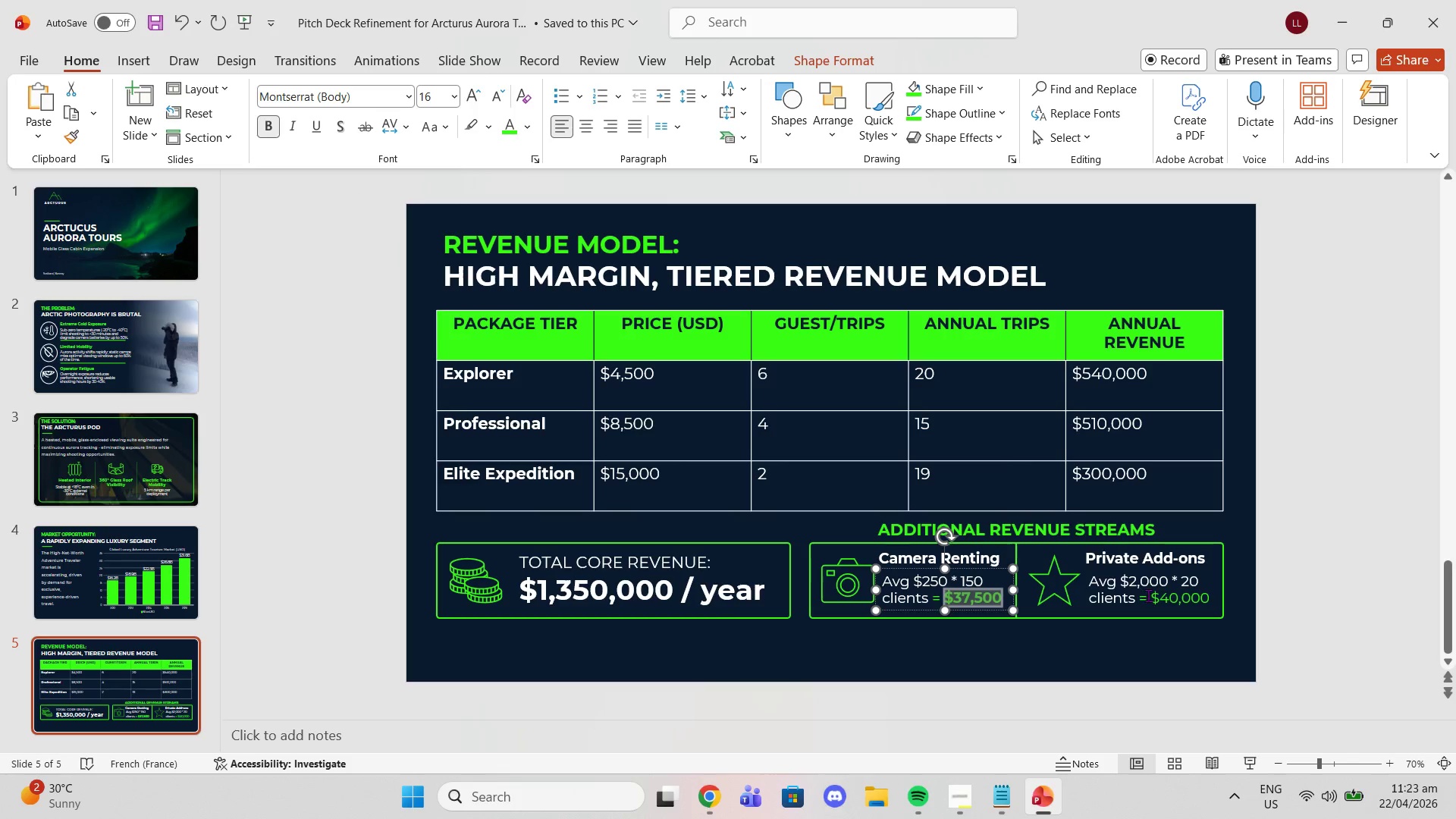 
left_click_drag(start_coordinate=[1150, 596], to_coordinate=[1207, 605])
 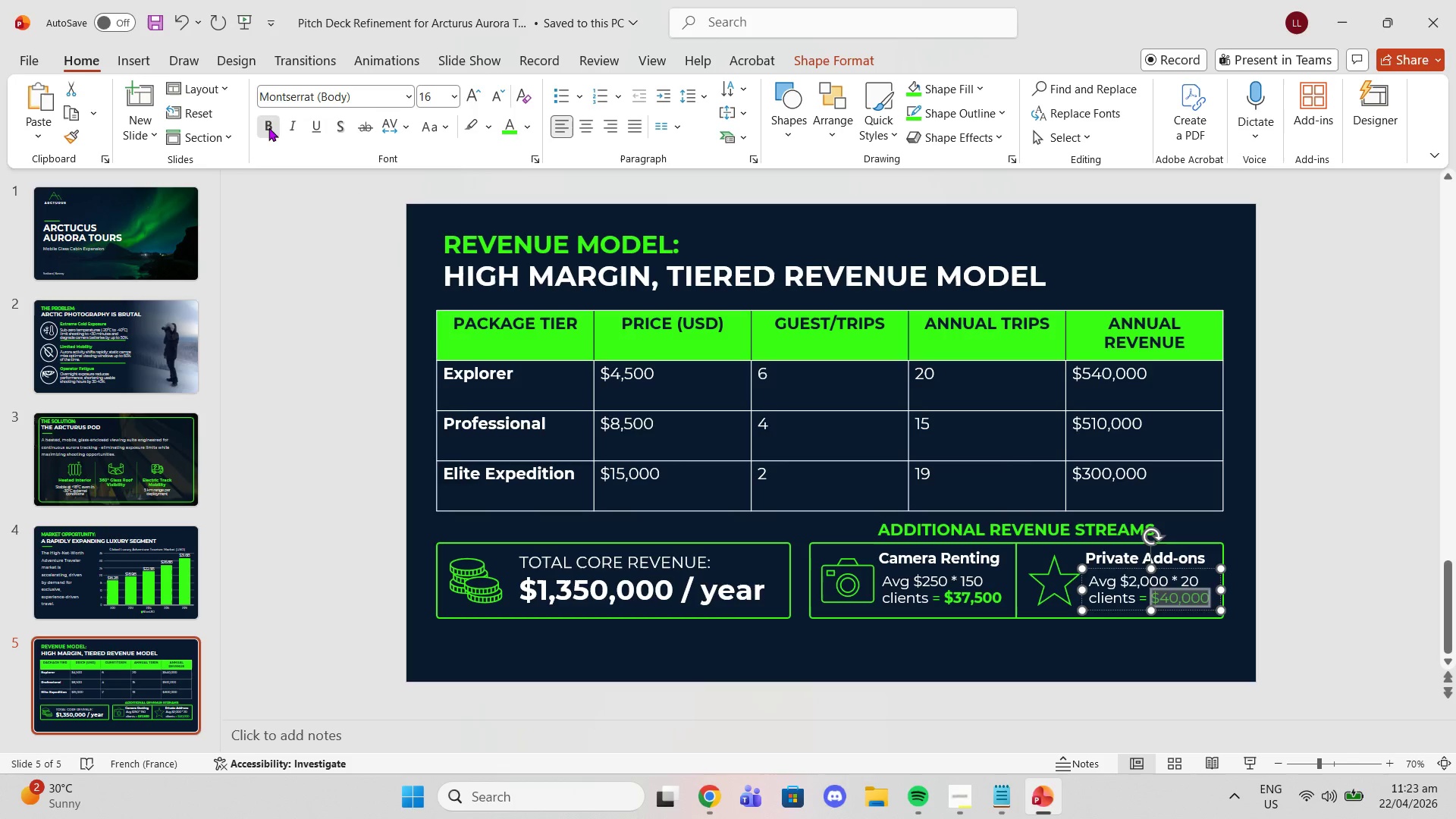 
double_click([311, 294])
 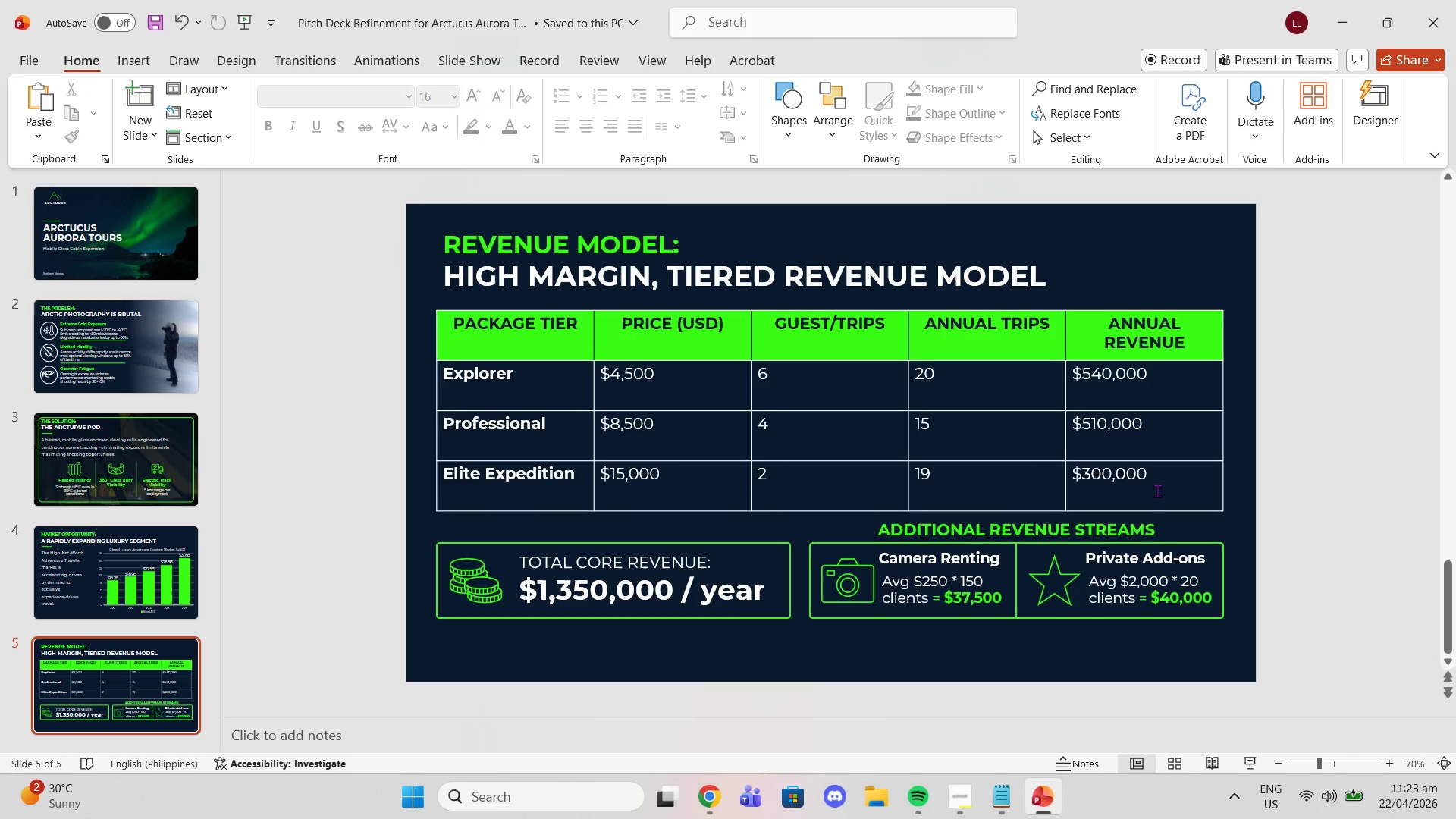 
scroll: coordinate [1335, 463], scroll_direction: down, amount: 3.0
 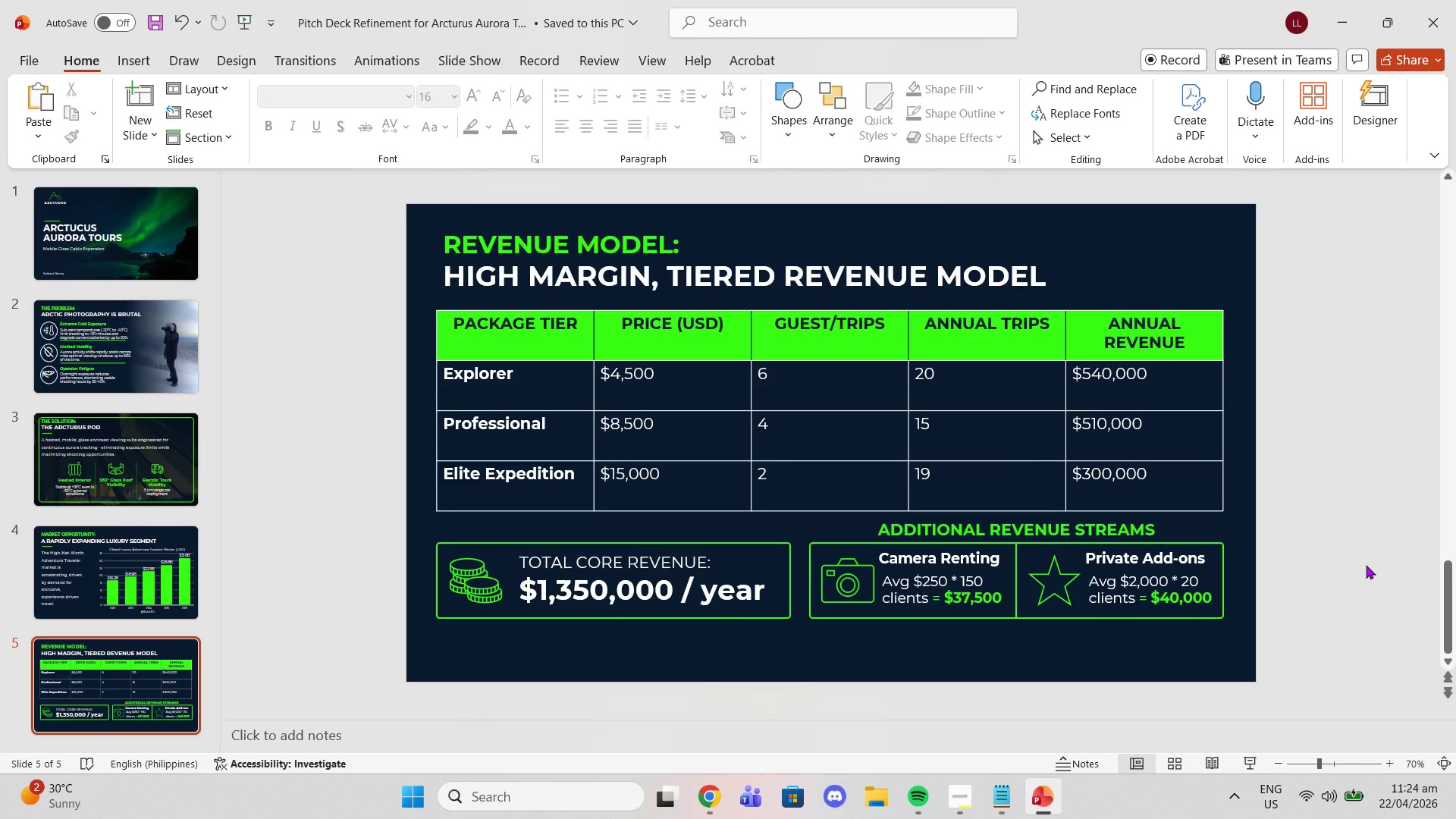 
wait(9.48)
 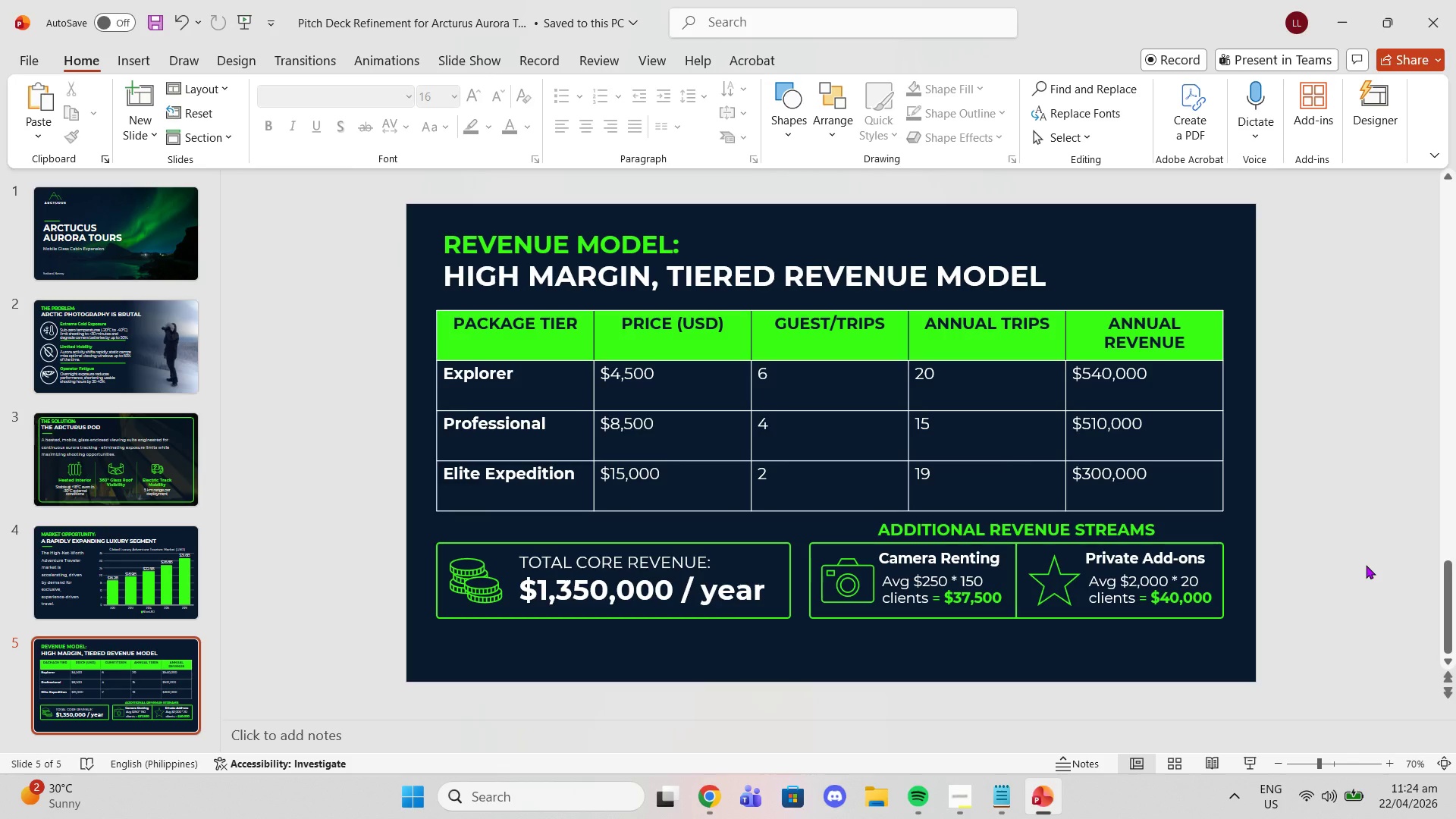 
left_click([995, 793])
 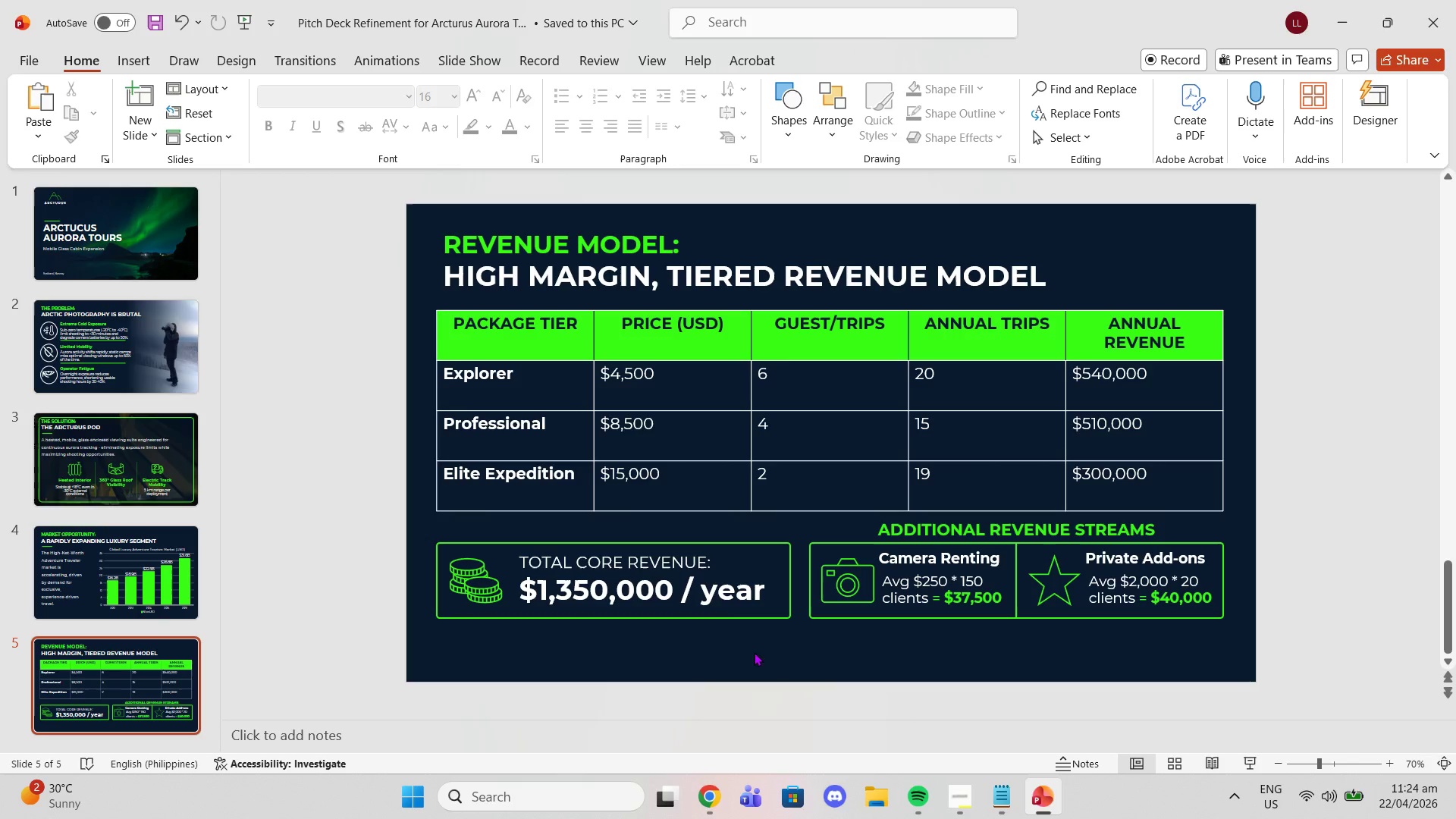 
wait(6.03)
 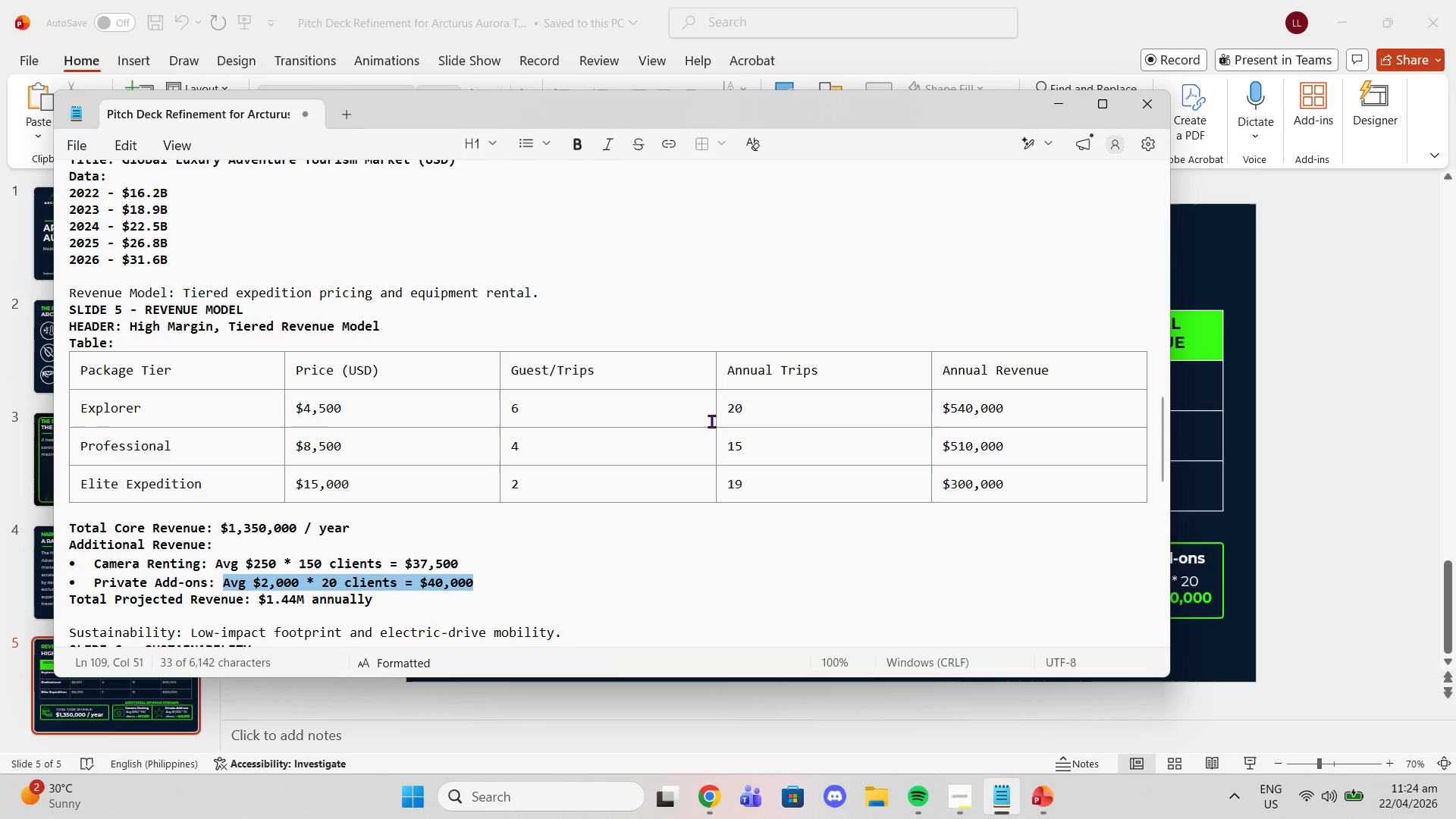 
left_click([682, 541])
 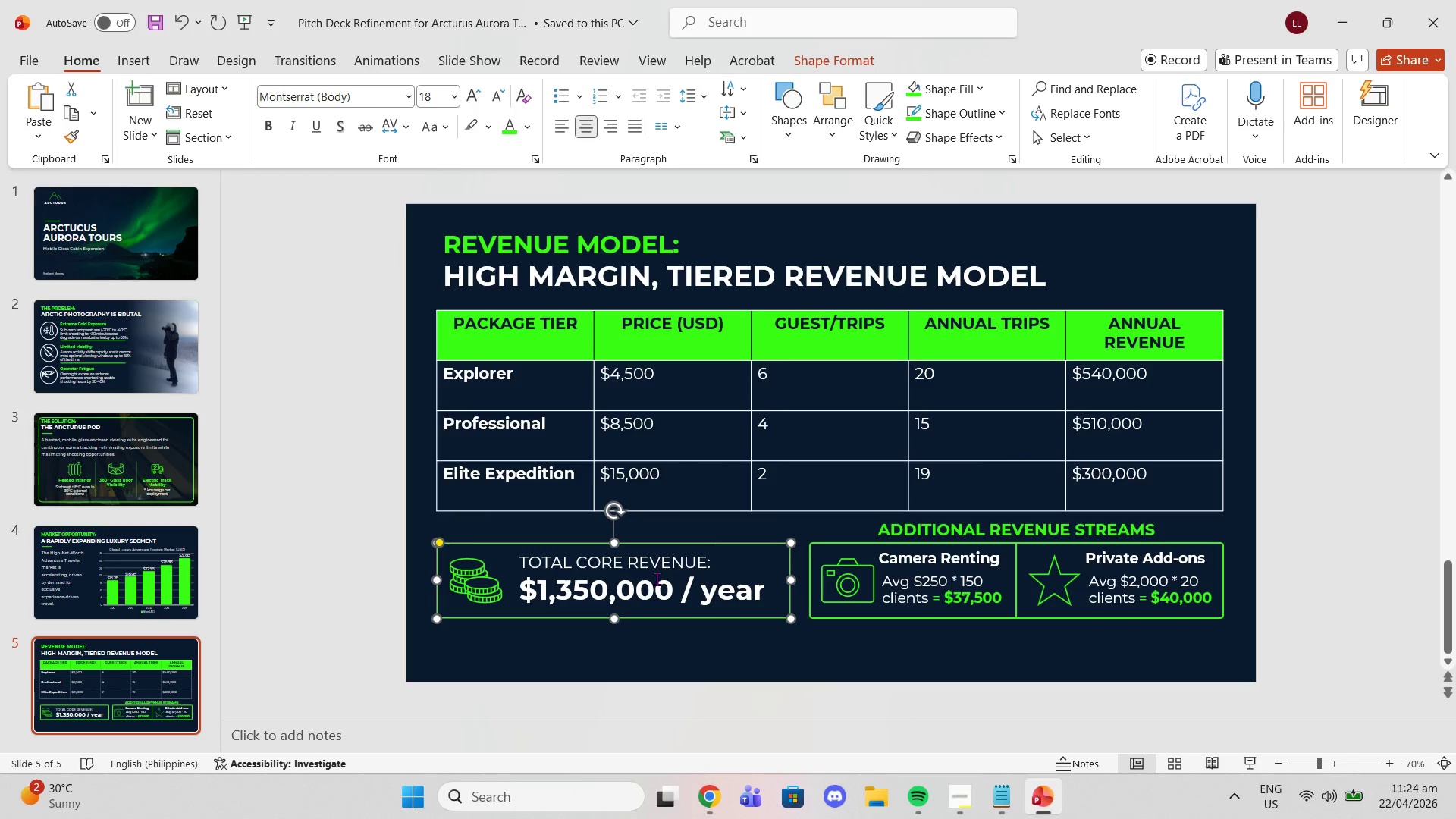 
key(Control+C)
 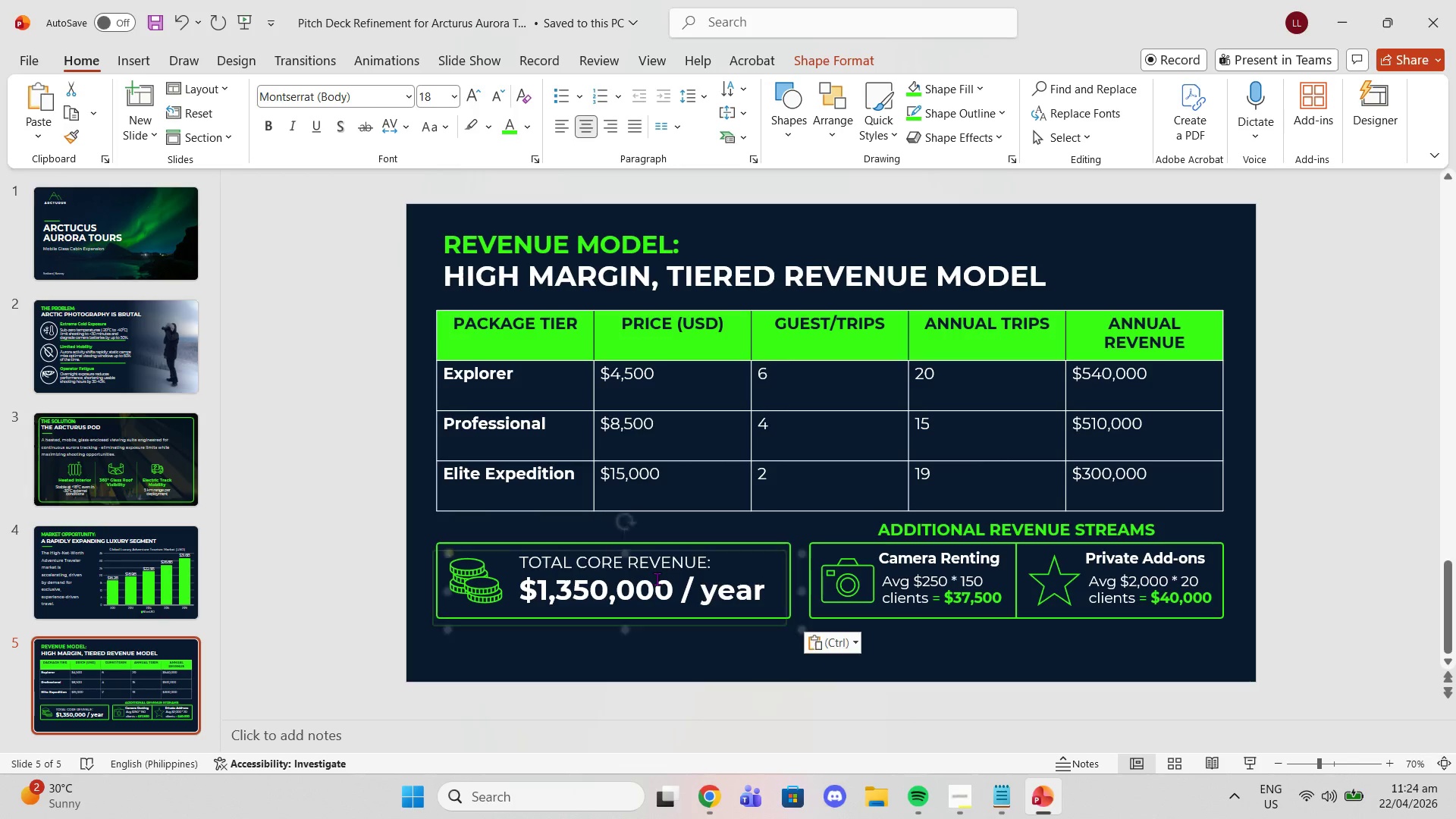 
key(Control+ControlLeft)
 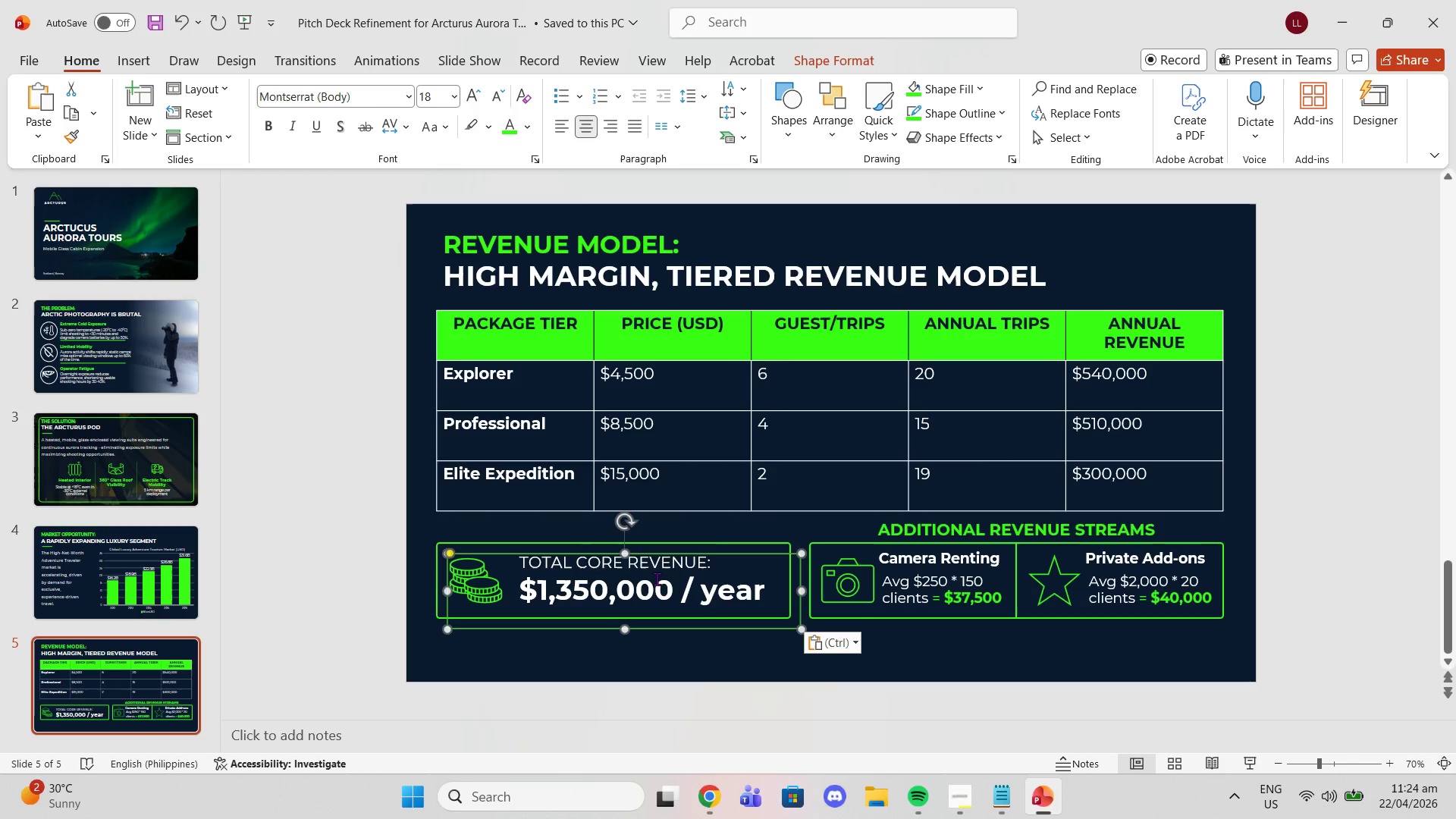 
key(Control+V)
 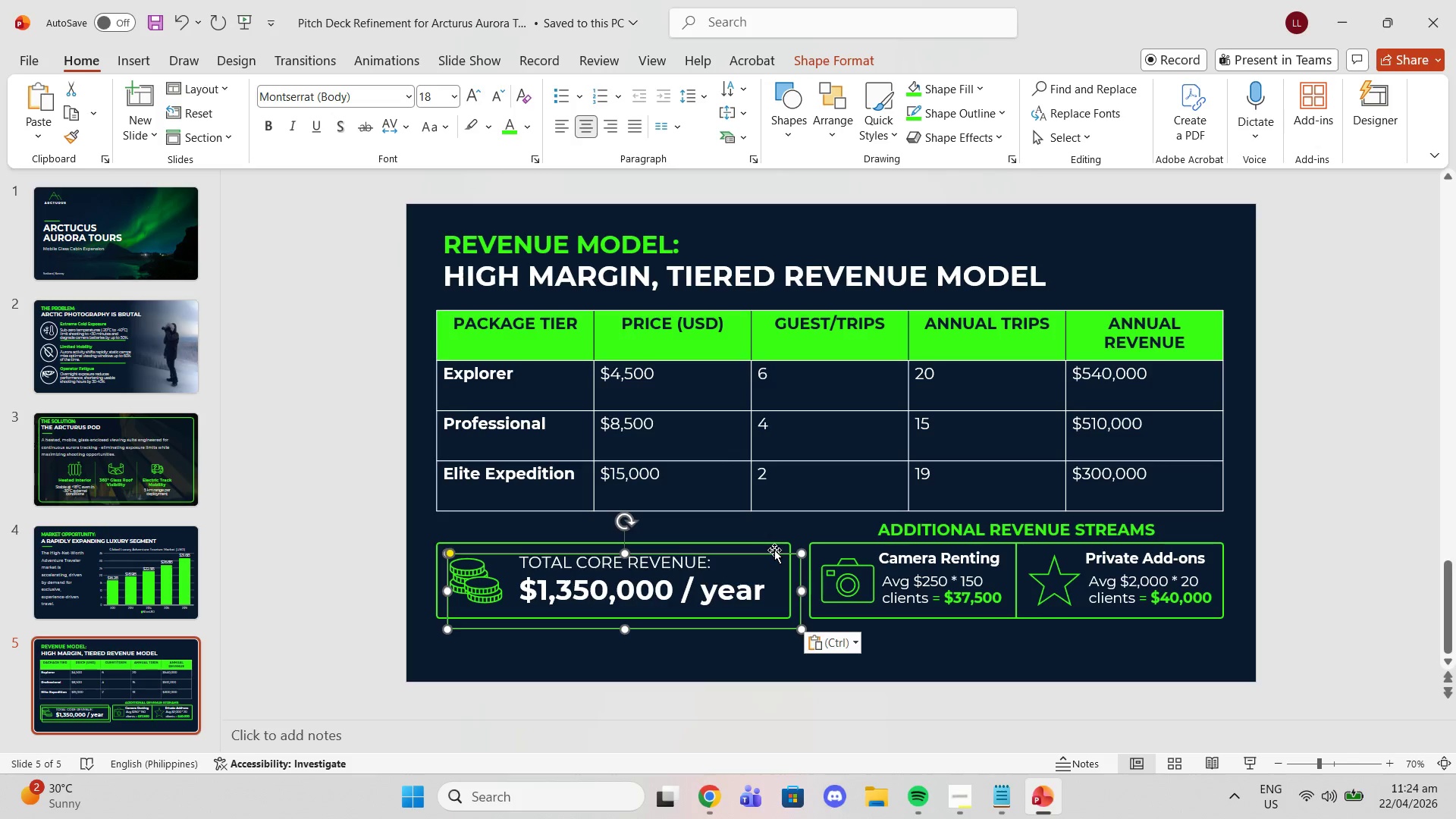 
left_click_drag(start_coordinate=[774, 553], to_coordinate=[983, 624])
 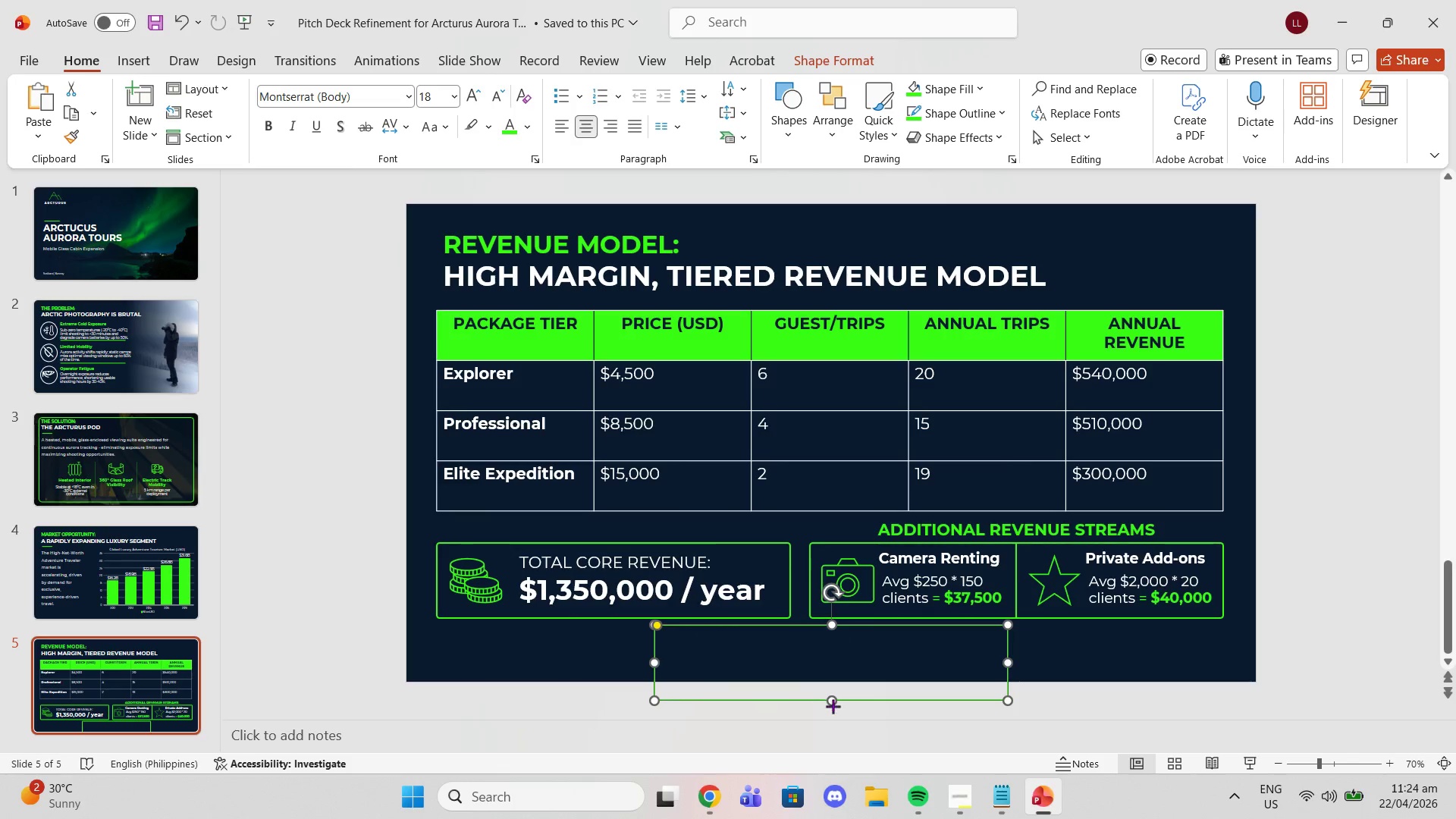 
left_click_drag(start_coordinate=[833, 706], to_coordinate=[839, 672])
 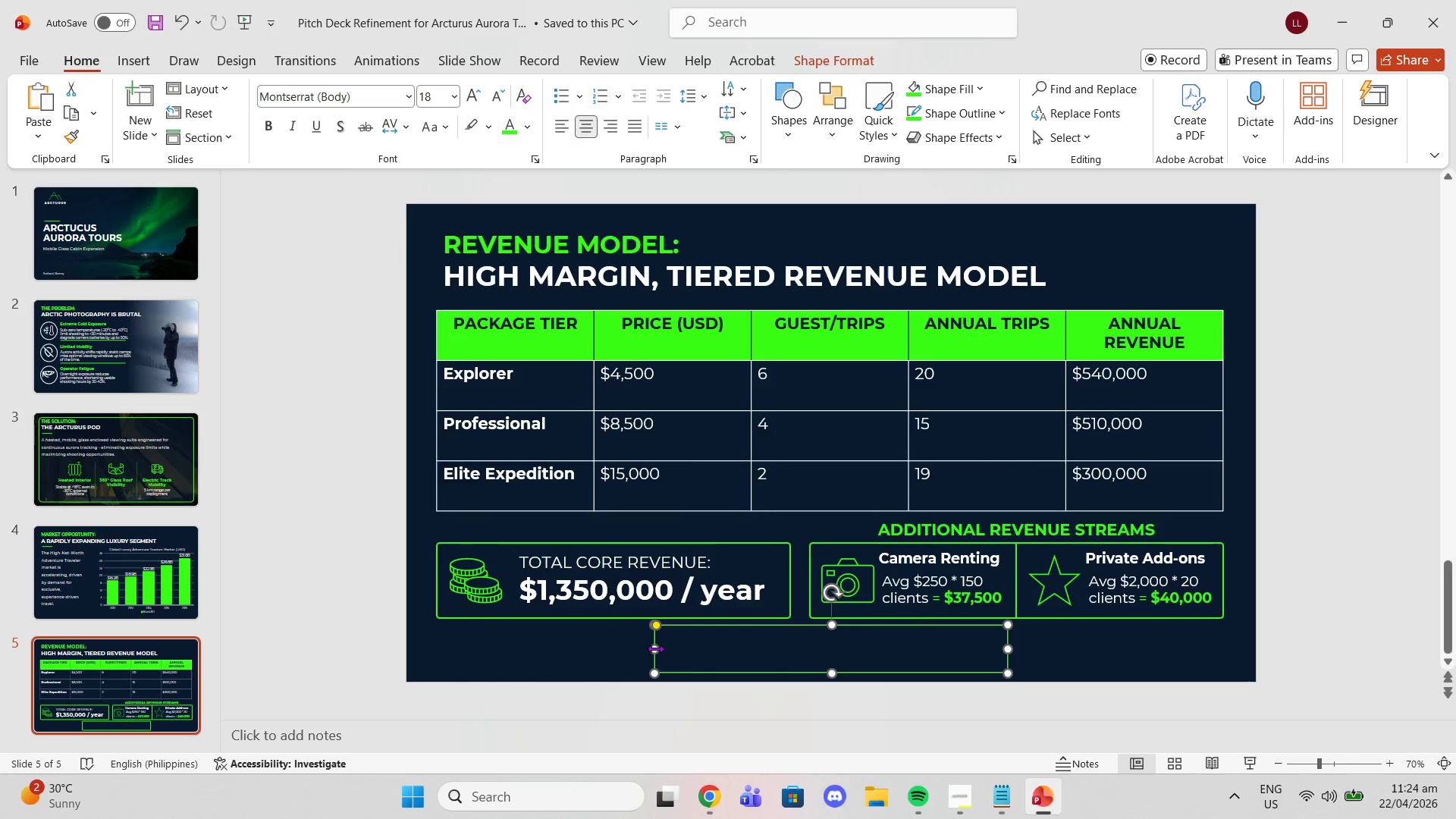 
left_click_drag(start_coordinate=[656, 650], to_coordinate=[499, 637])
 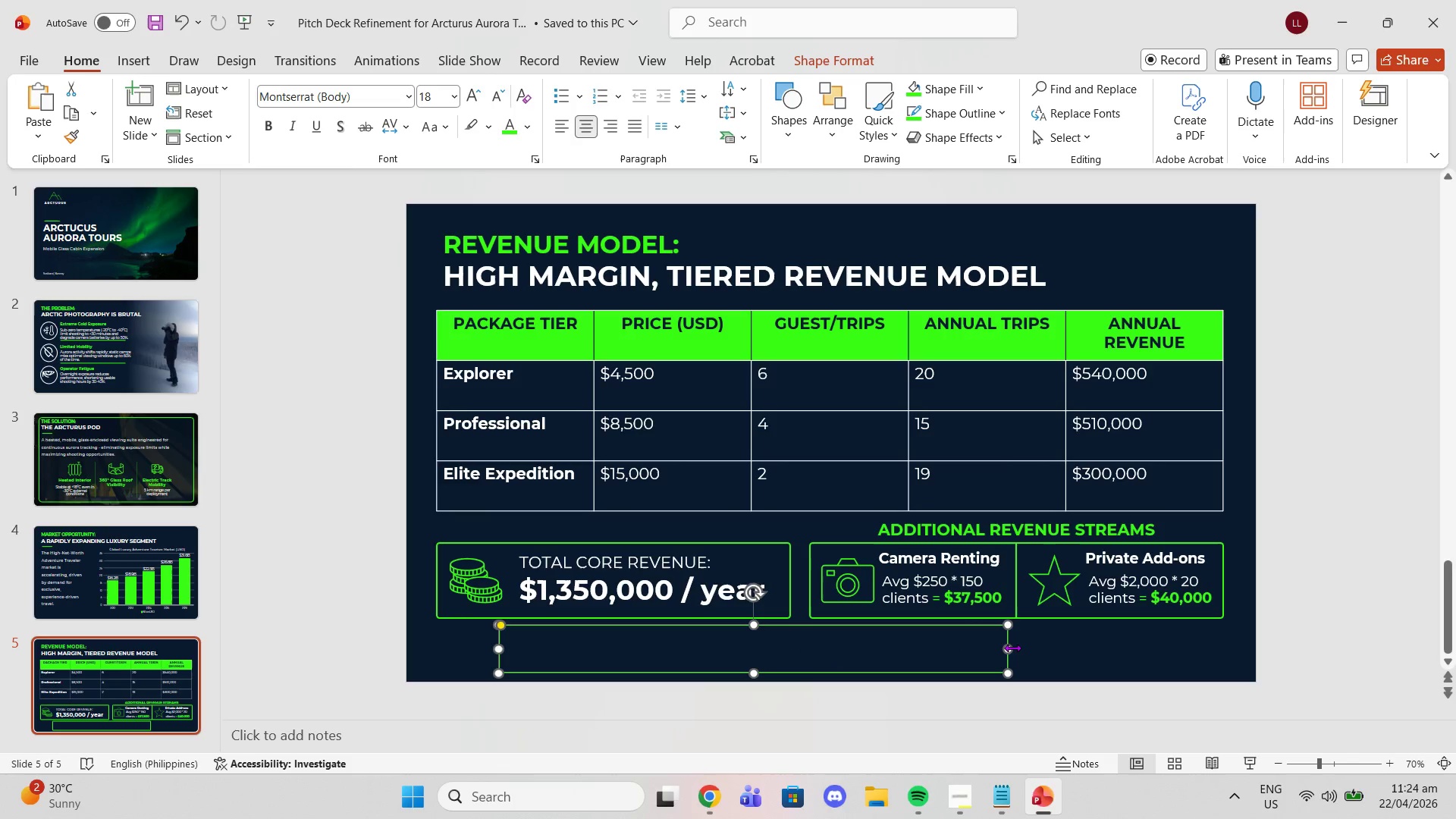 
left_click_drag(start_coordinate=[1012, 645], to_coordinate=[1185, 645])
 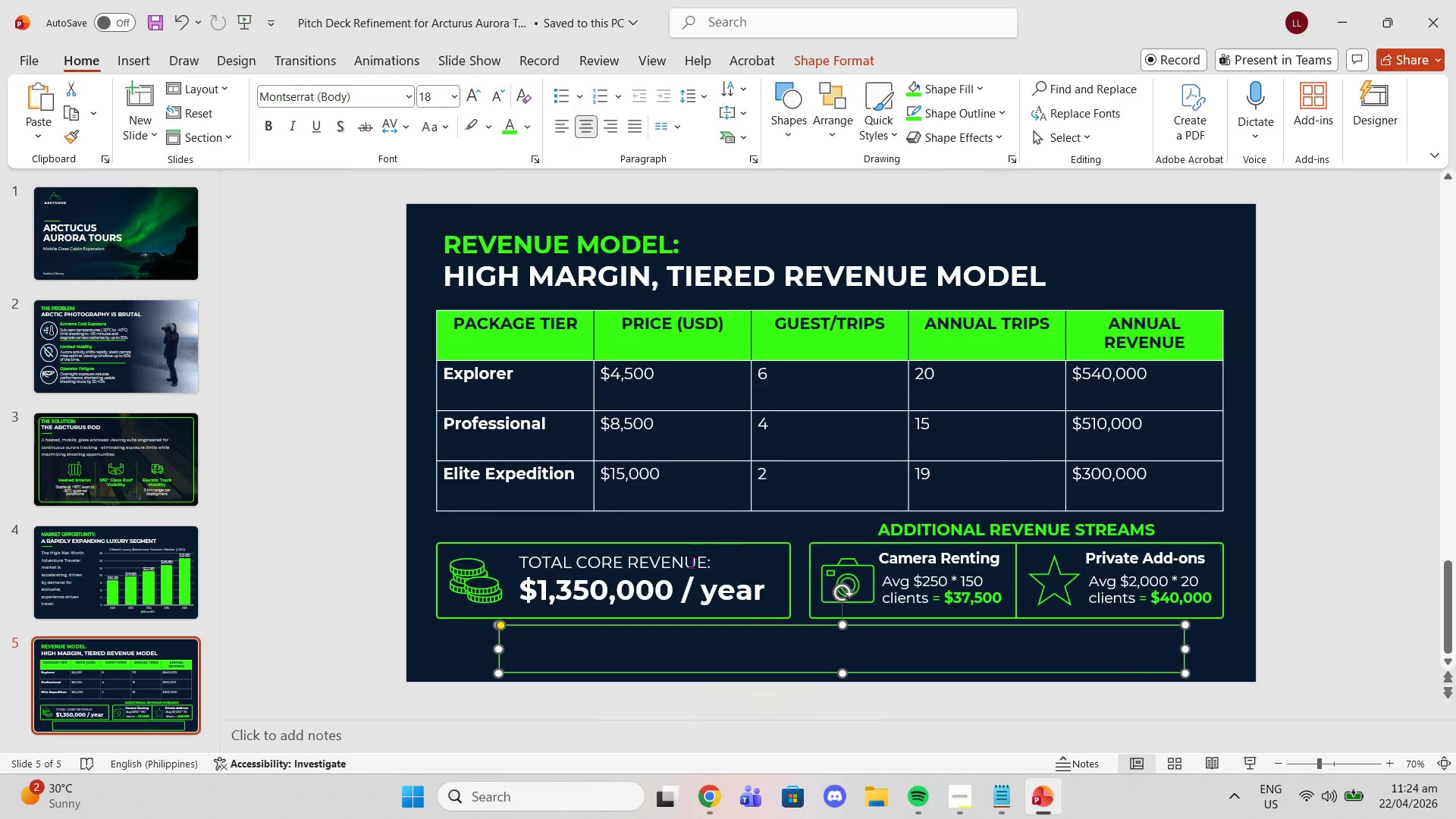 
left_click([682, 563])
 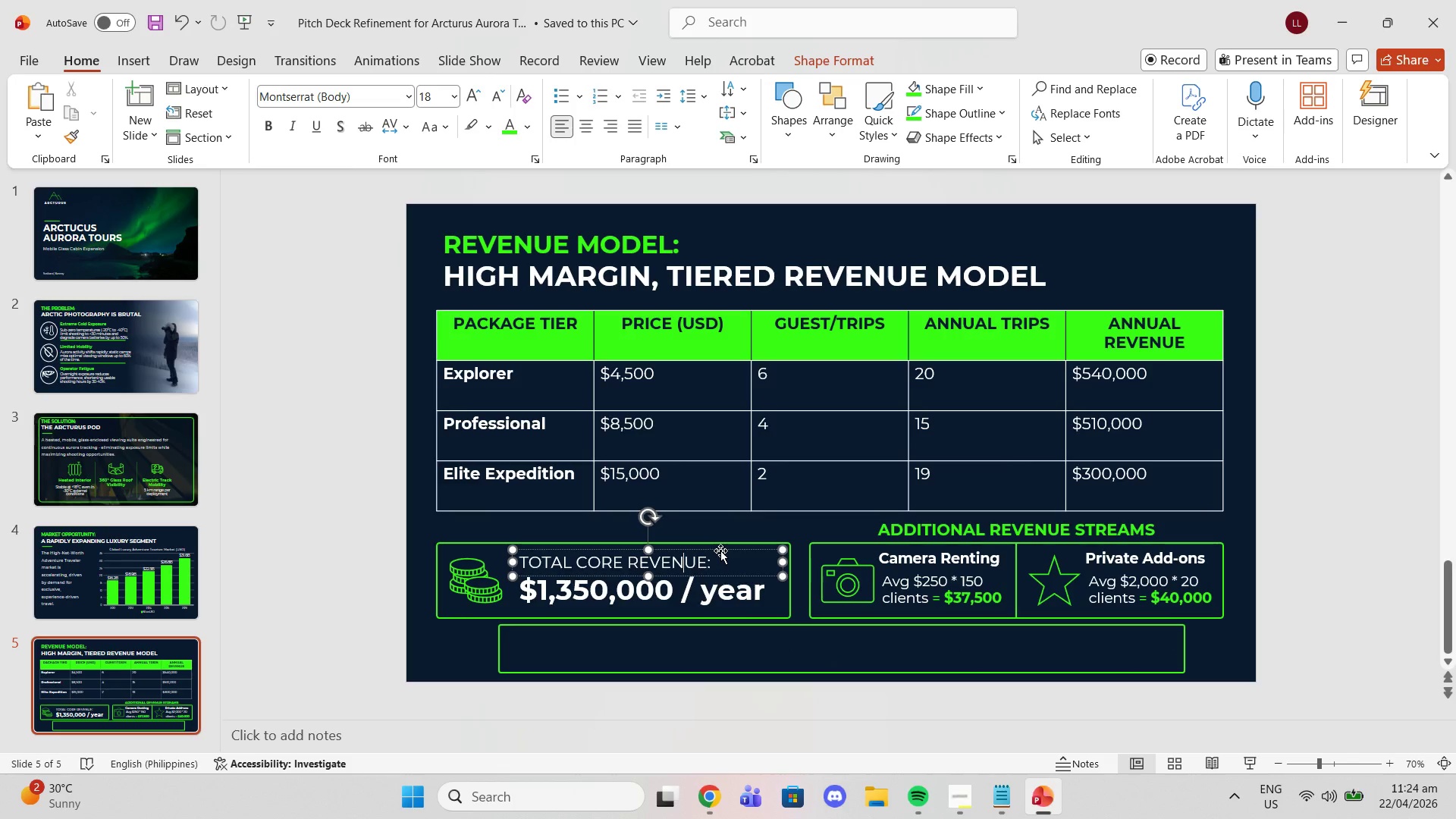 
left_click([720, 551])
 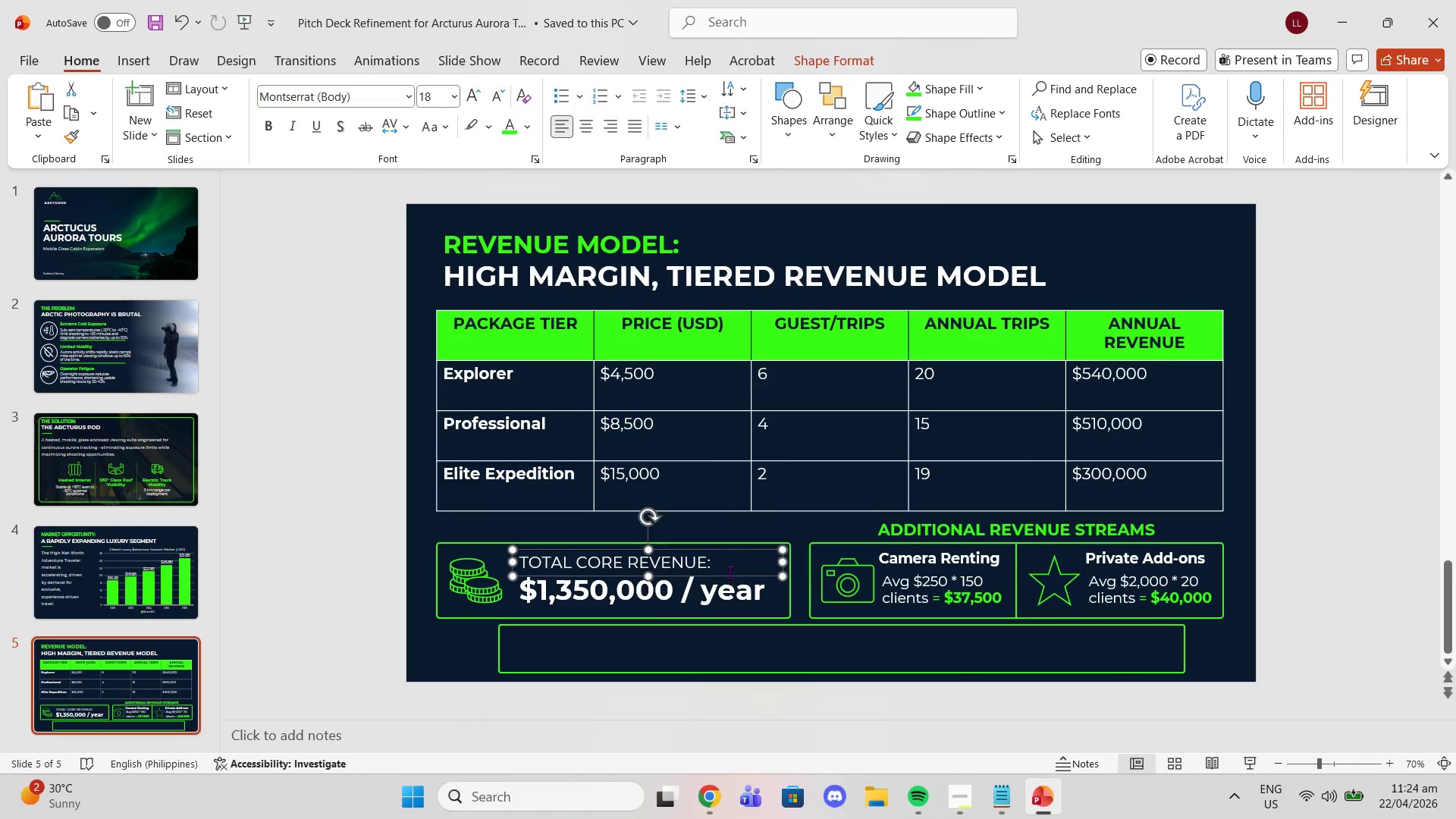 
left_click([730, 572])
 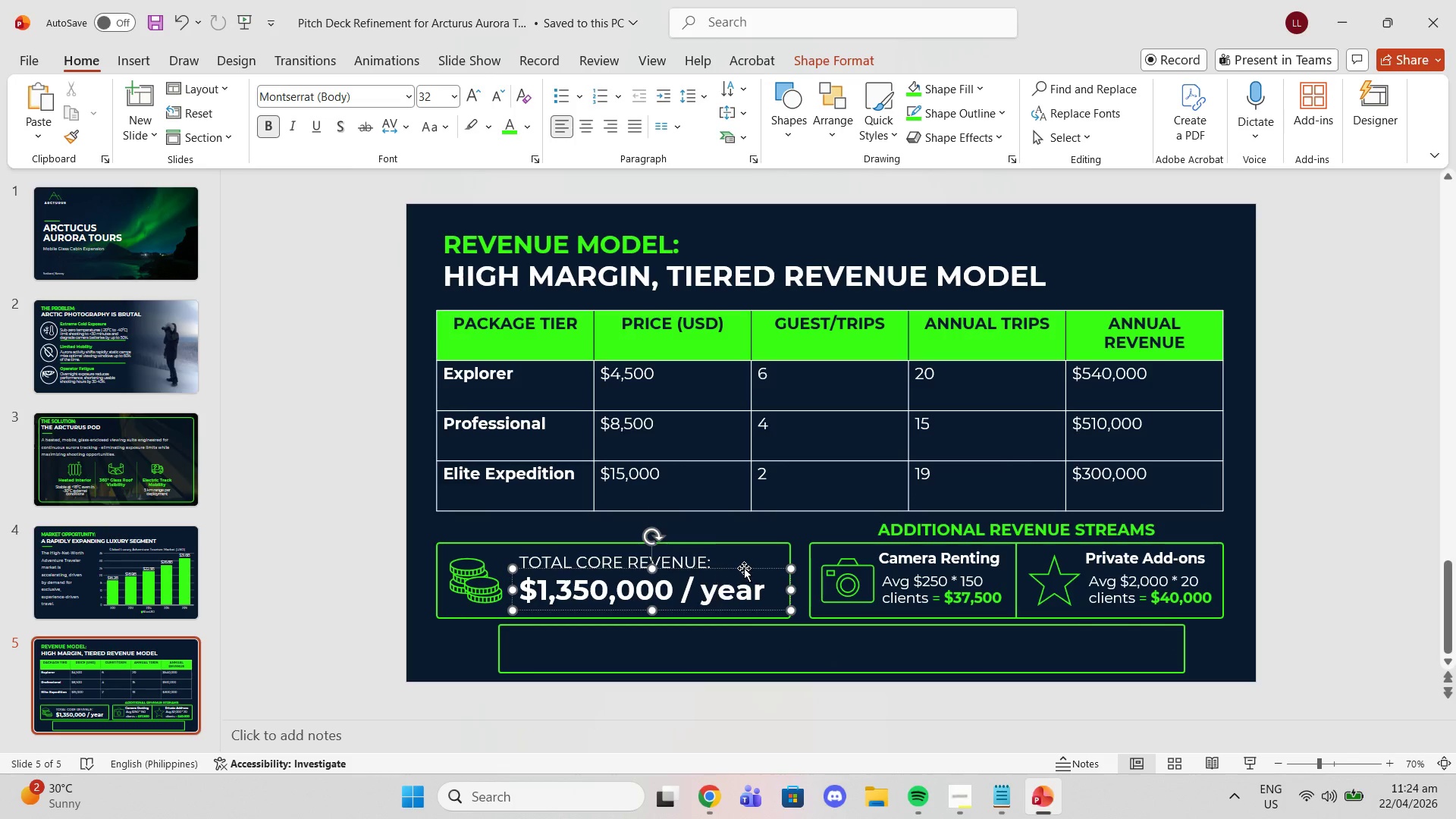 
left_click([743, 567])
 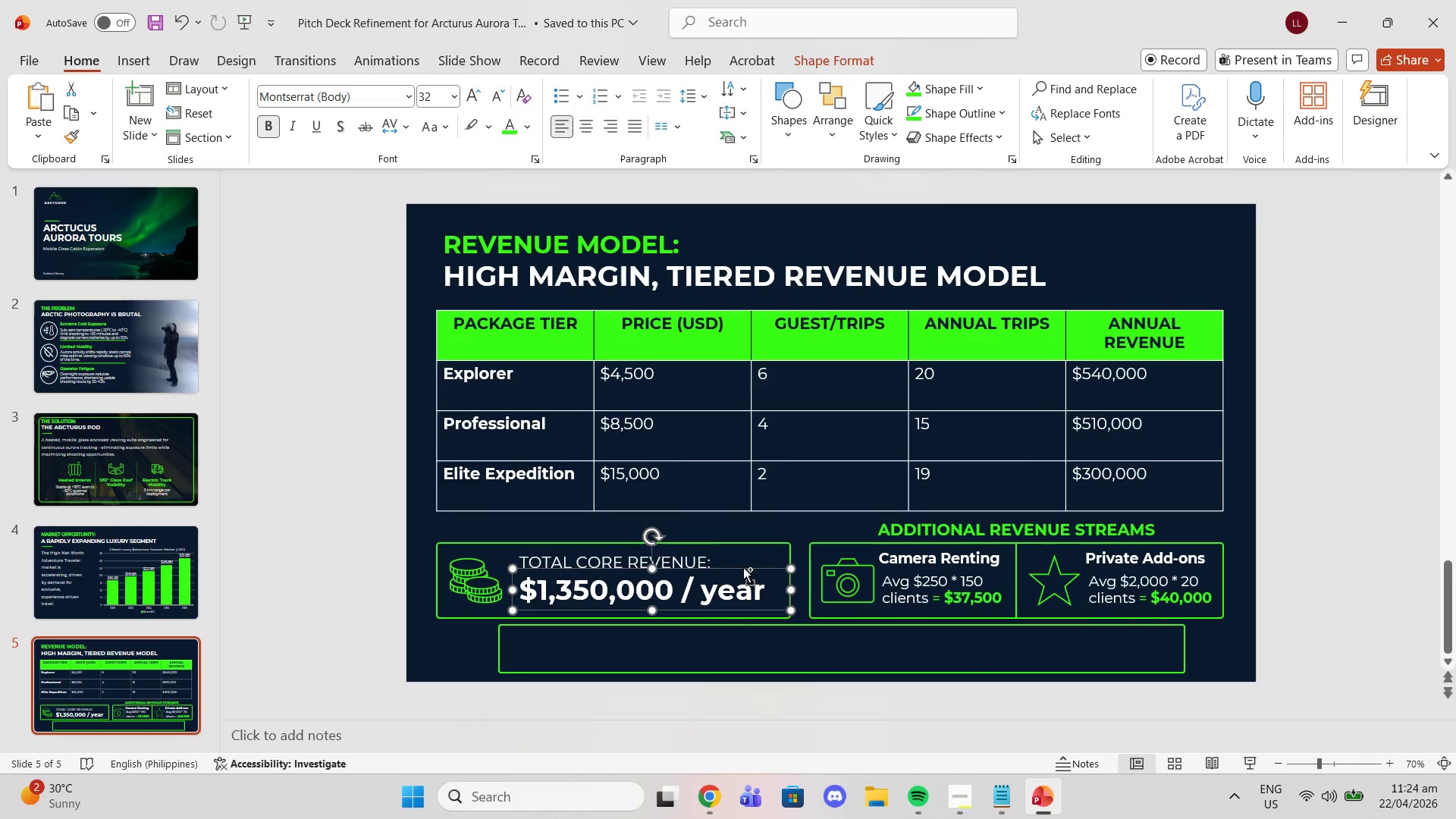 
key(Control+C)
 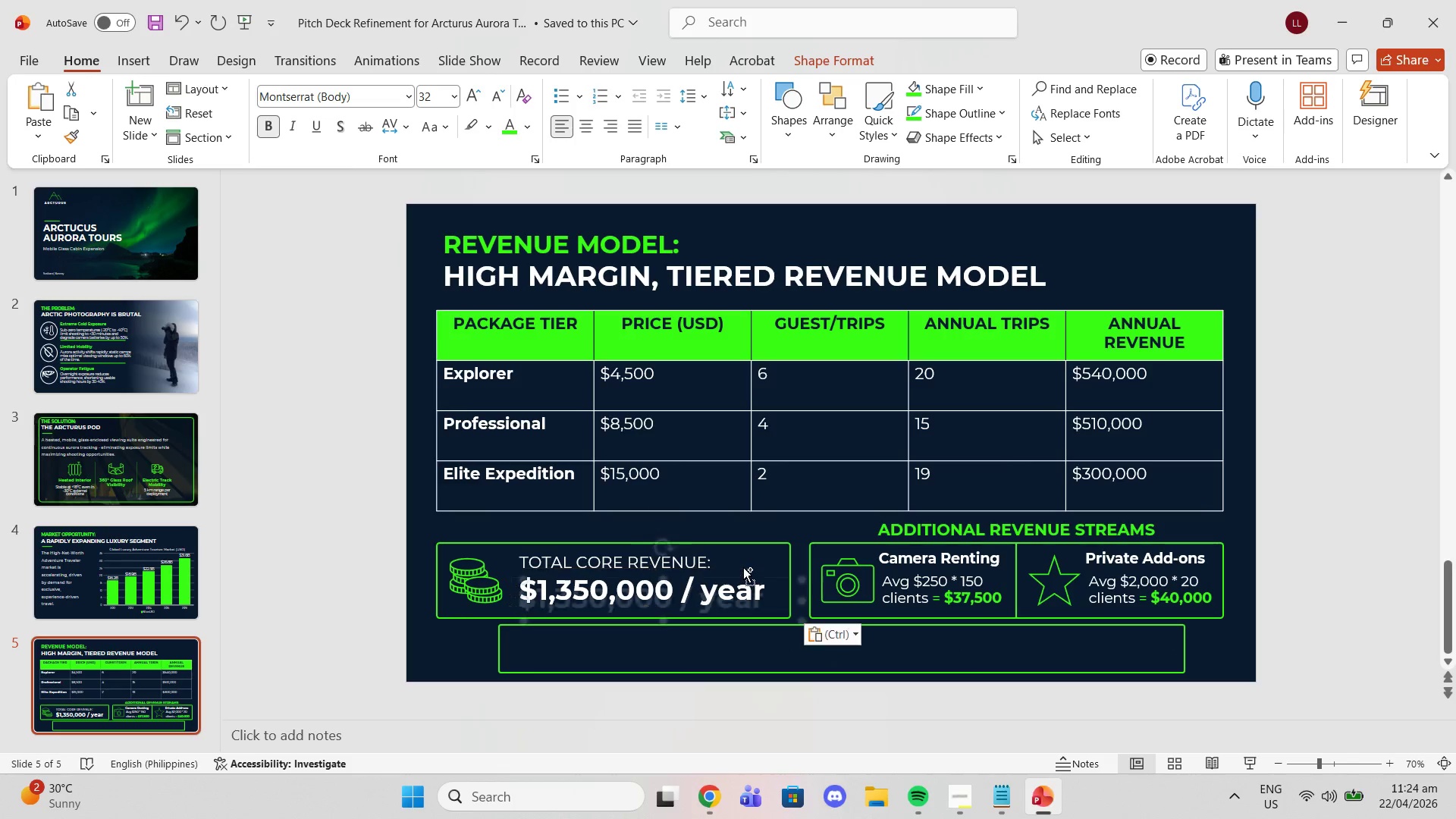 
key(Control+ControlLeft)
 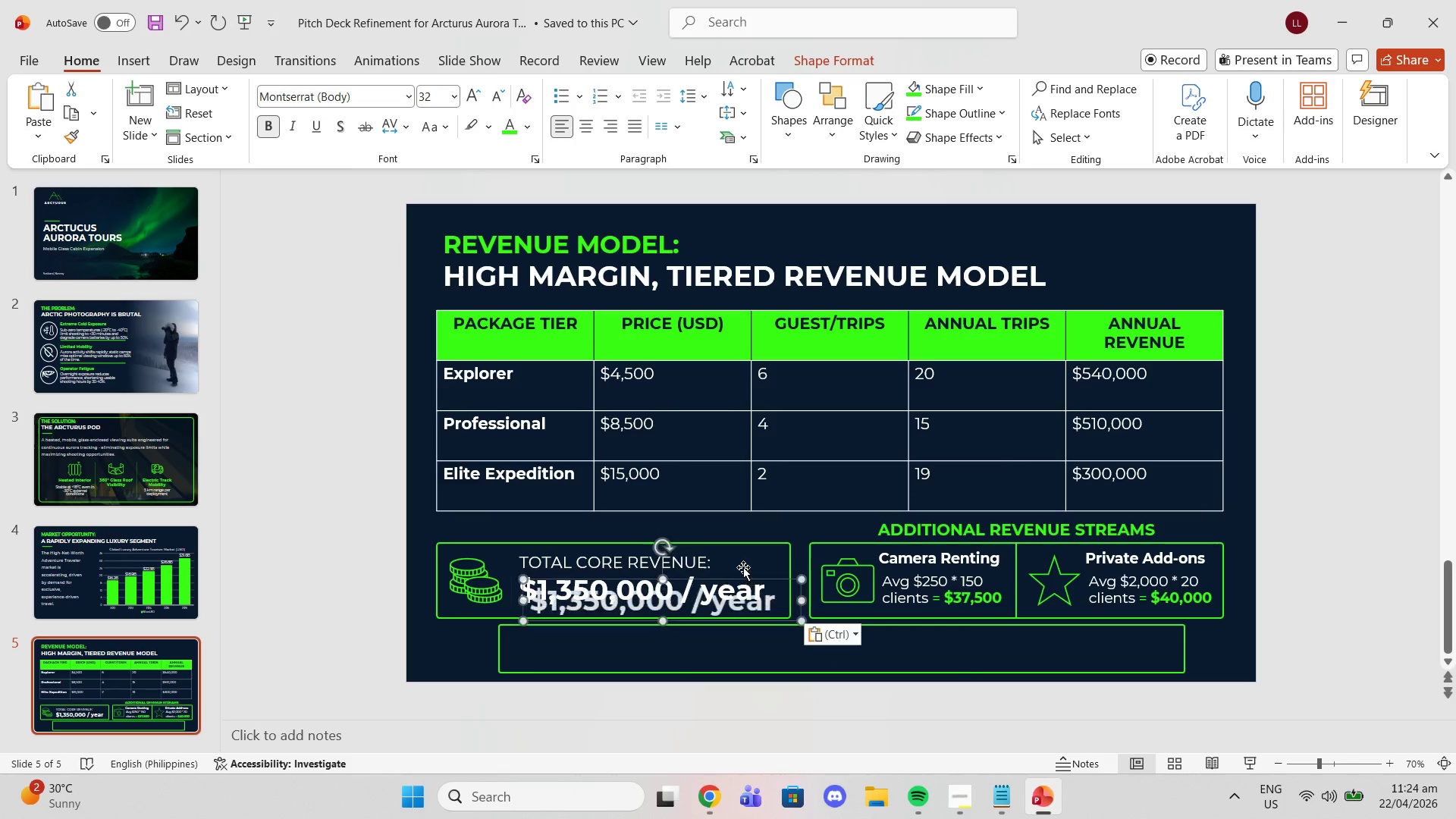 
key(Control+V)
 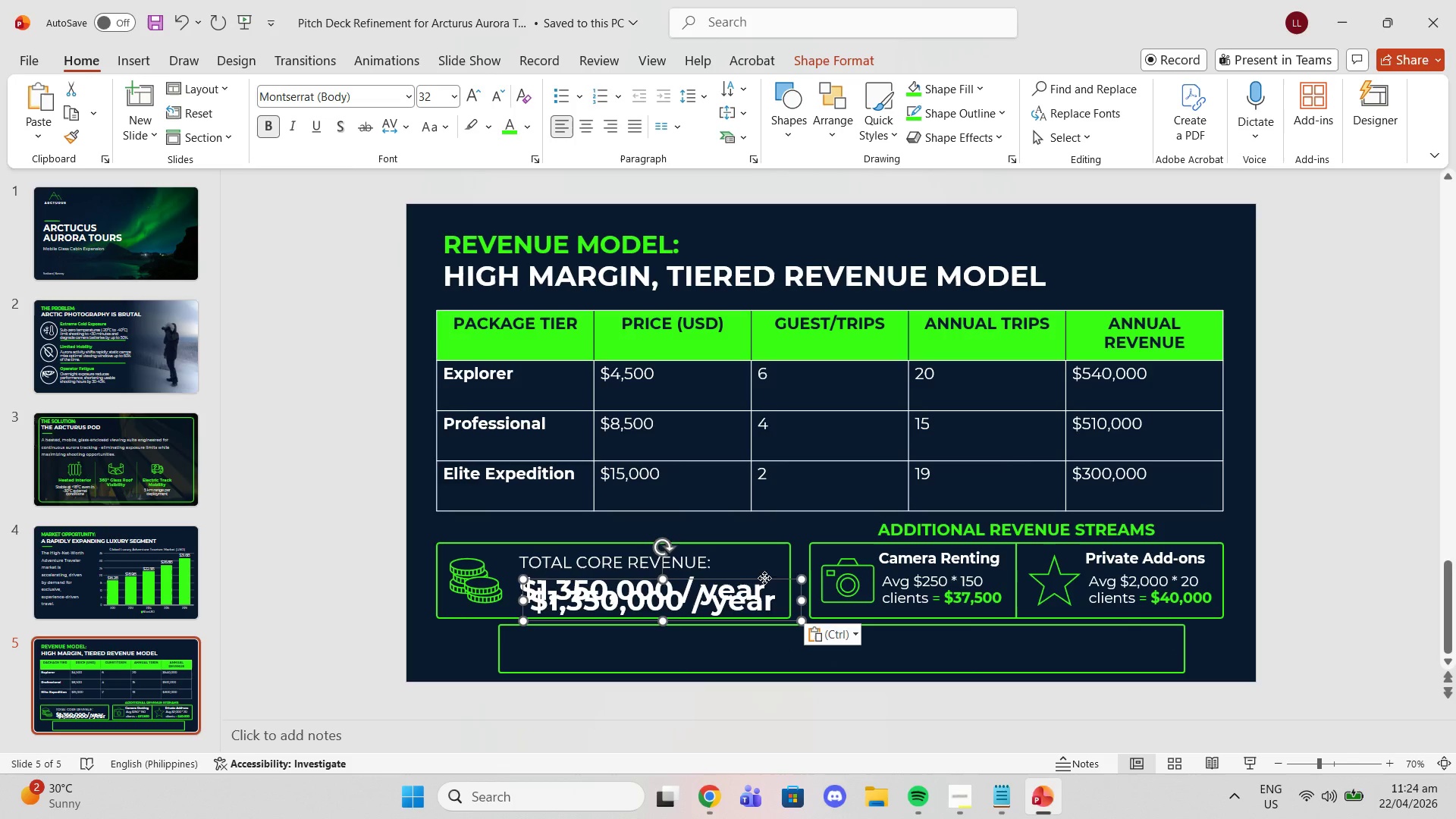 
left_click_drag(start_coordinate=[764, 578], to_coordinate=[748, 628])
 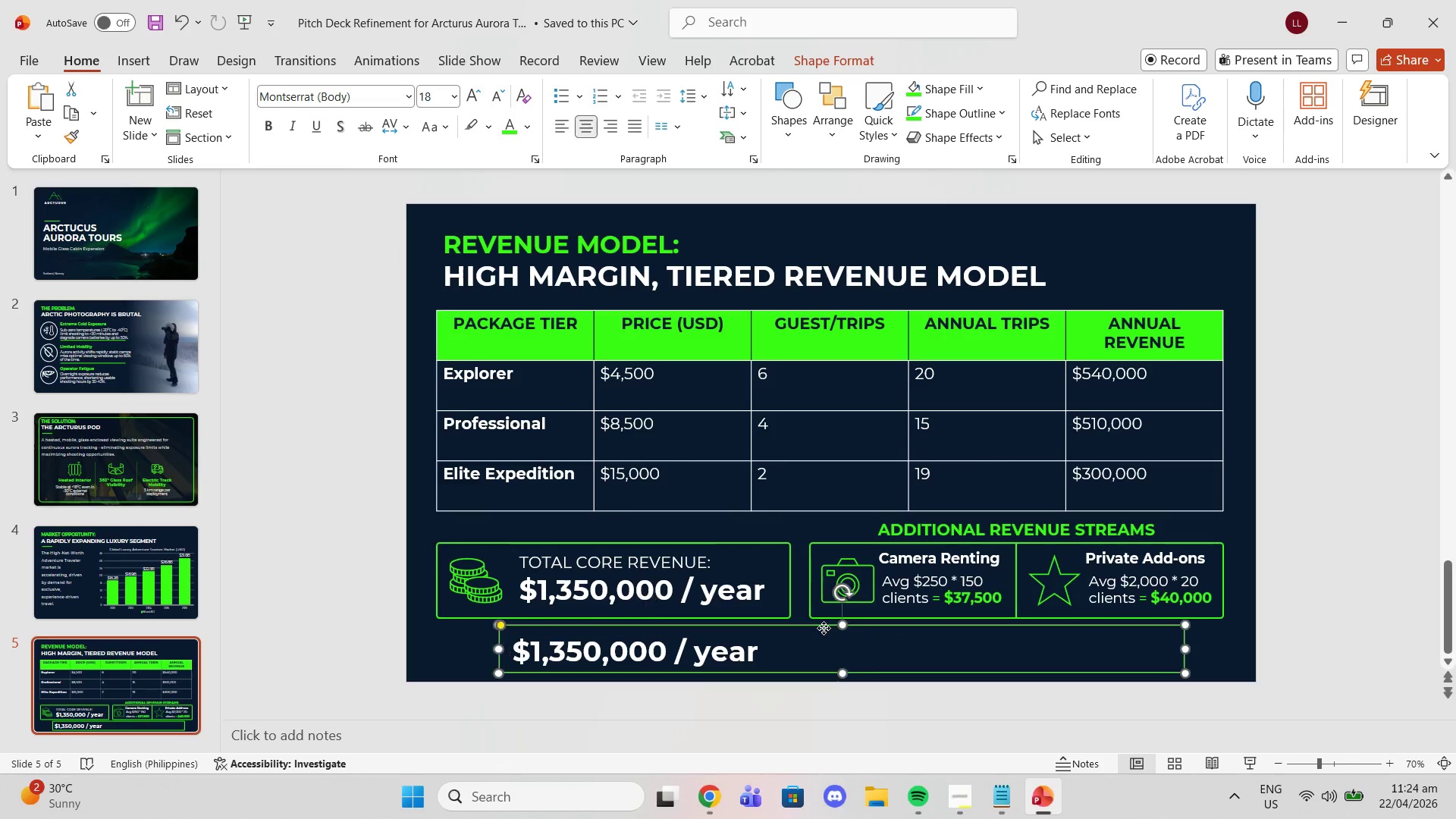 
left_click([824, 628])
 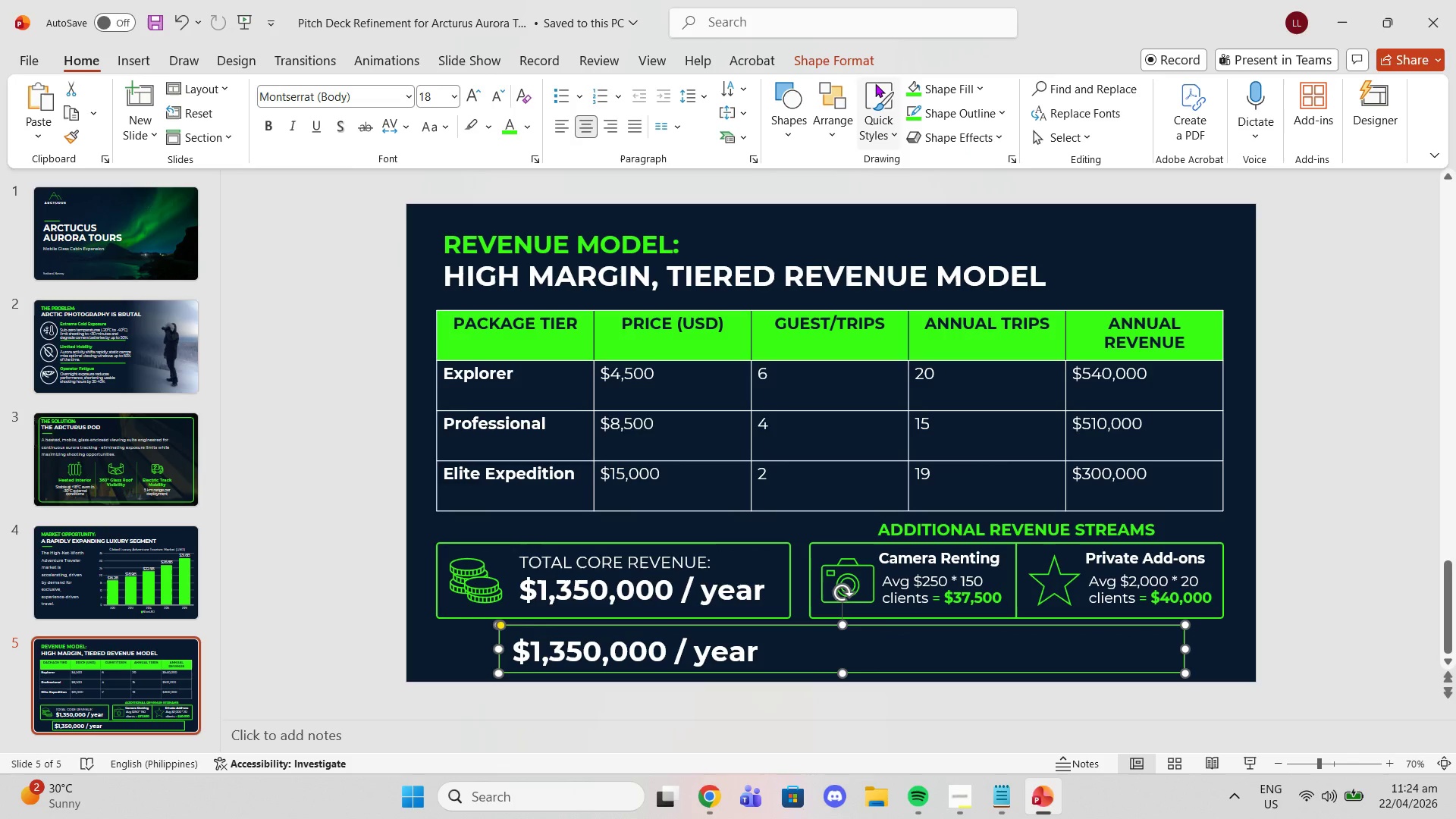 
left_click([835, 103])
 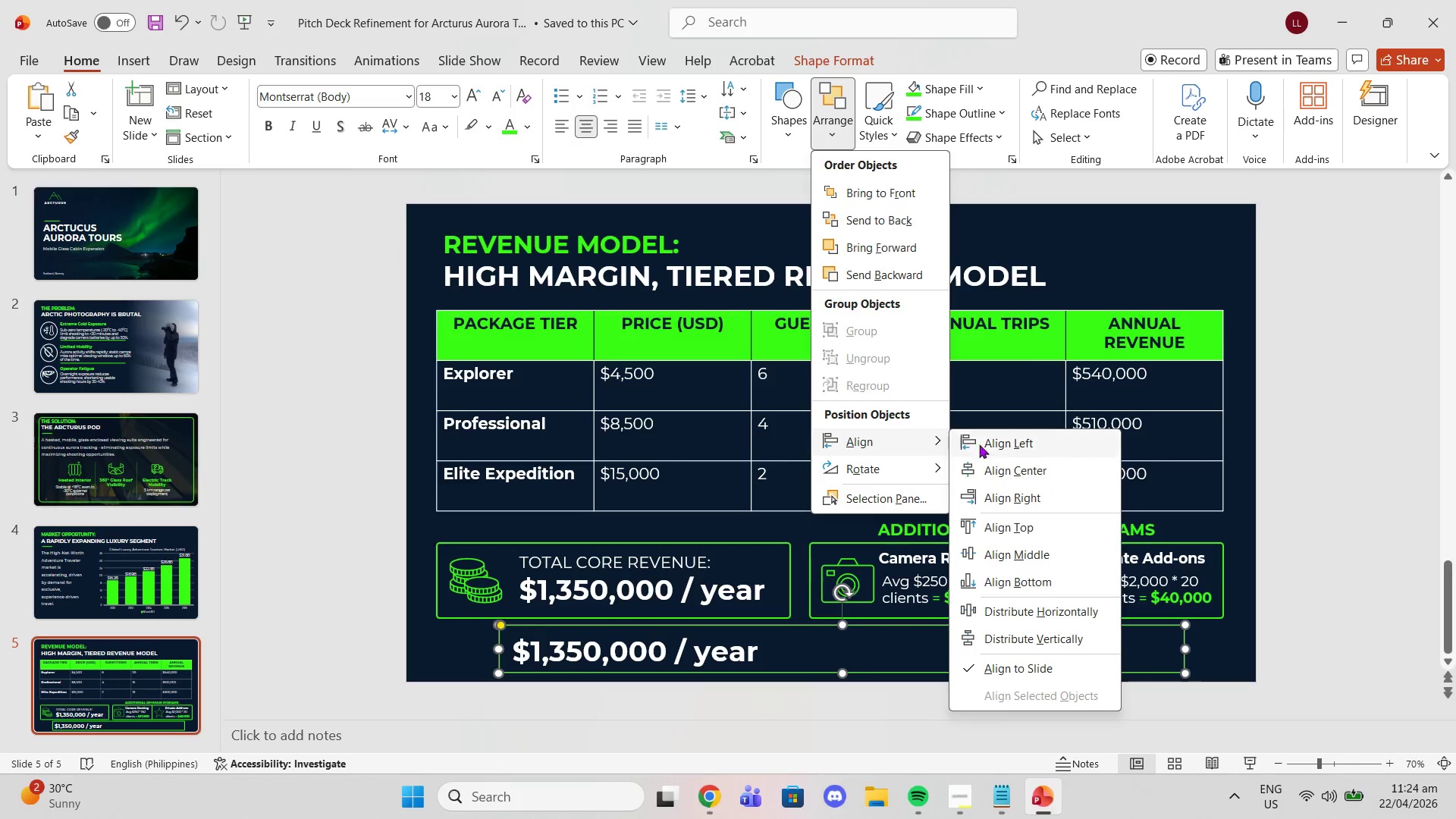 
left_click([1056, 467])
 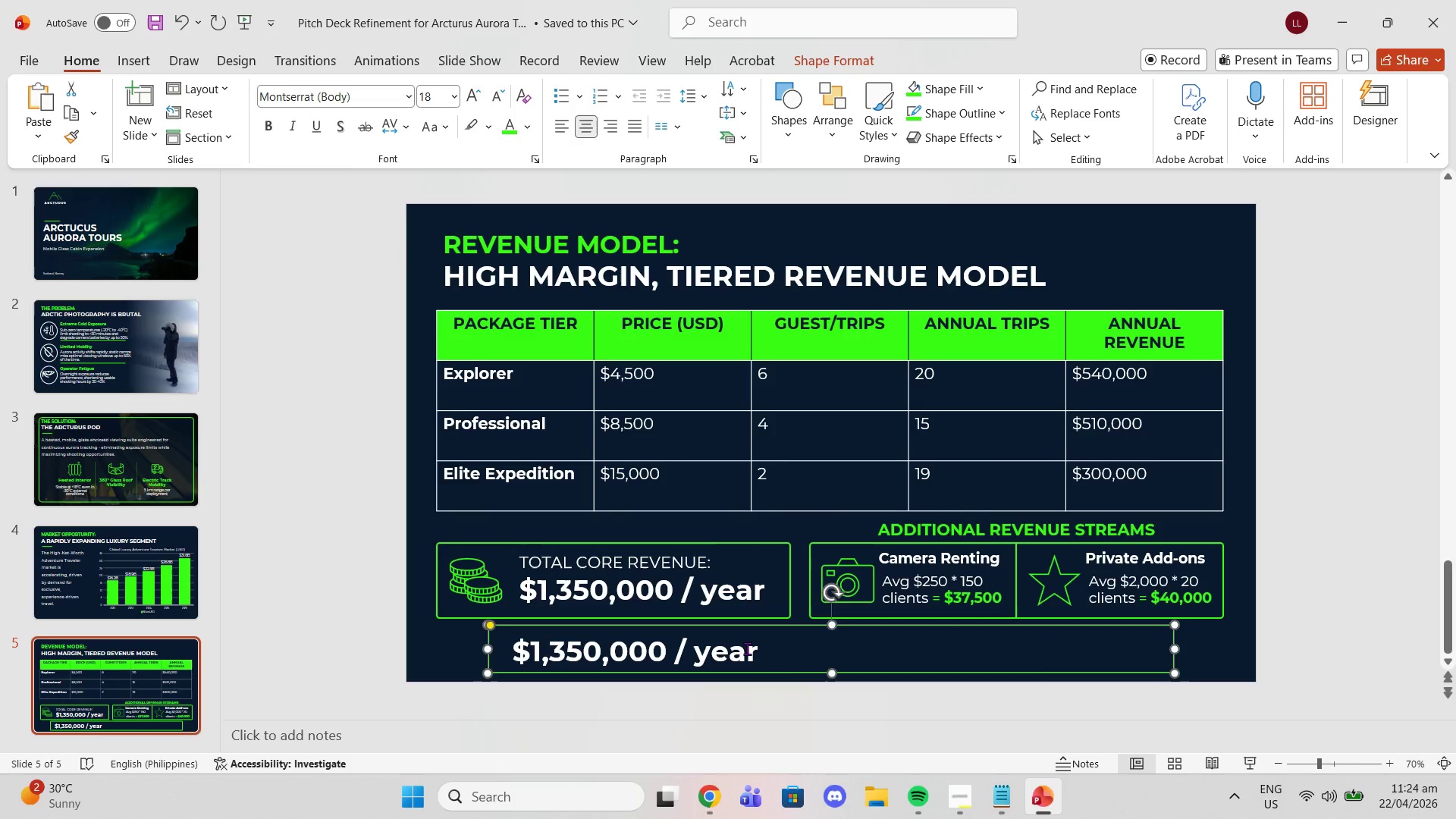 
double_click([747, 648])
 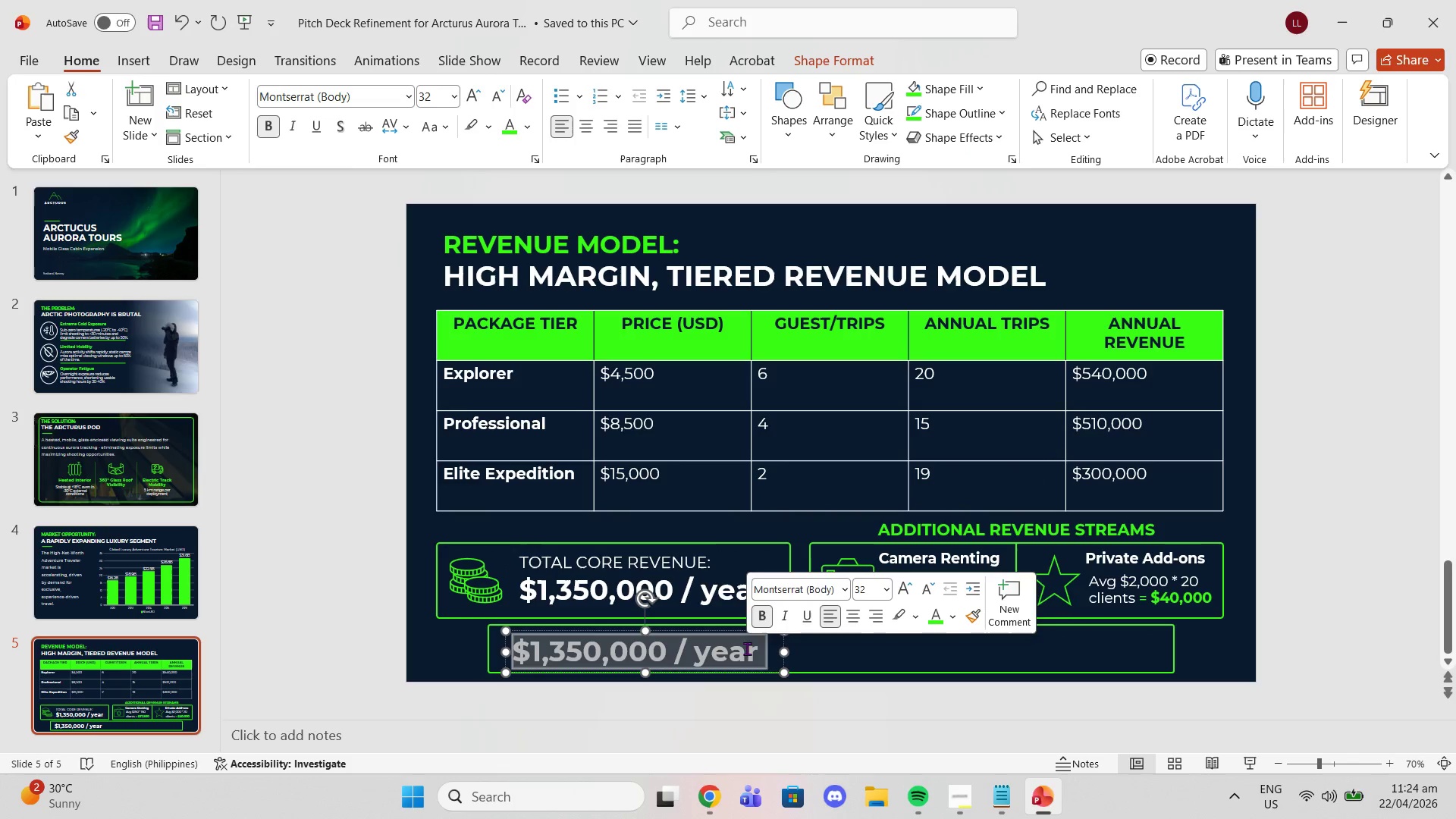 
triple_click([747, 648])
 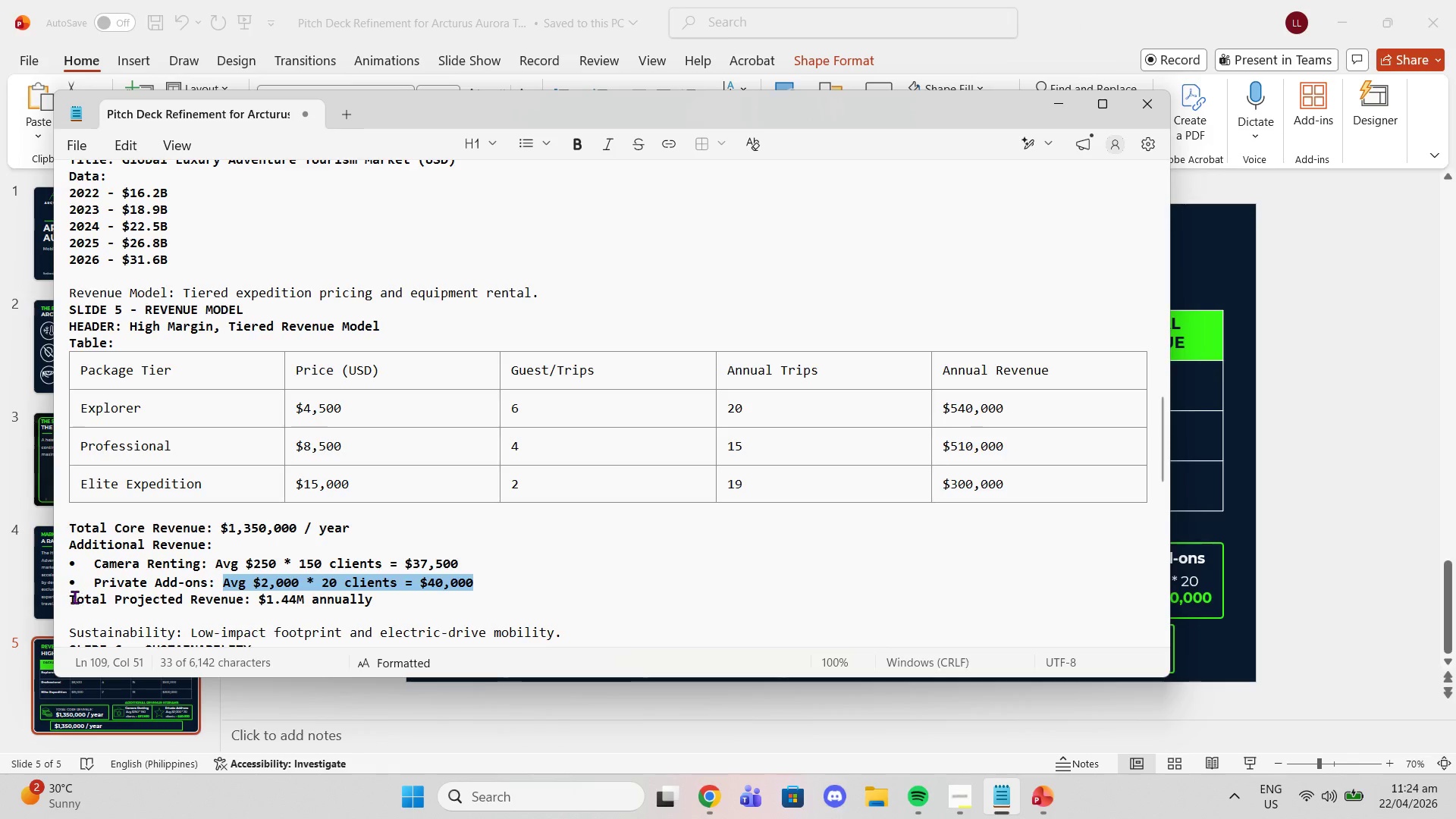 
left_click_drag(start_coordinate=[71, 599], to_coordinate=[375, 602])
 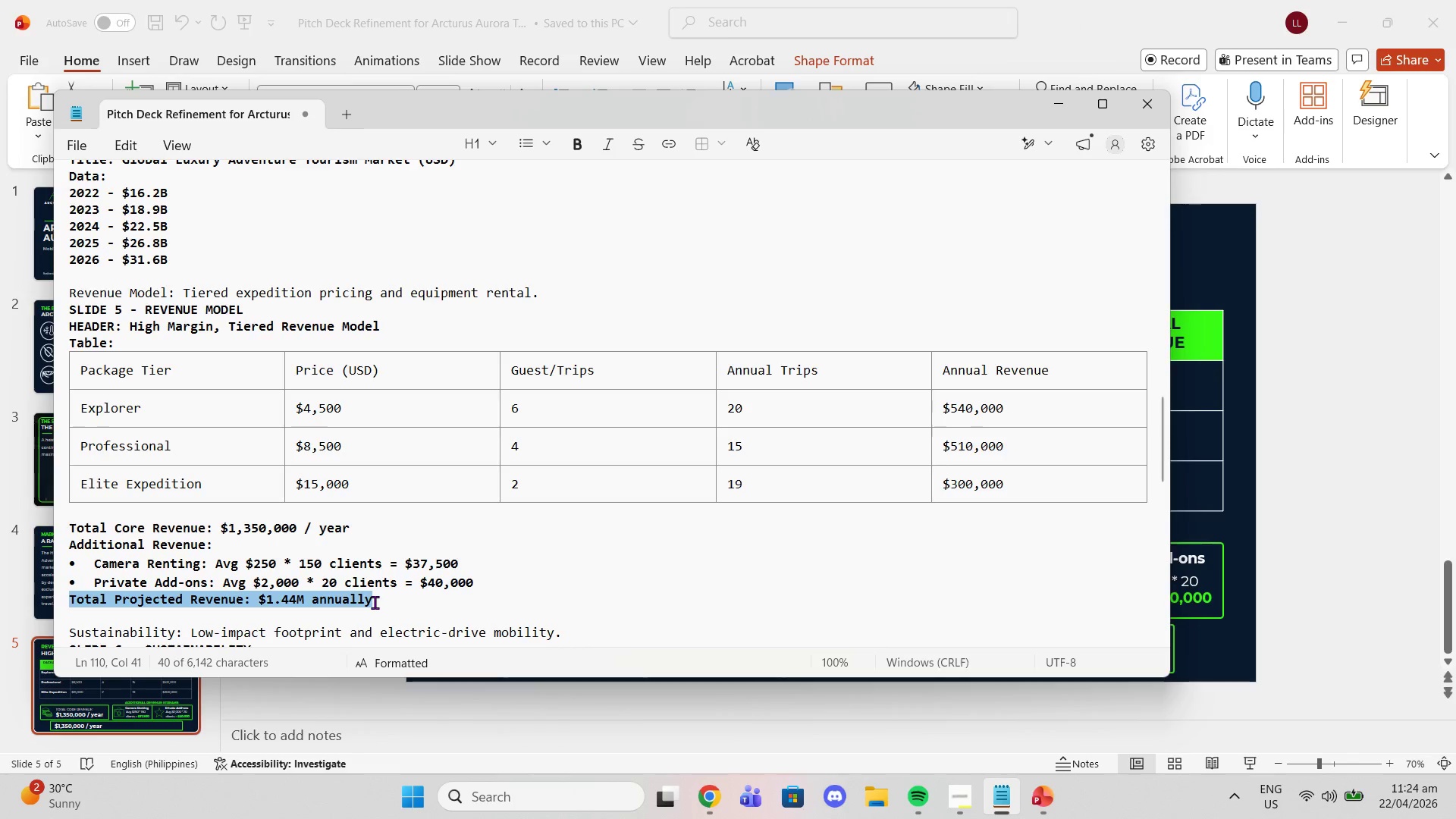 
key(Control+C)
 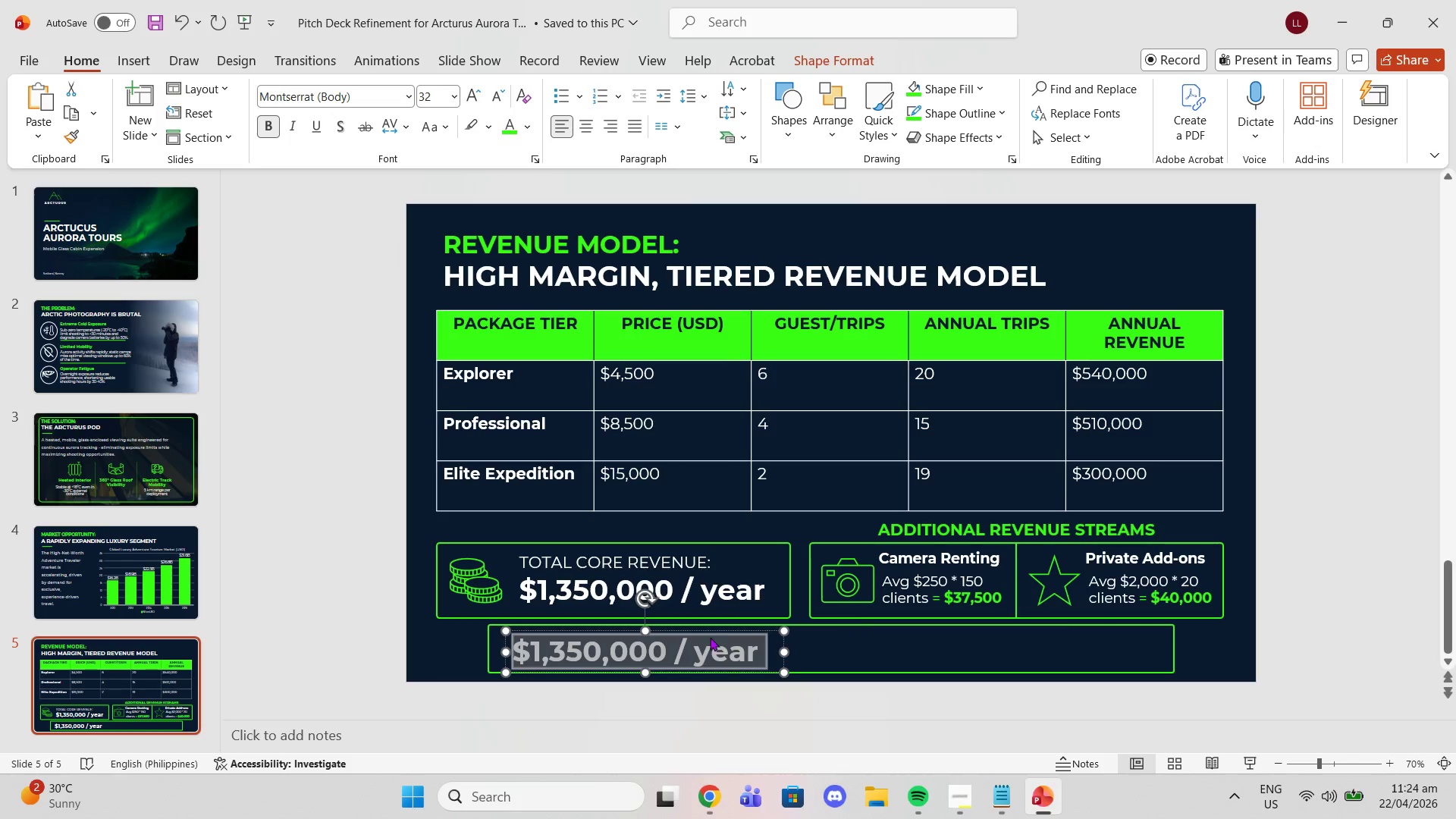 
key(Control+V)
 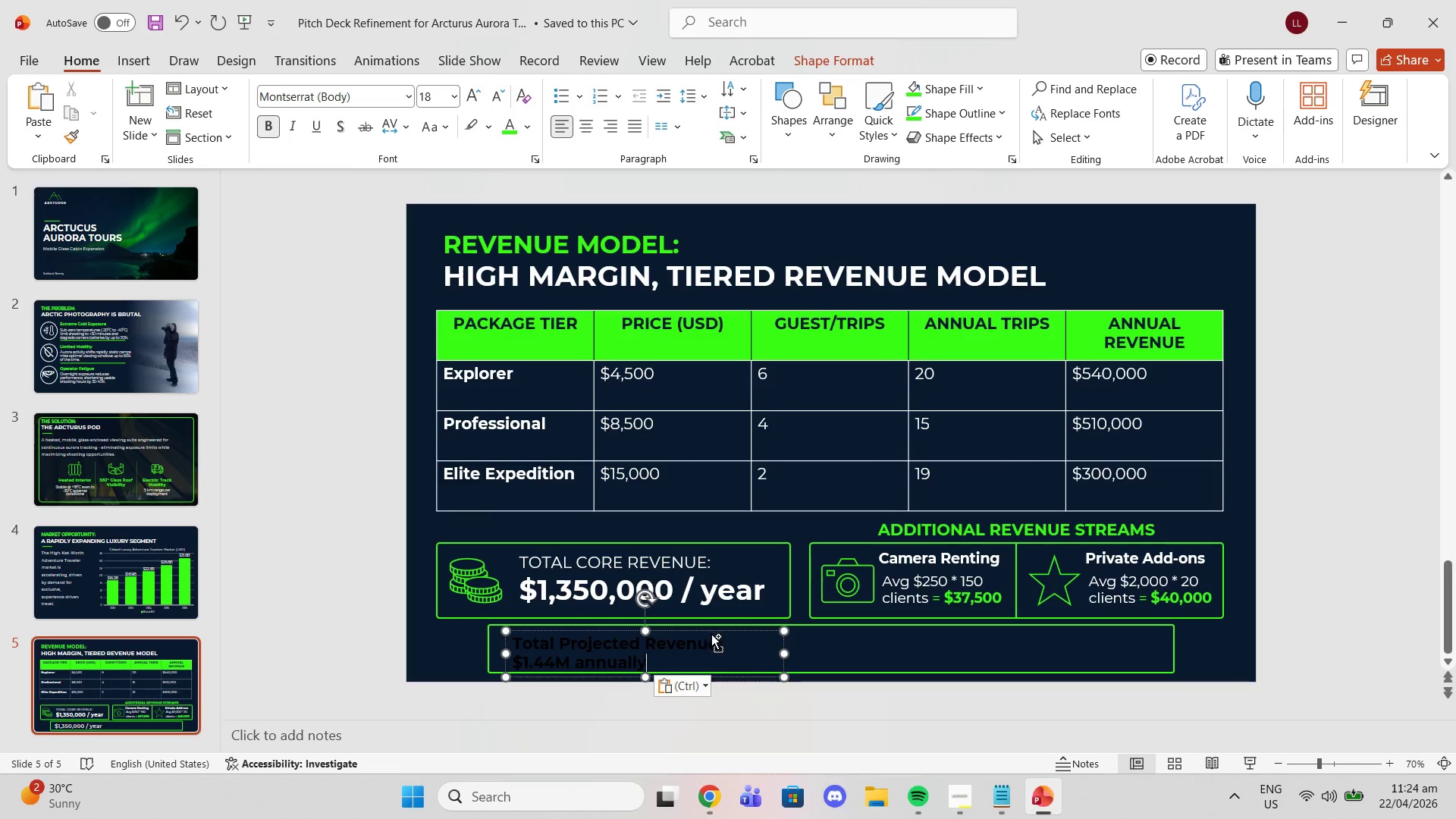 
key(Control+ControlLeft)
 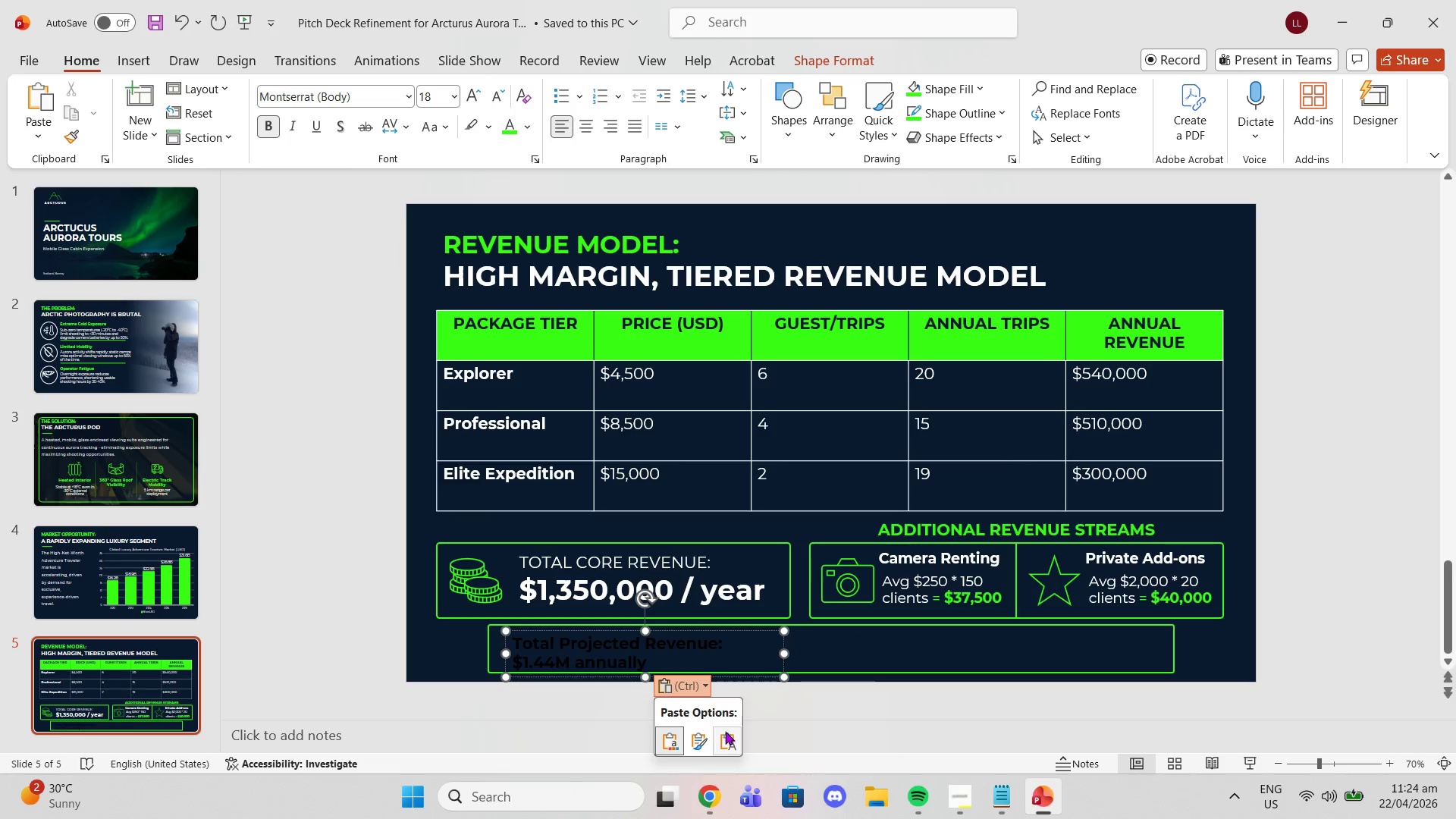 
left_click([725, 731])
 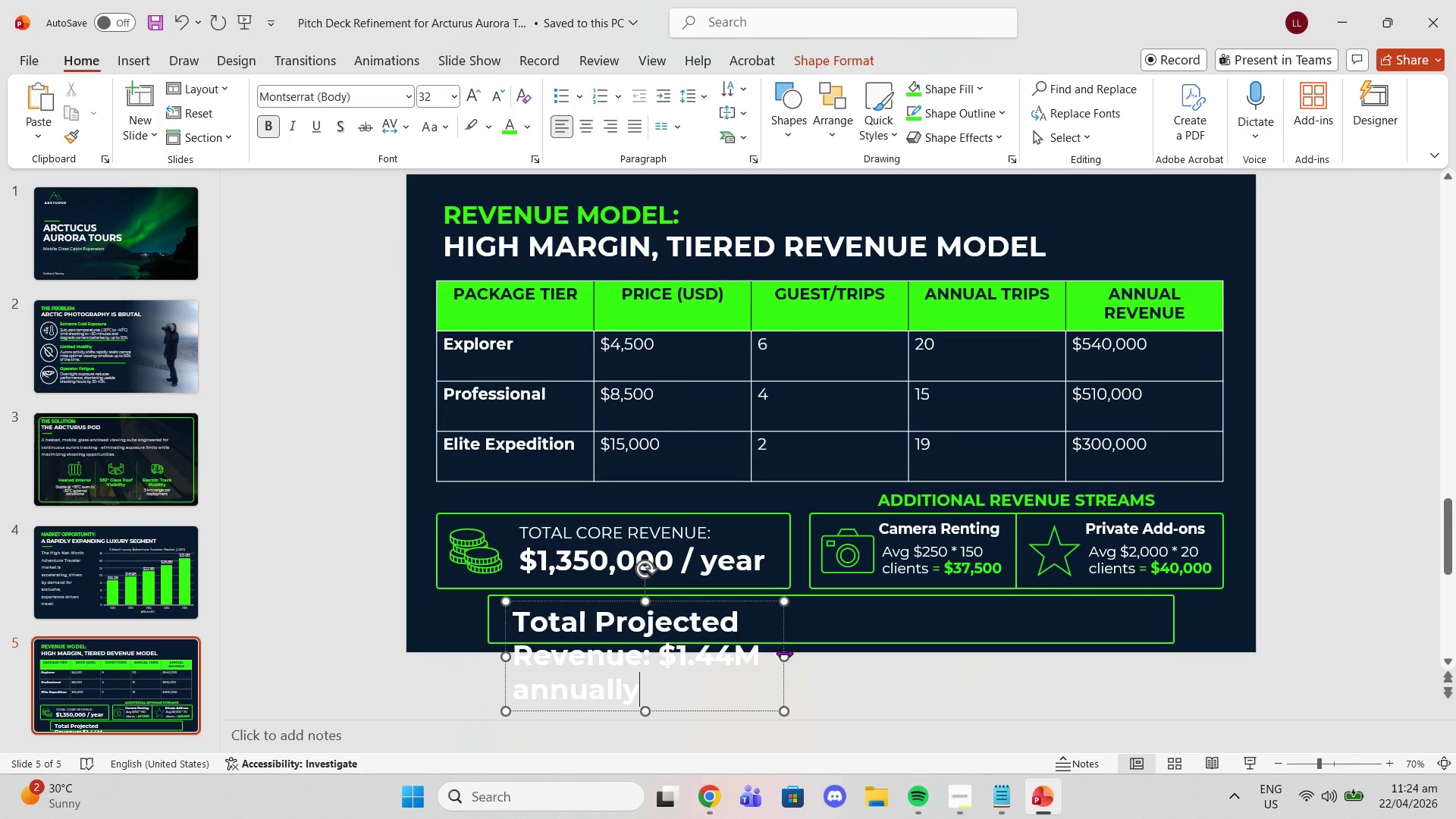 
left_click_drag(start_coordinate=[785, 653], to_coordinate=[1157, 634])
 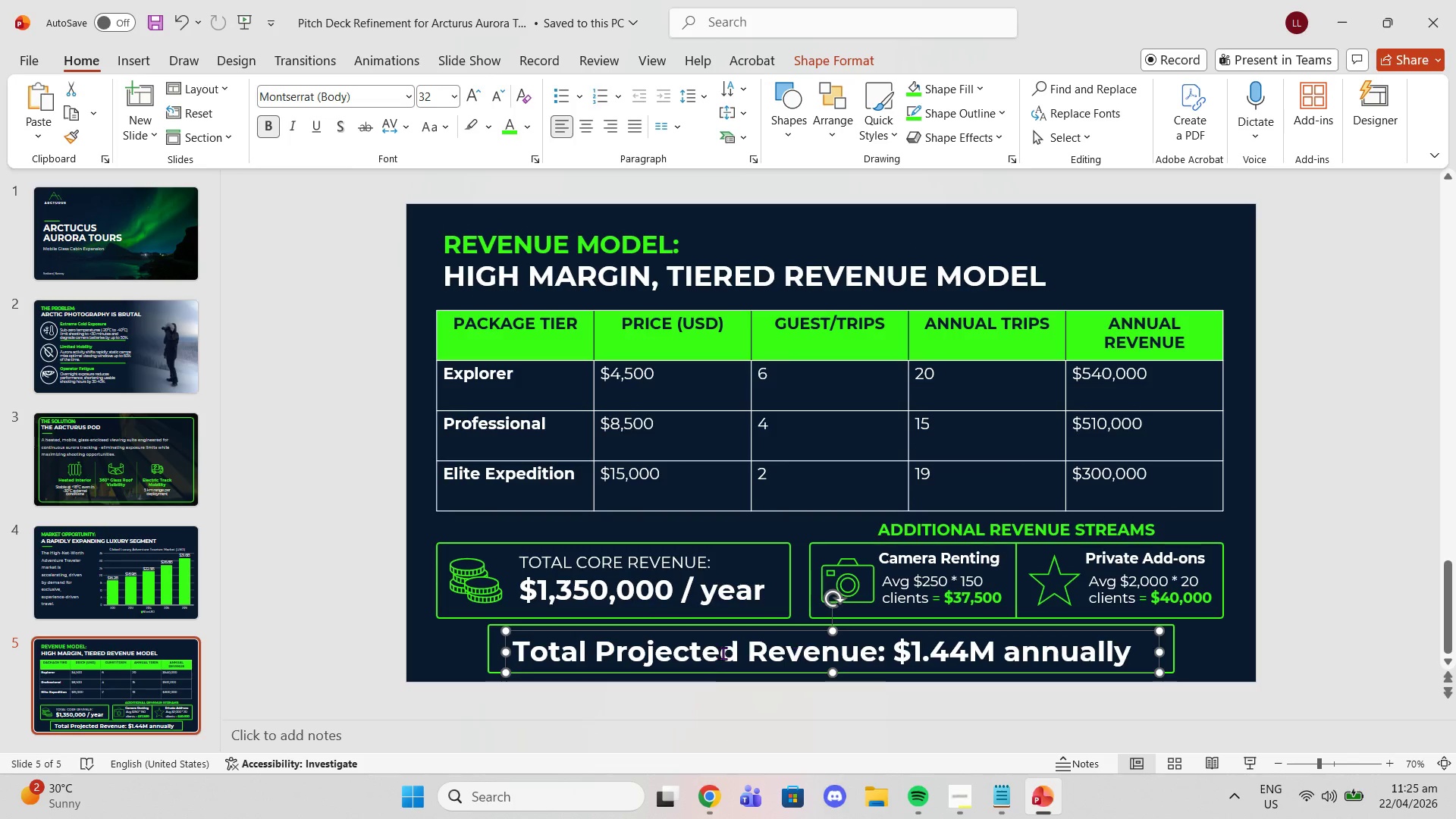 
left_click([722, 653])
 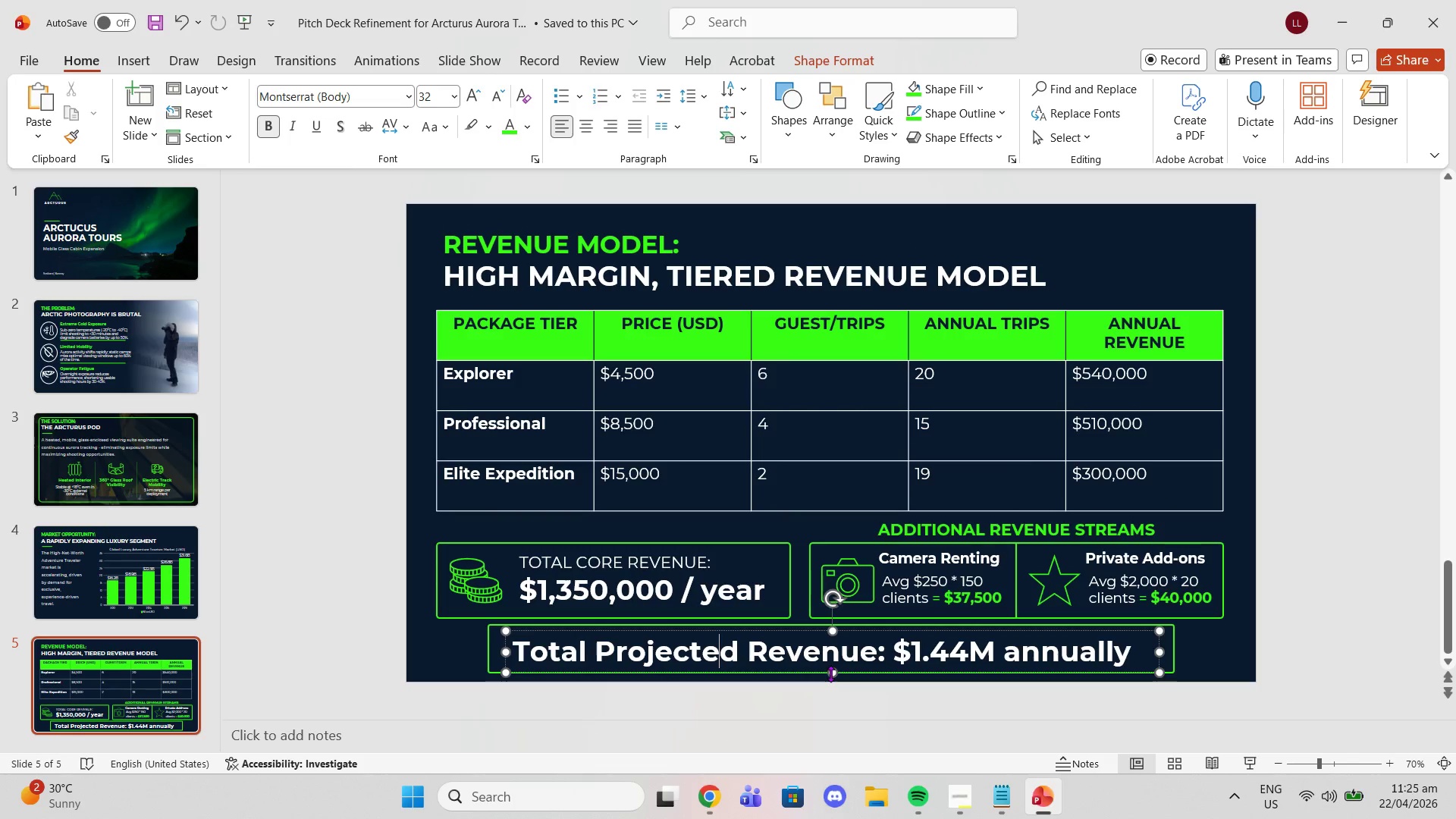 
left_click_drag(start_coordinate=[830, 673], to_coordinate=[831, 667])
 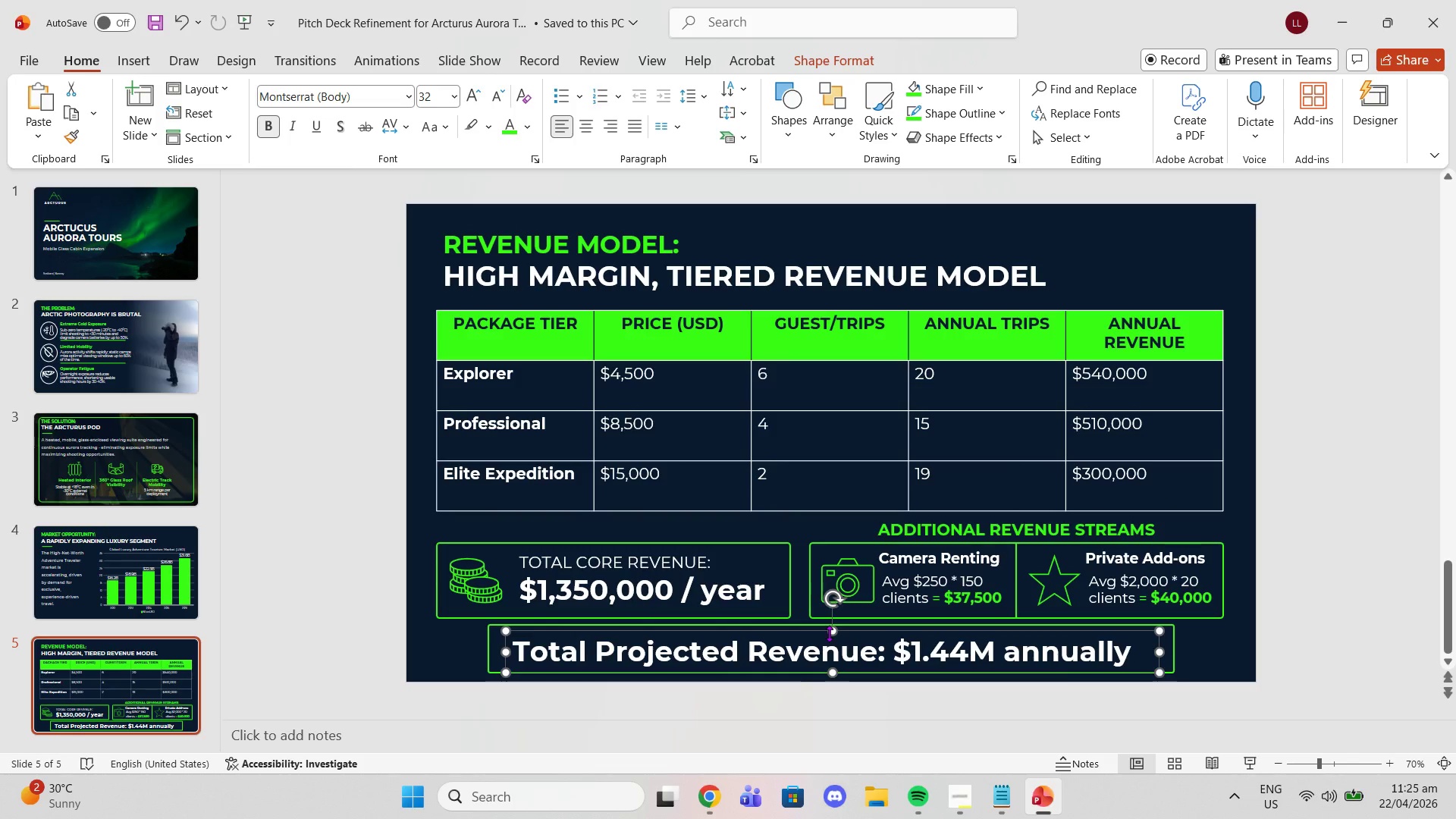 
left_click_drag(start_coordinate=[829, 633], to_coordinate=[829, 626])
 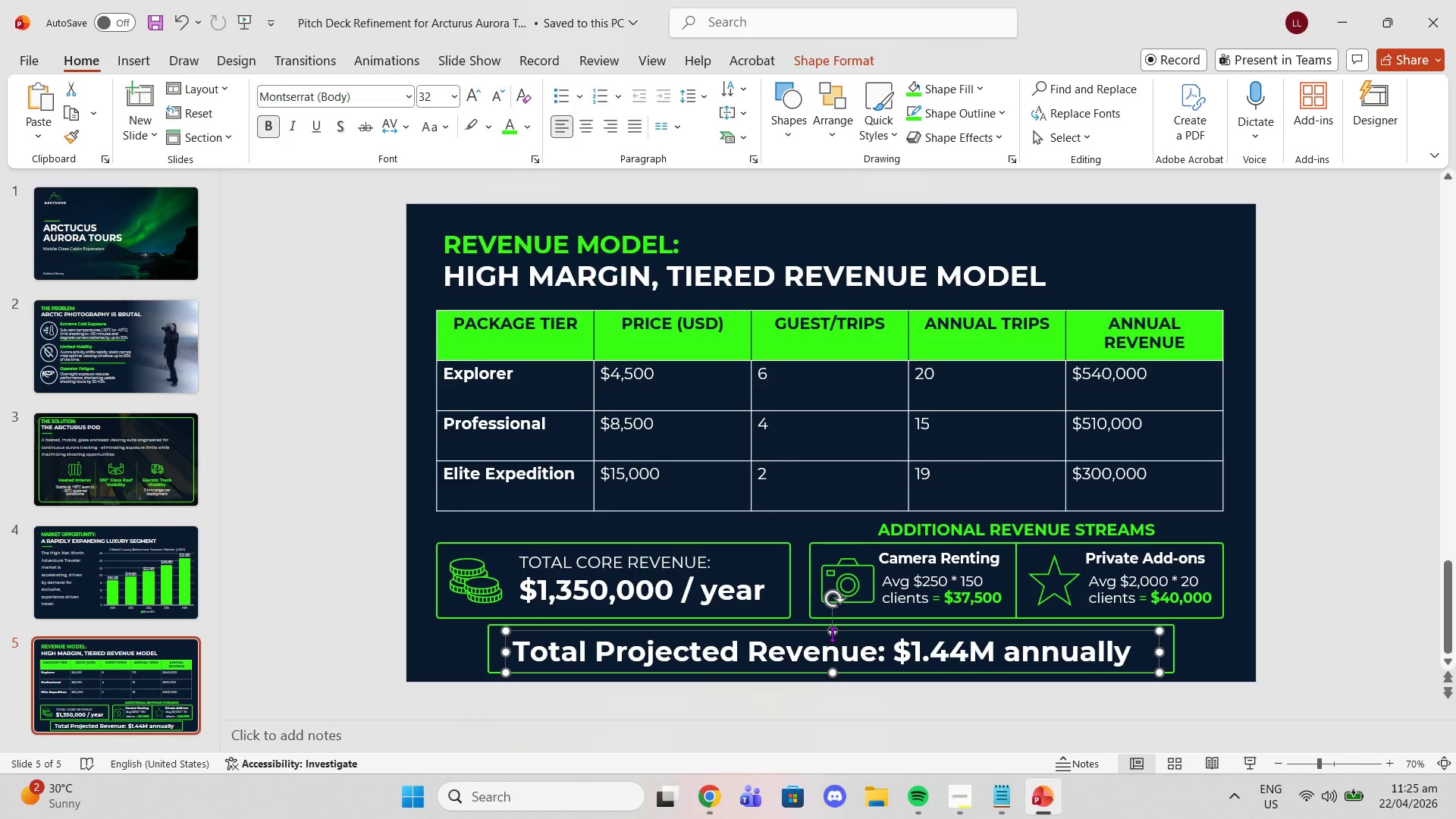 
left_click_drag(start_coordinate=[832, 634], to_coordinate=[834, 625])
 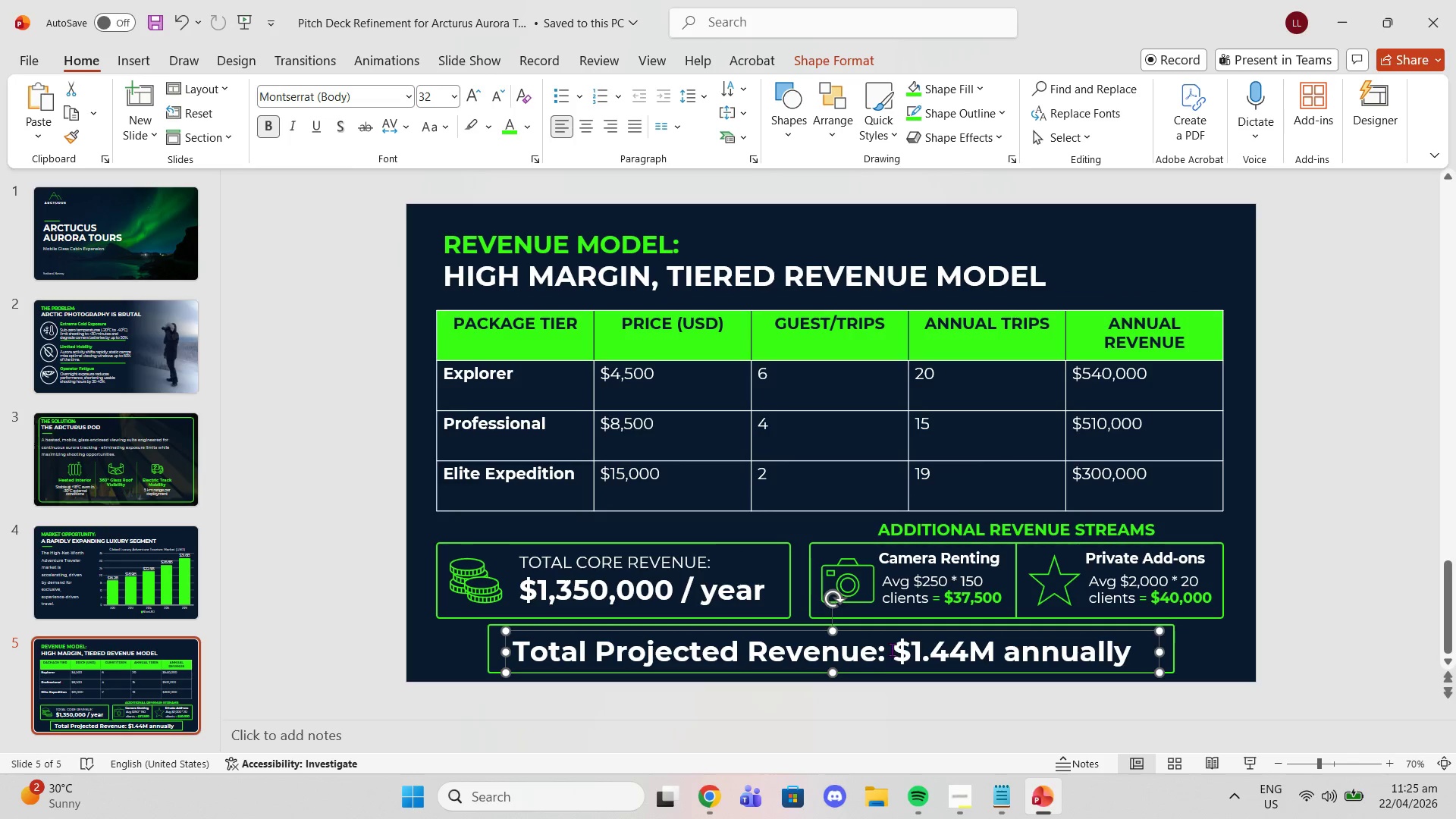 
left_click_drag(start_coordinate=[887, 648], to_coordinate=[420, 627])
 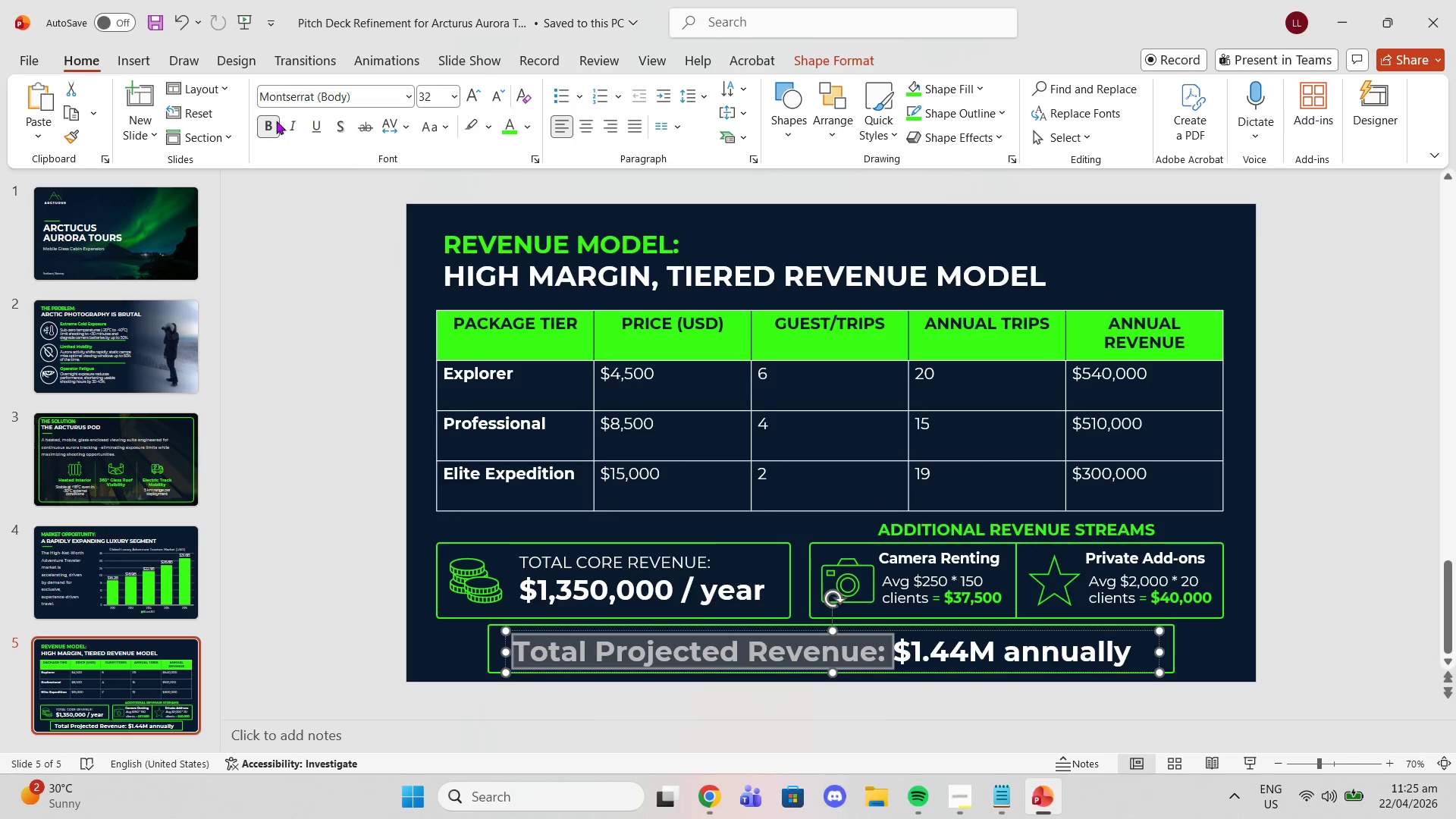 
left_click([265, 121])
 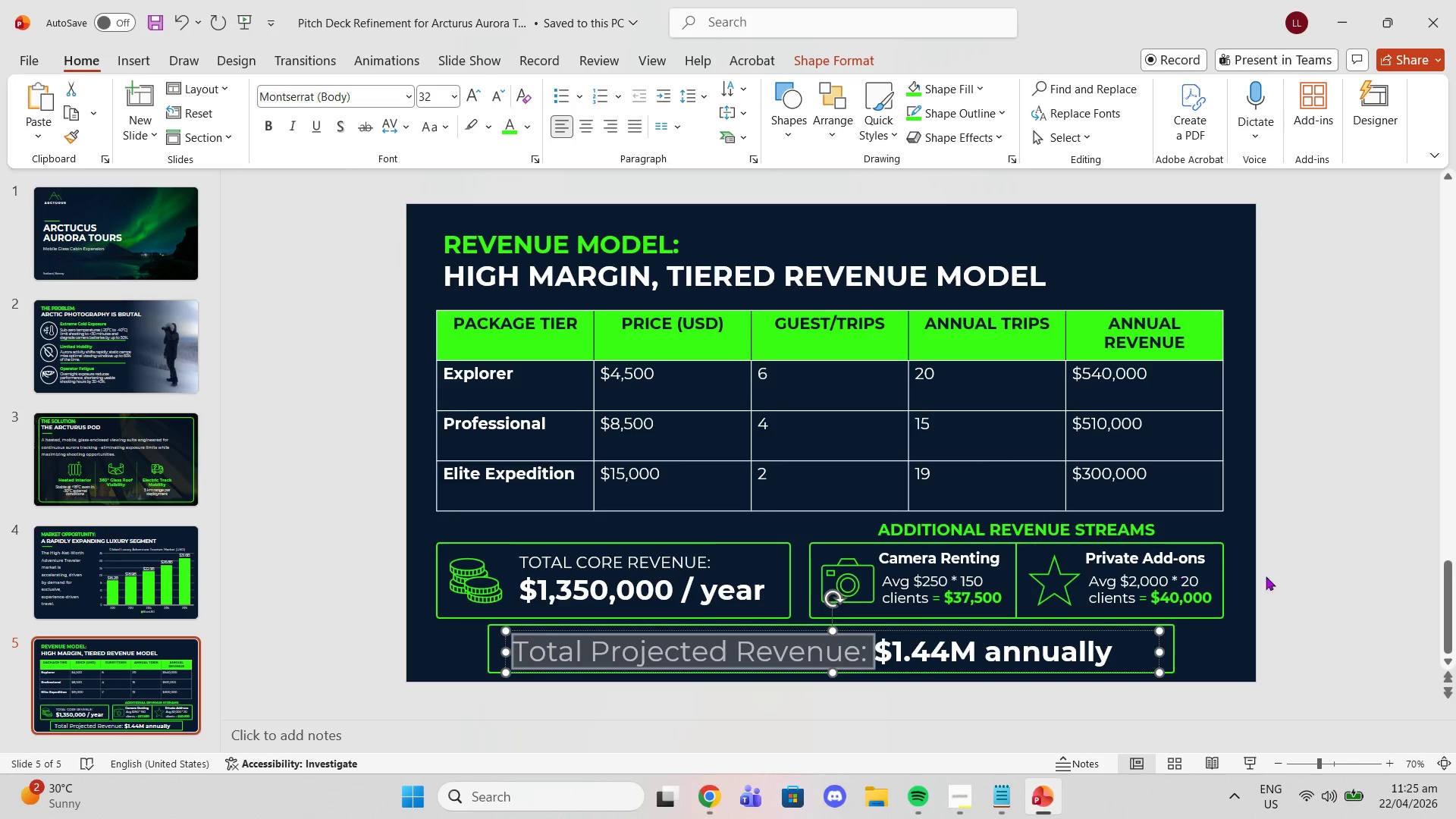 
left_click([1348, 560])
 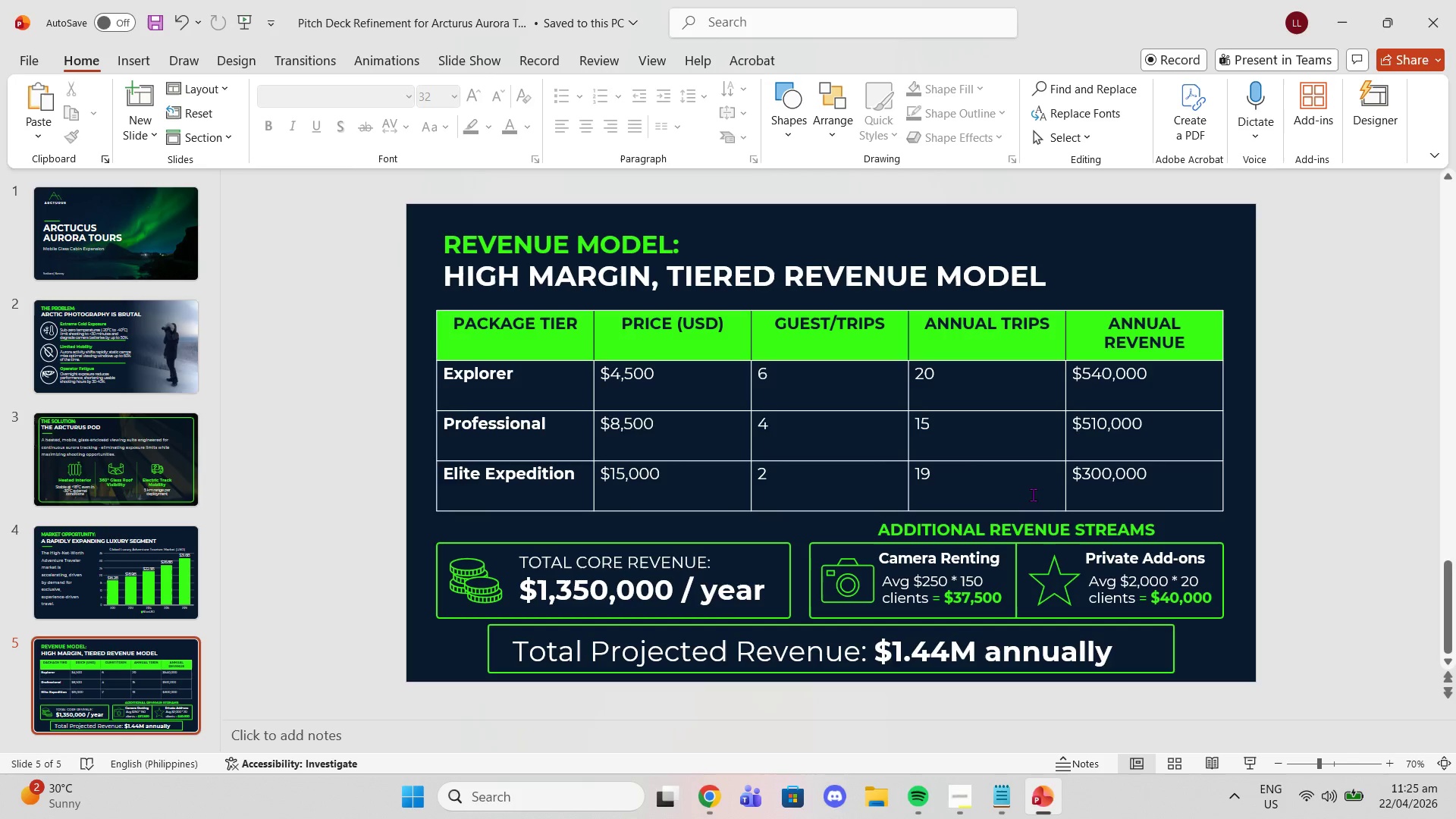 
wait(9.31)
 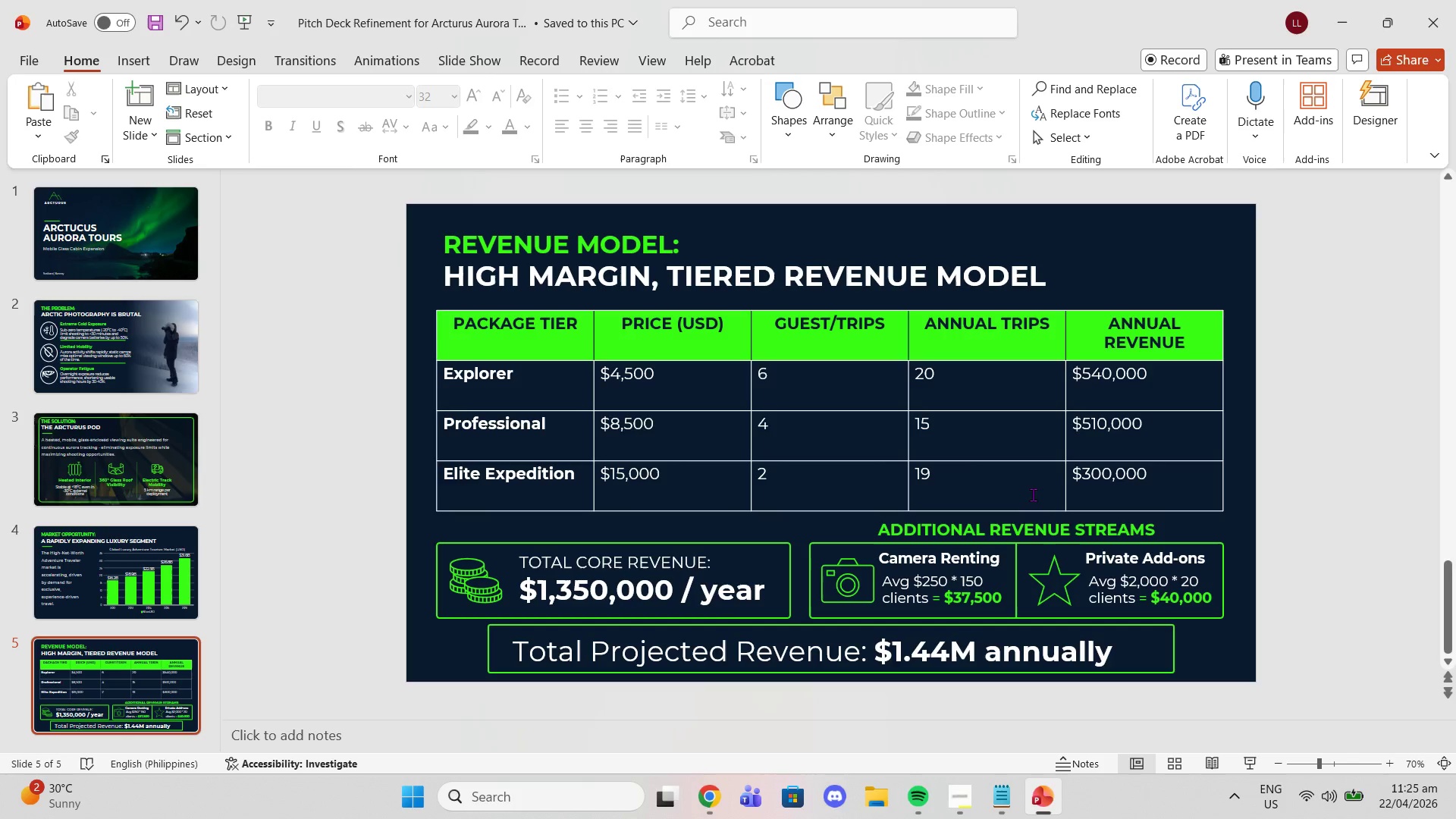 
left_click_drag(start_coordinate=[878, 646], to_coordinate=[1126, 670])
 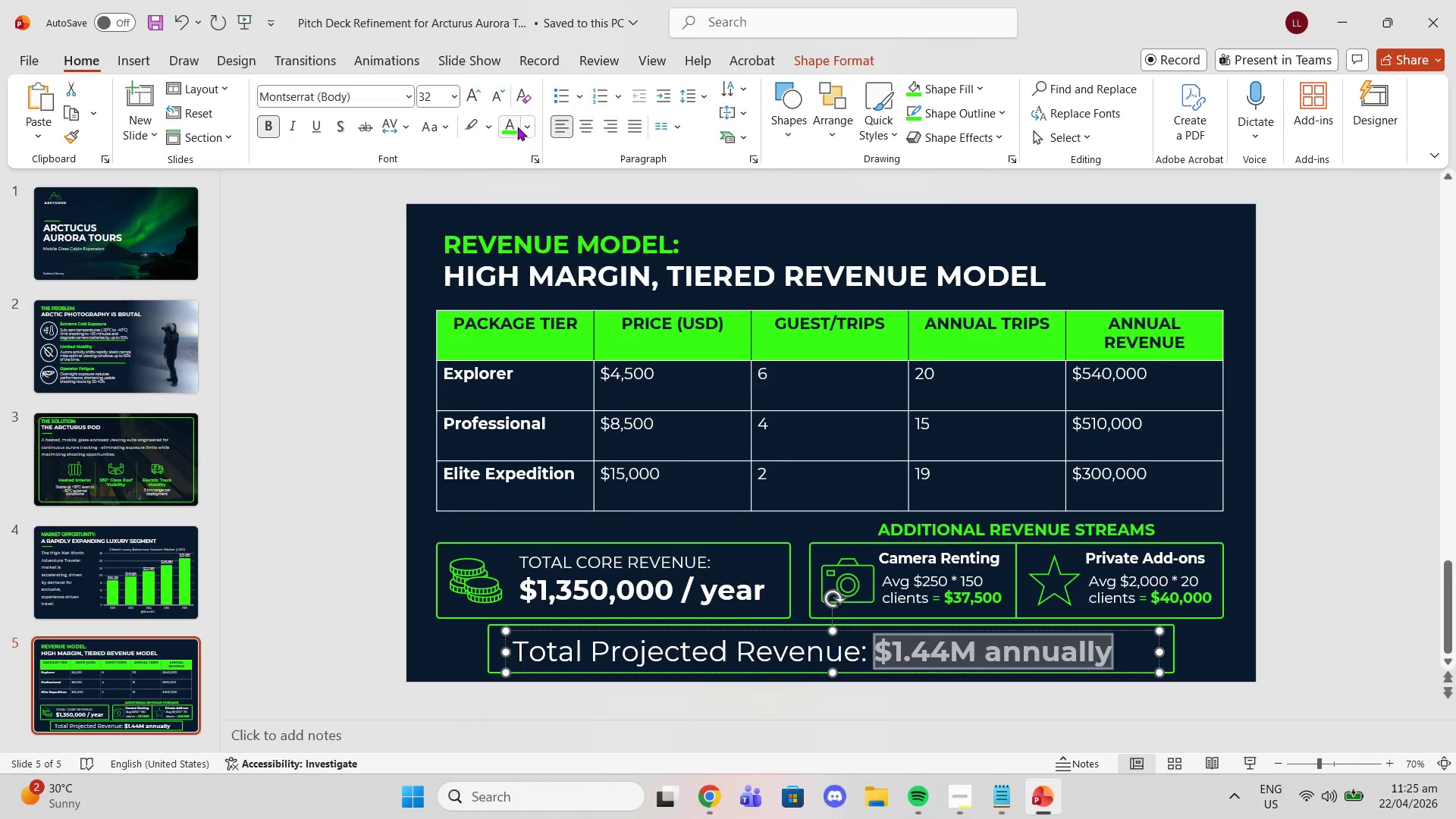 
left_click([510, 125])
 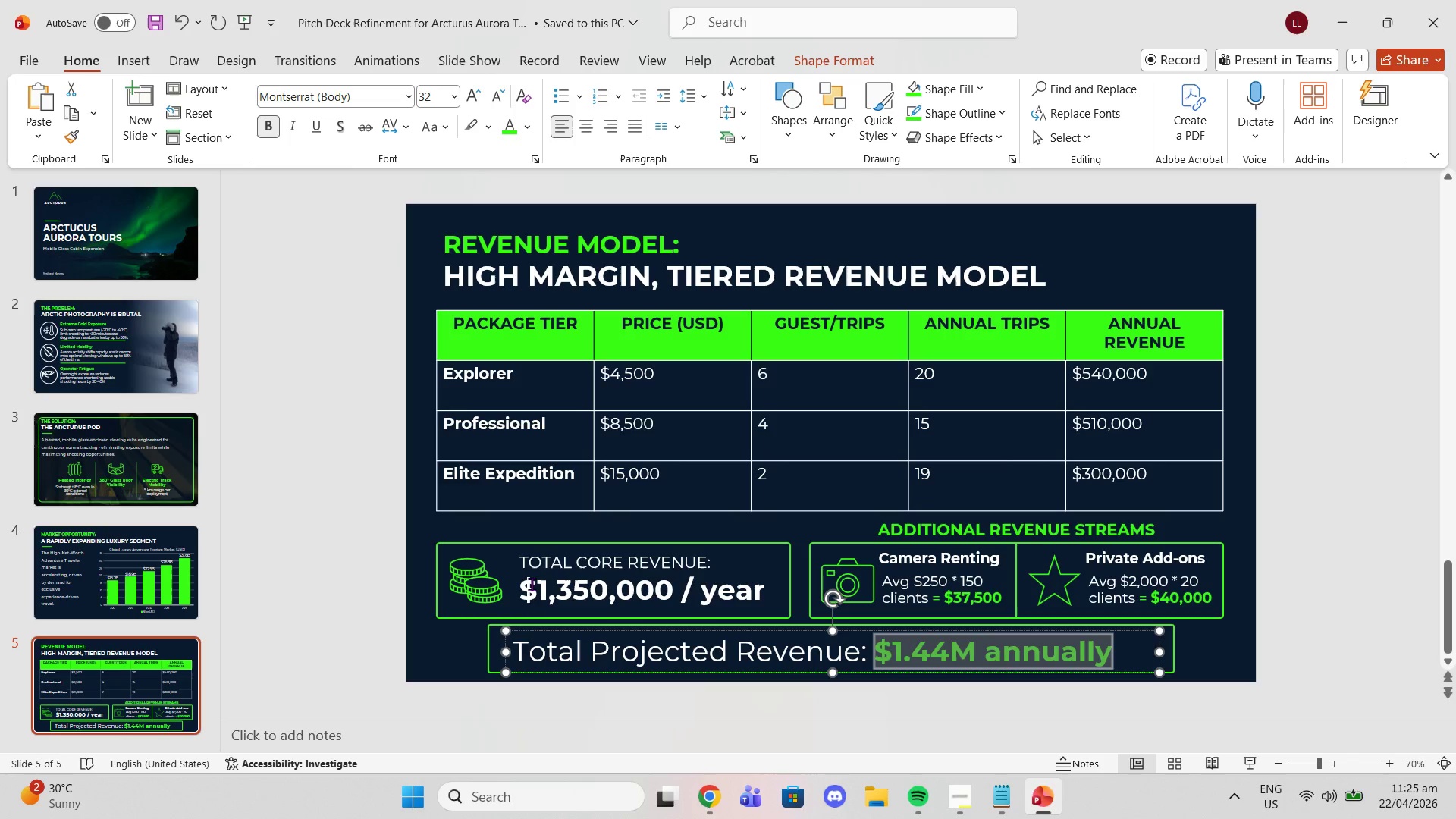 
left_click_drag(start_coordinate=[529, 585], to_coordinate=[742, 612])
 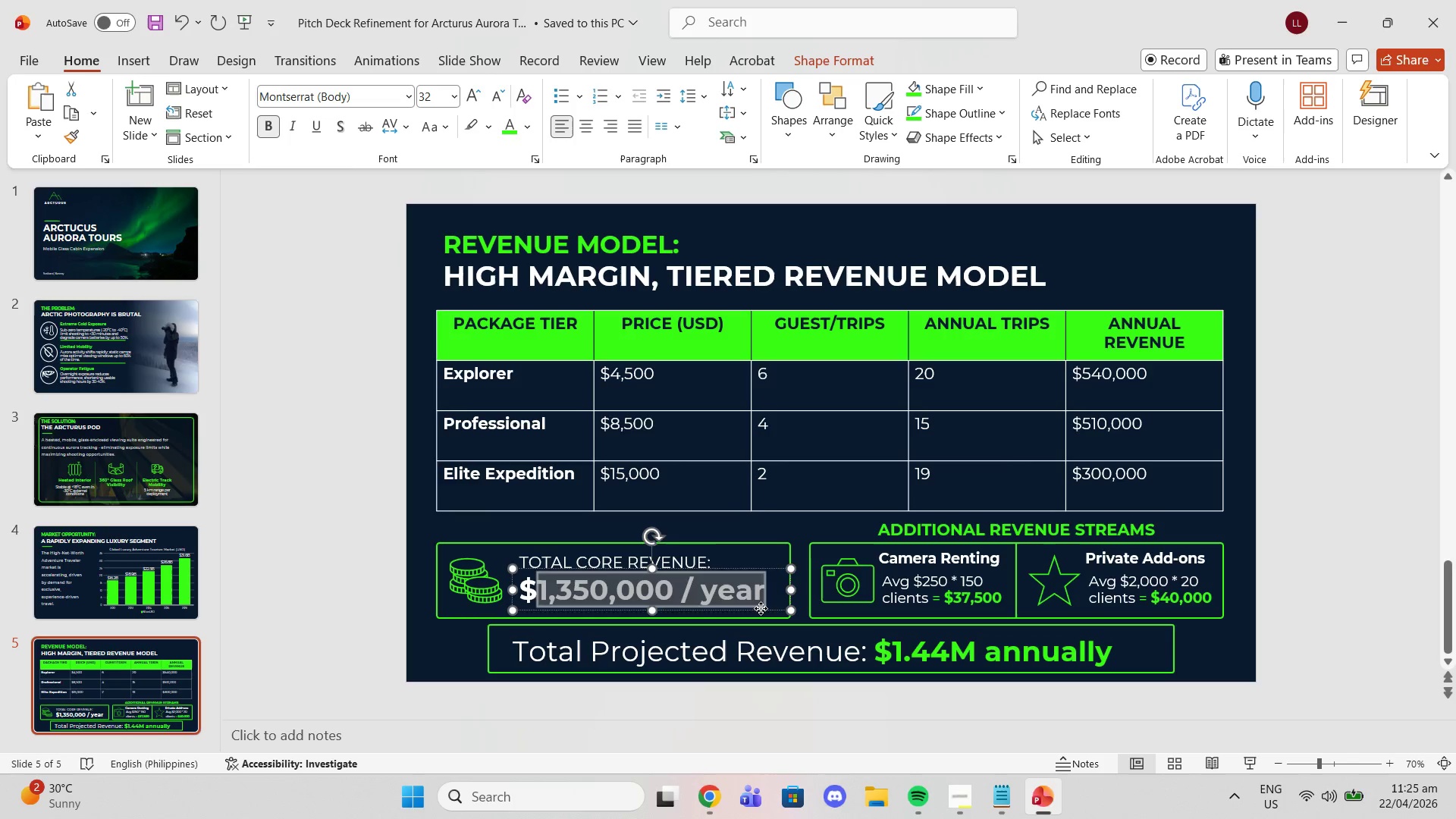 
left_click([761, 608])
 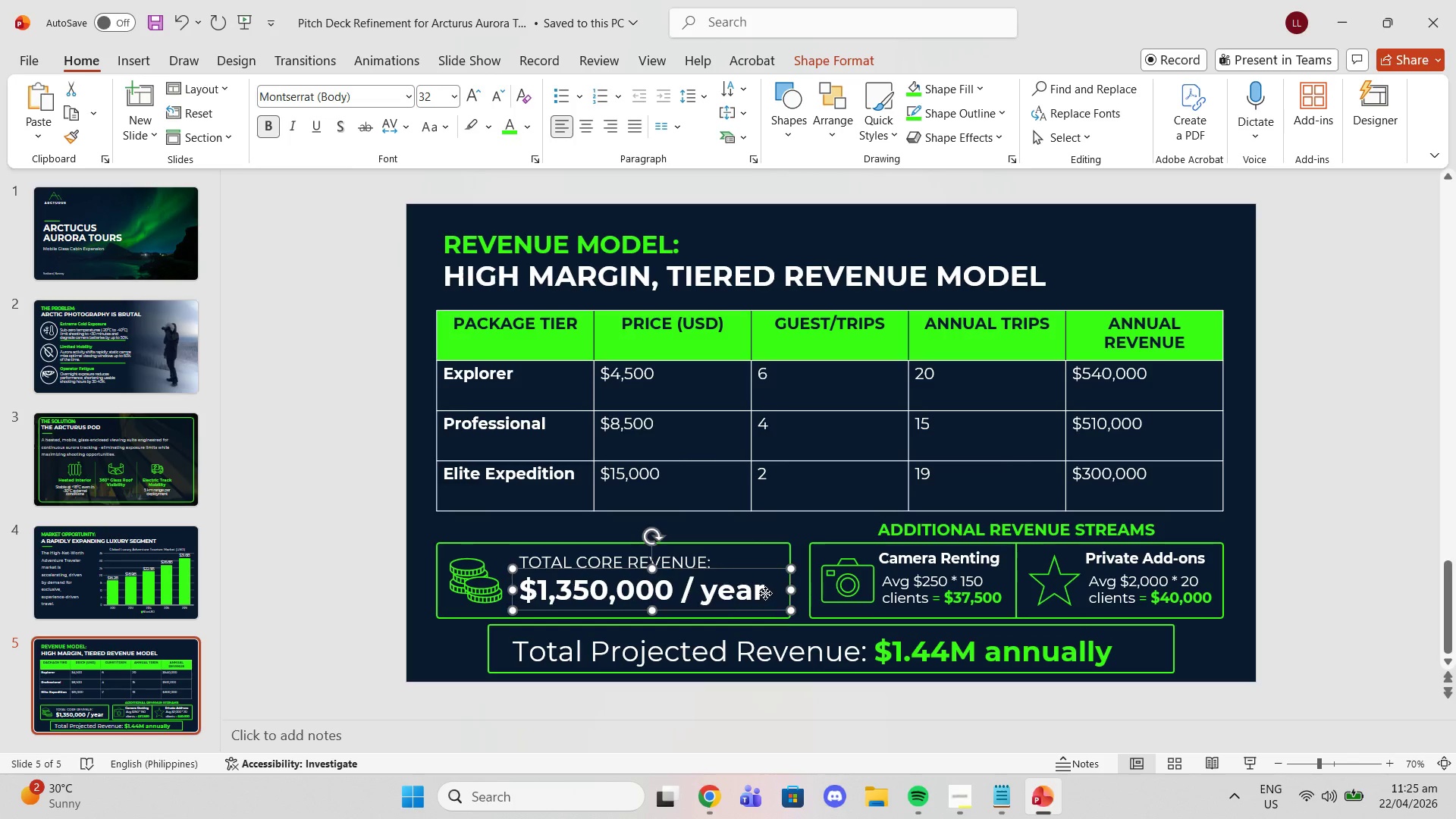 
left_click_drag(start_coordinate=[765, 593], to_coordinate=[629, 576])
 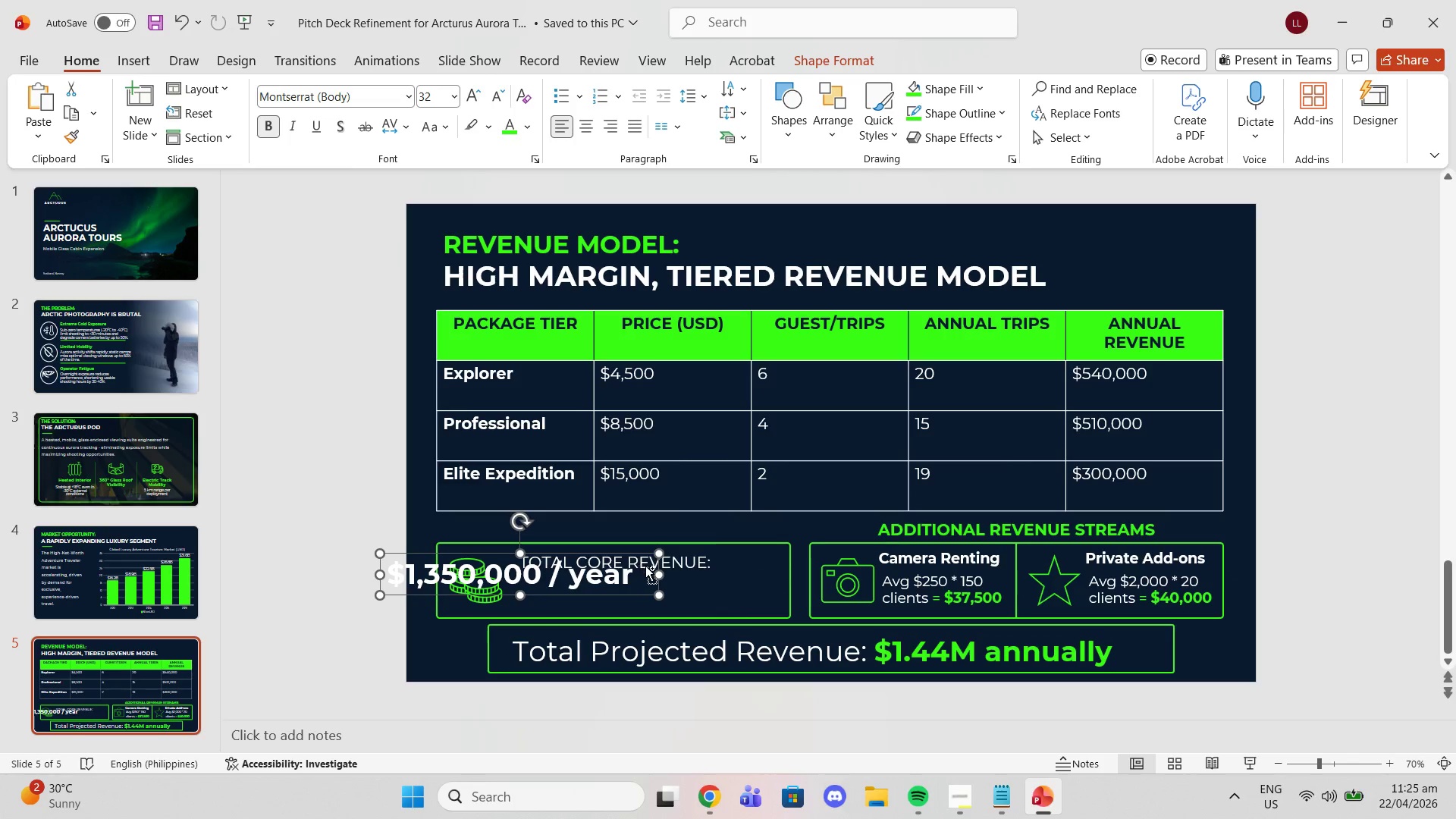 
key(Control+ControlLeft)
 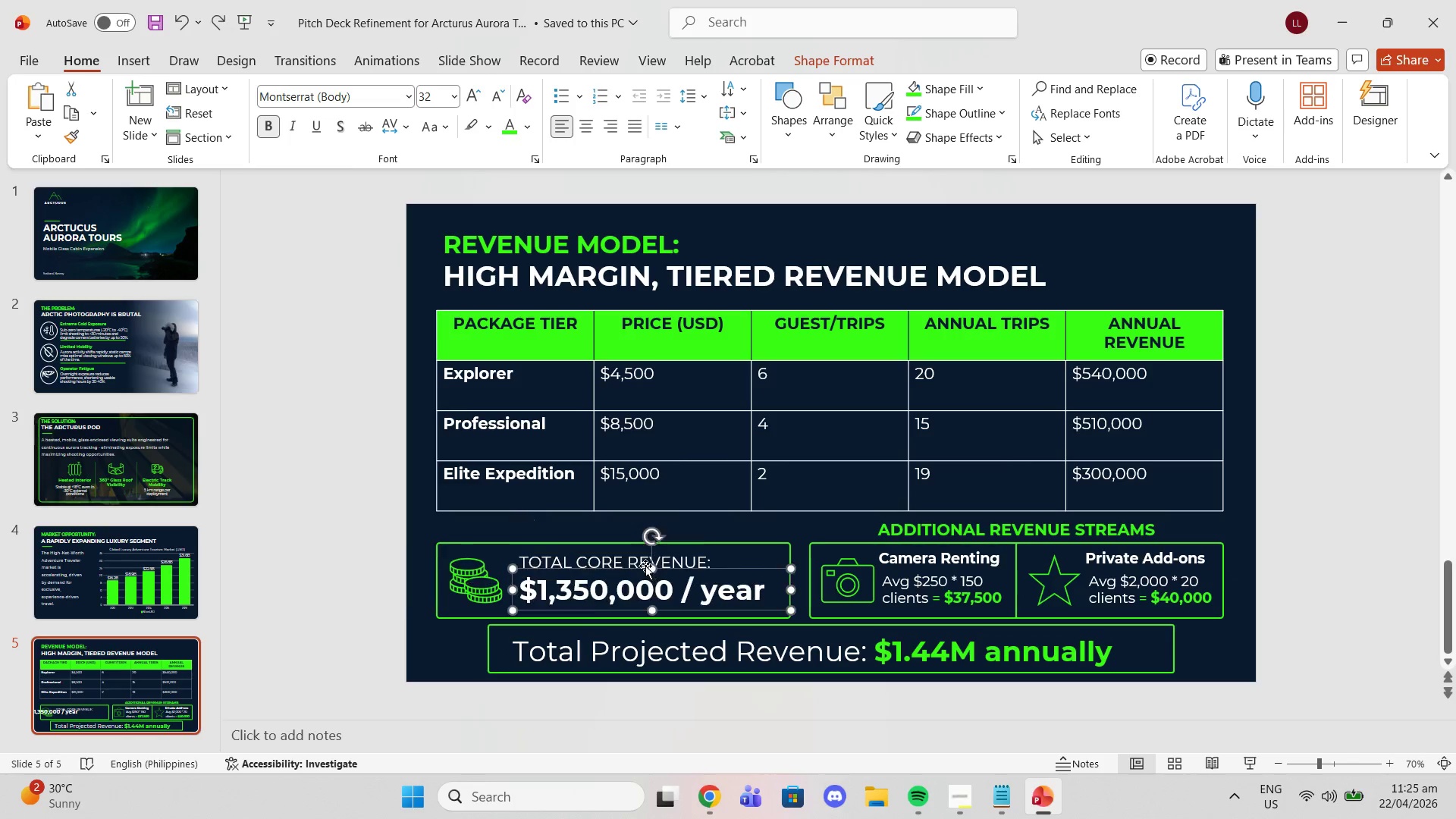 
key(Control+Z)
 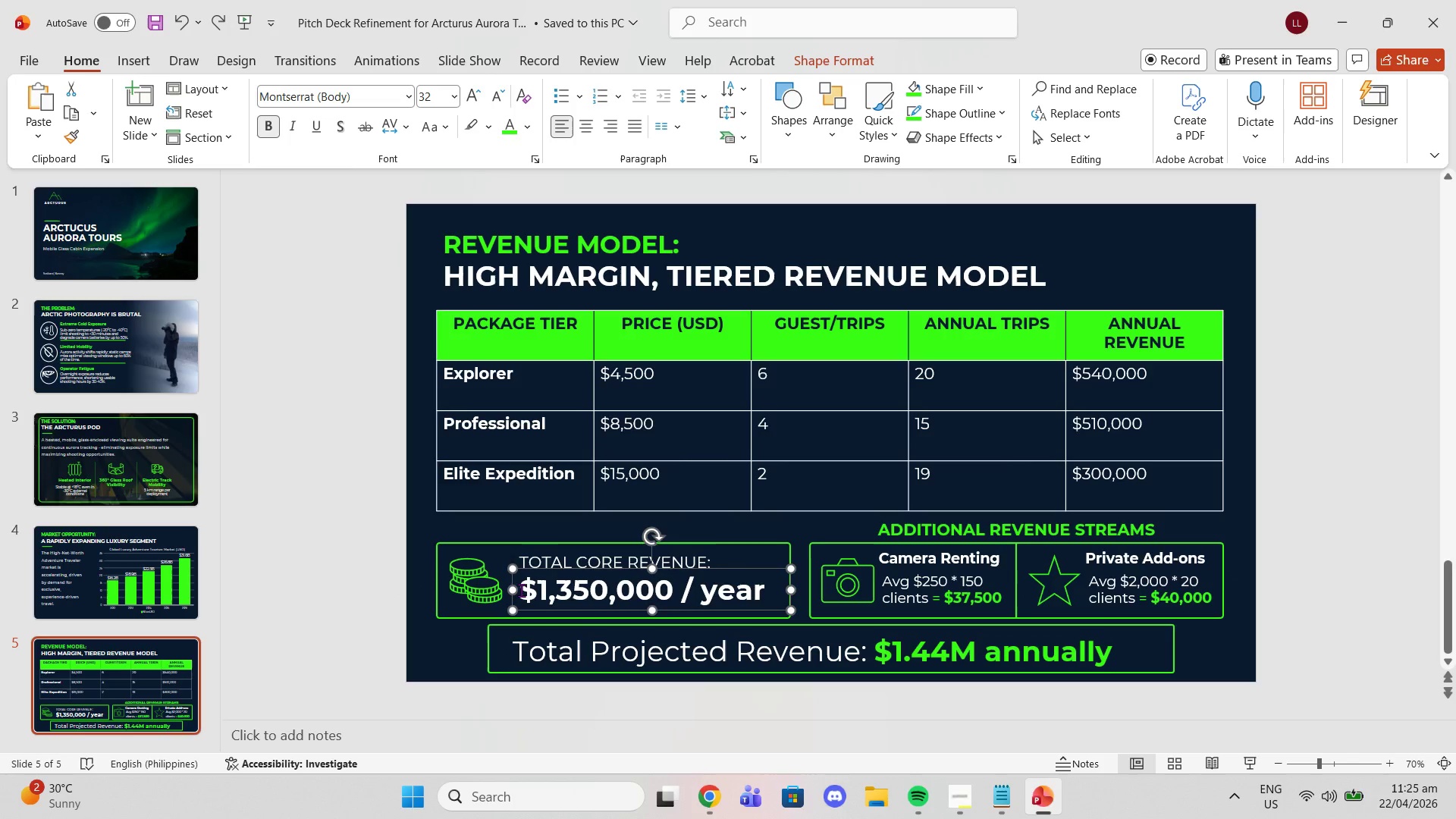 
left_click_drag(start_coordinate=[522, 590], to_coordinate=[737, 602])
 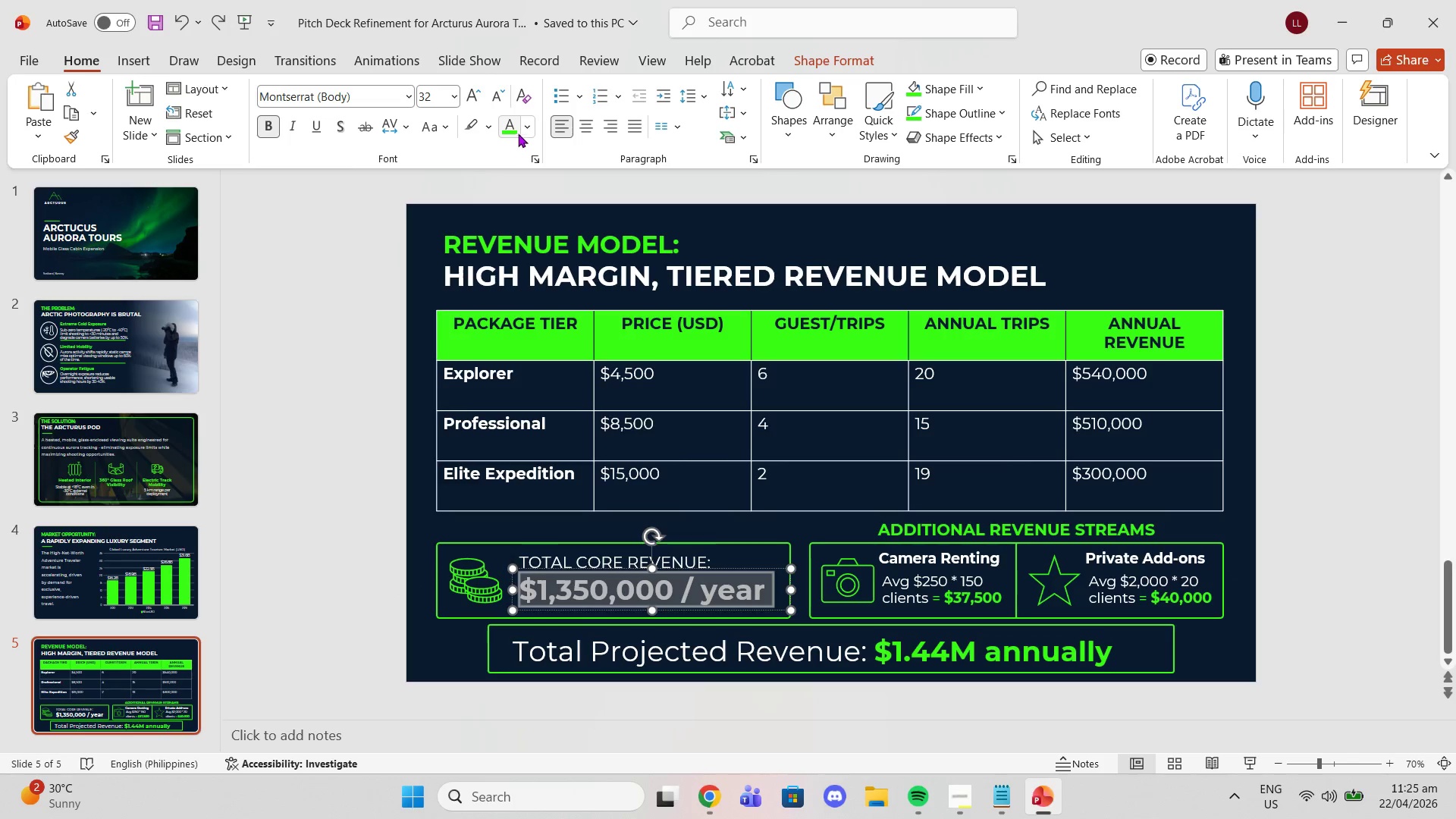 
left_click([518, 132])
 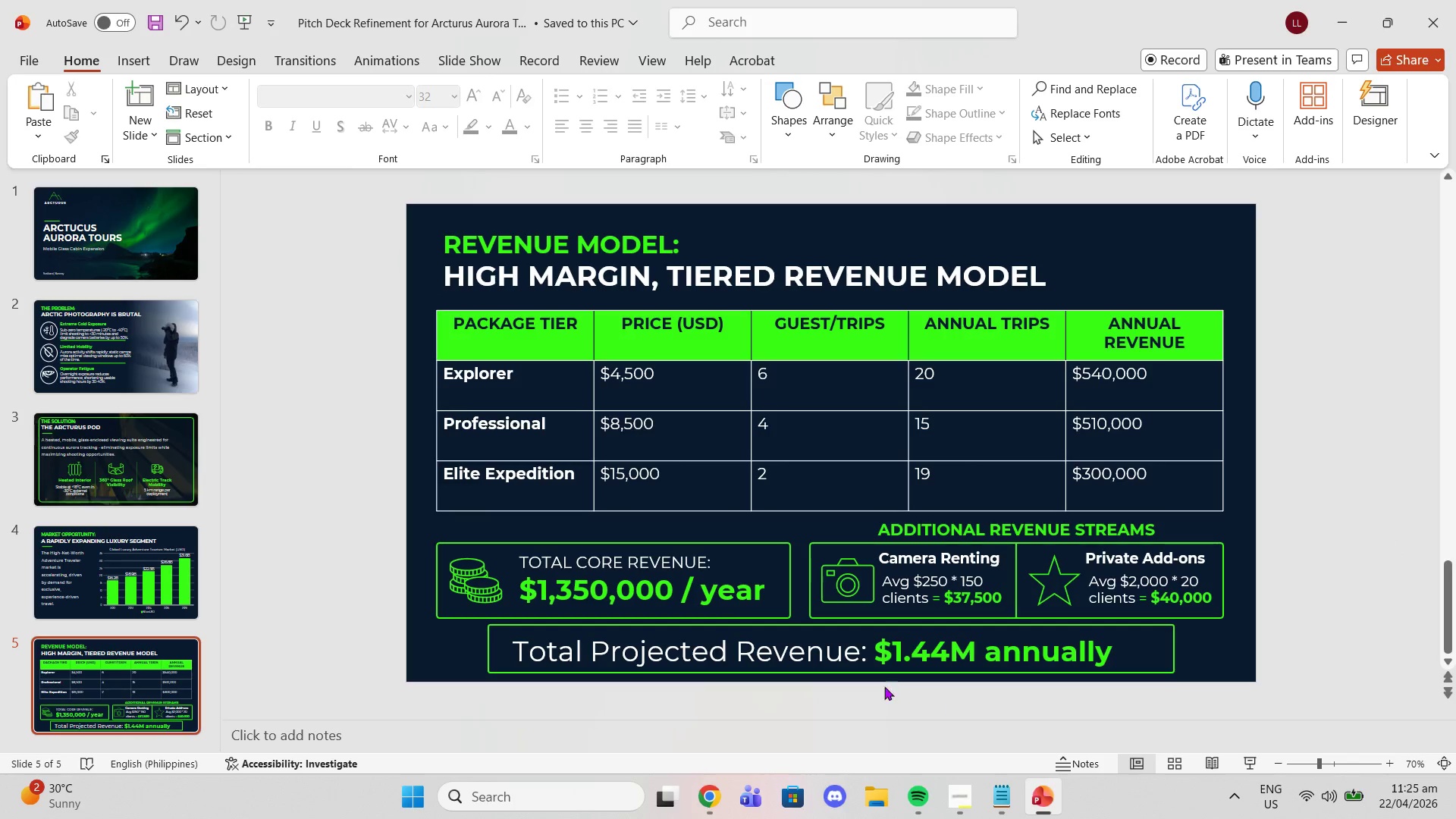 
left_click([836, 643])
 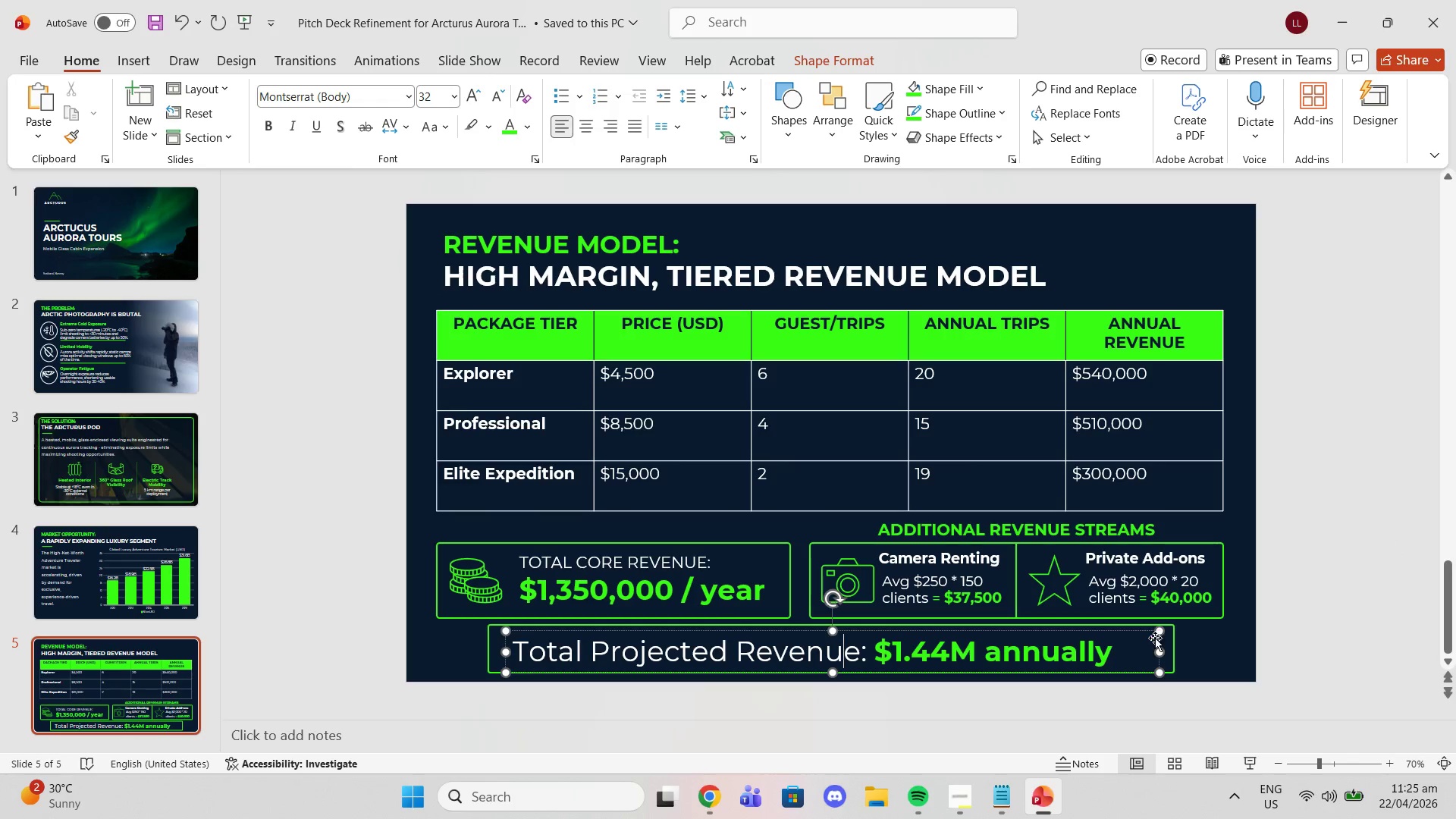 
left_click_drag(start_coordinate=[1161, 649], to_coordinate=[1122, 640])
 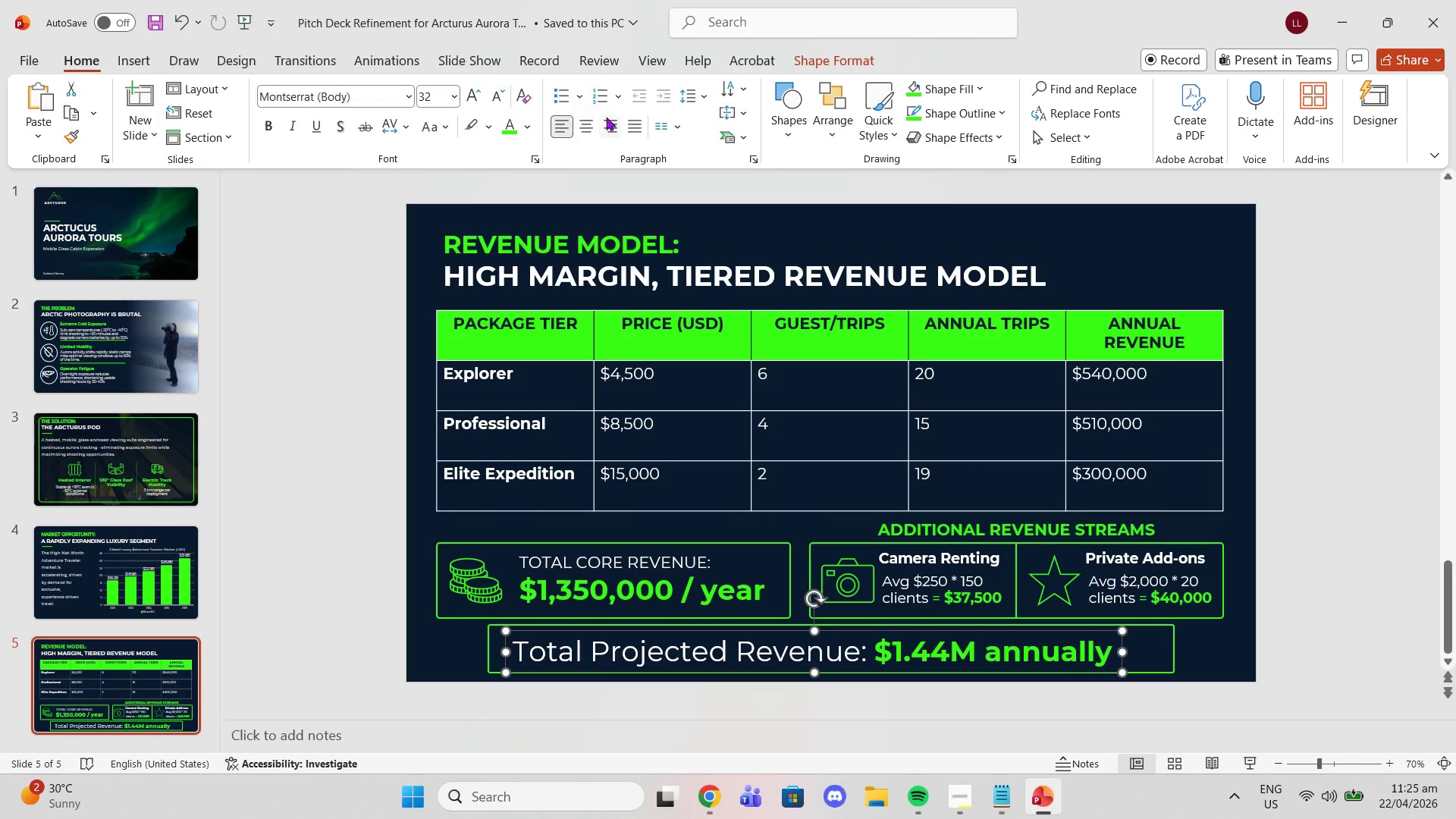 
left_click([584, 125])
 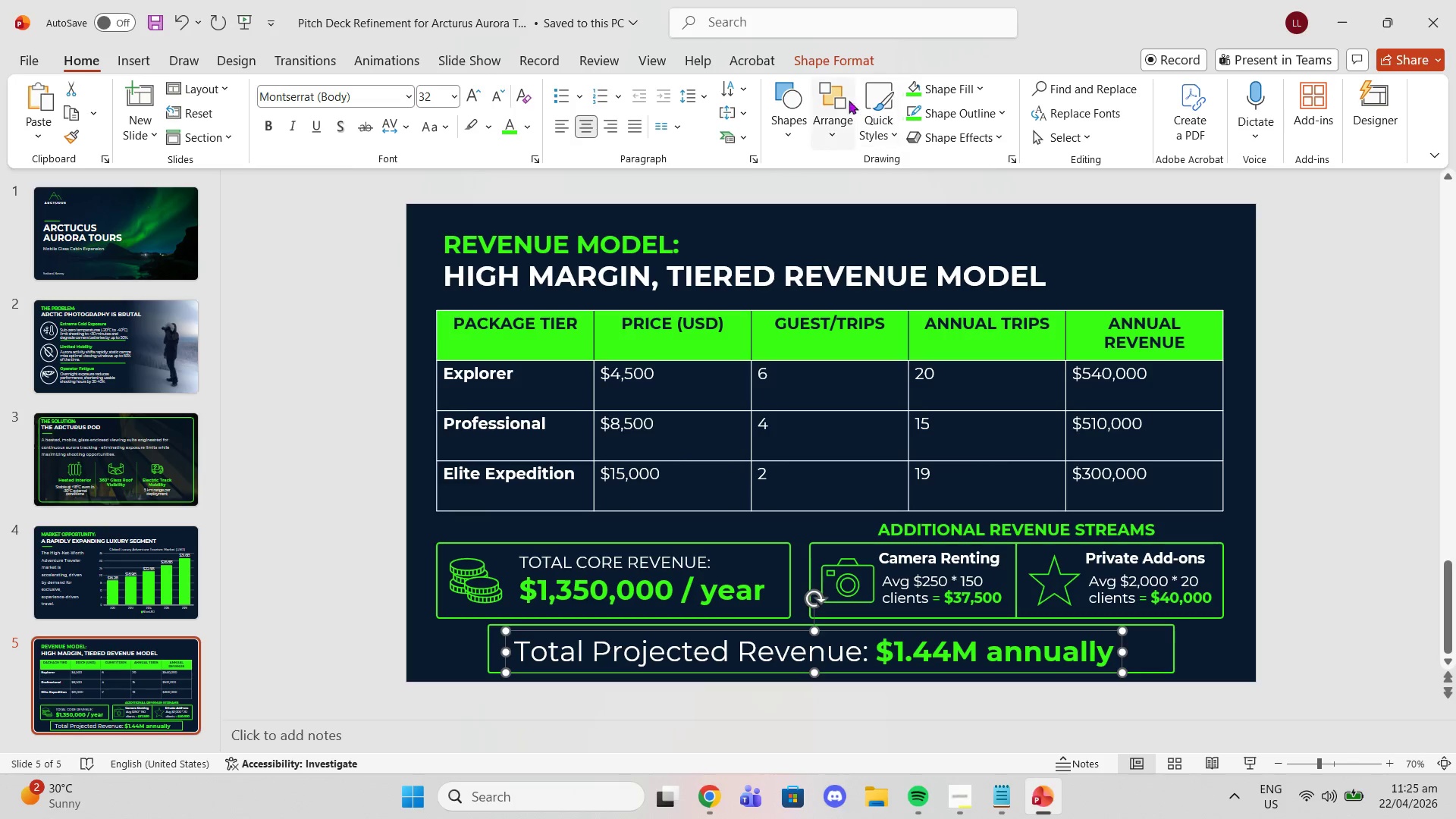 
left_click([837, 124])
 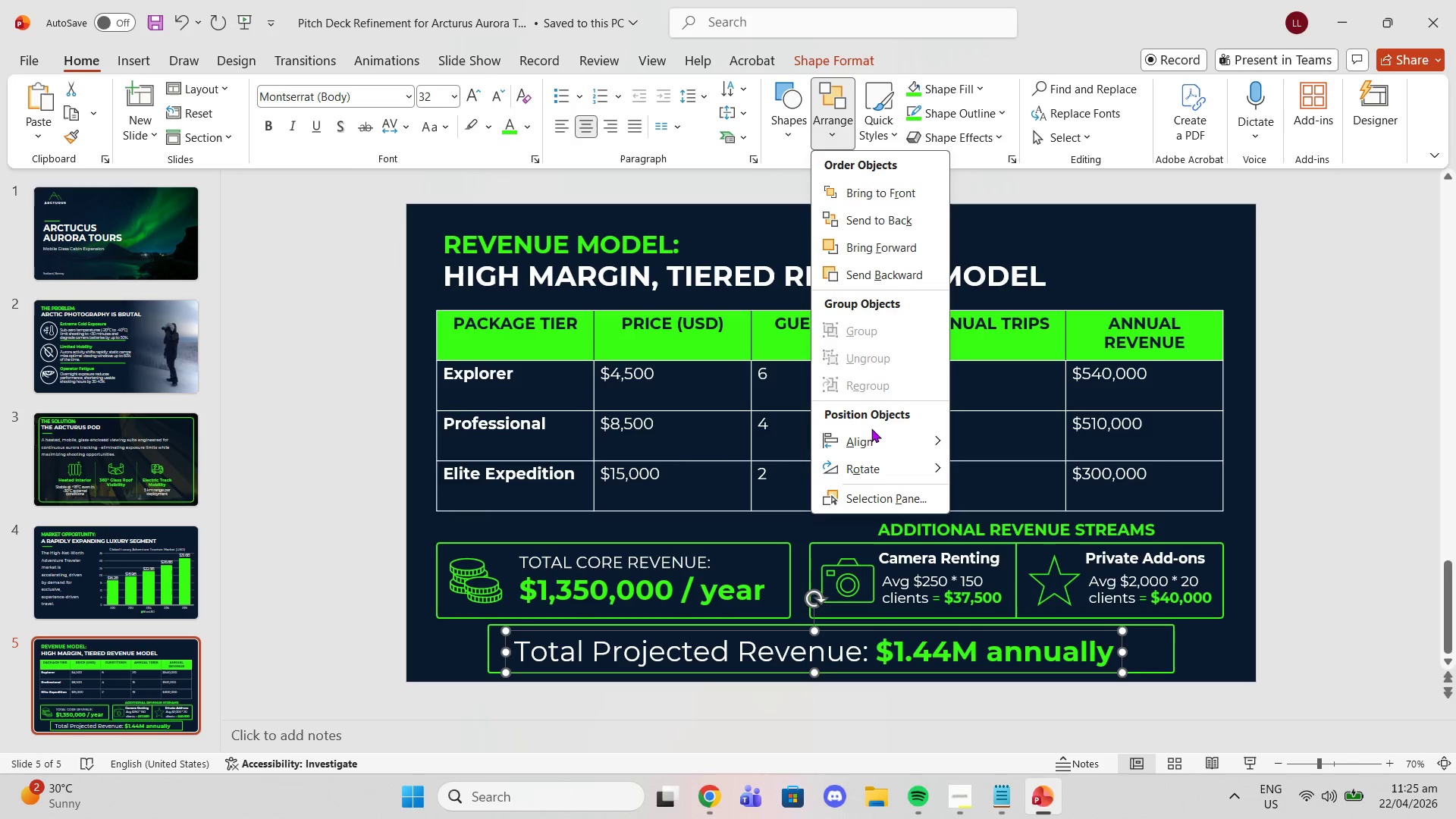 
left_click([874, 435])
 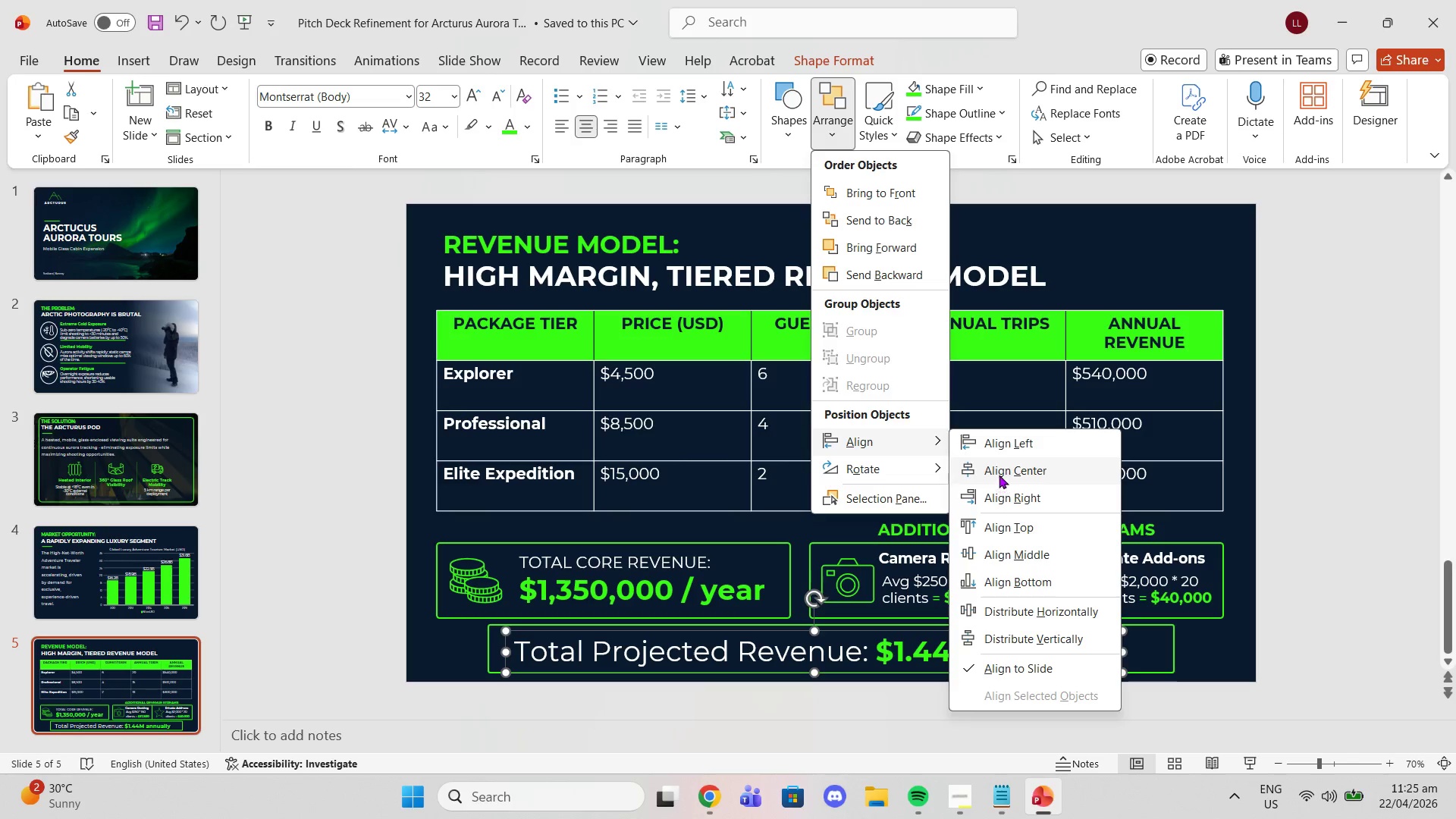 
left_click([998, 470])
 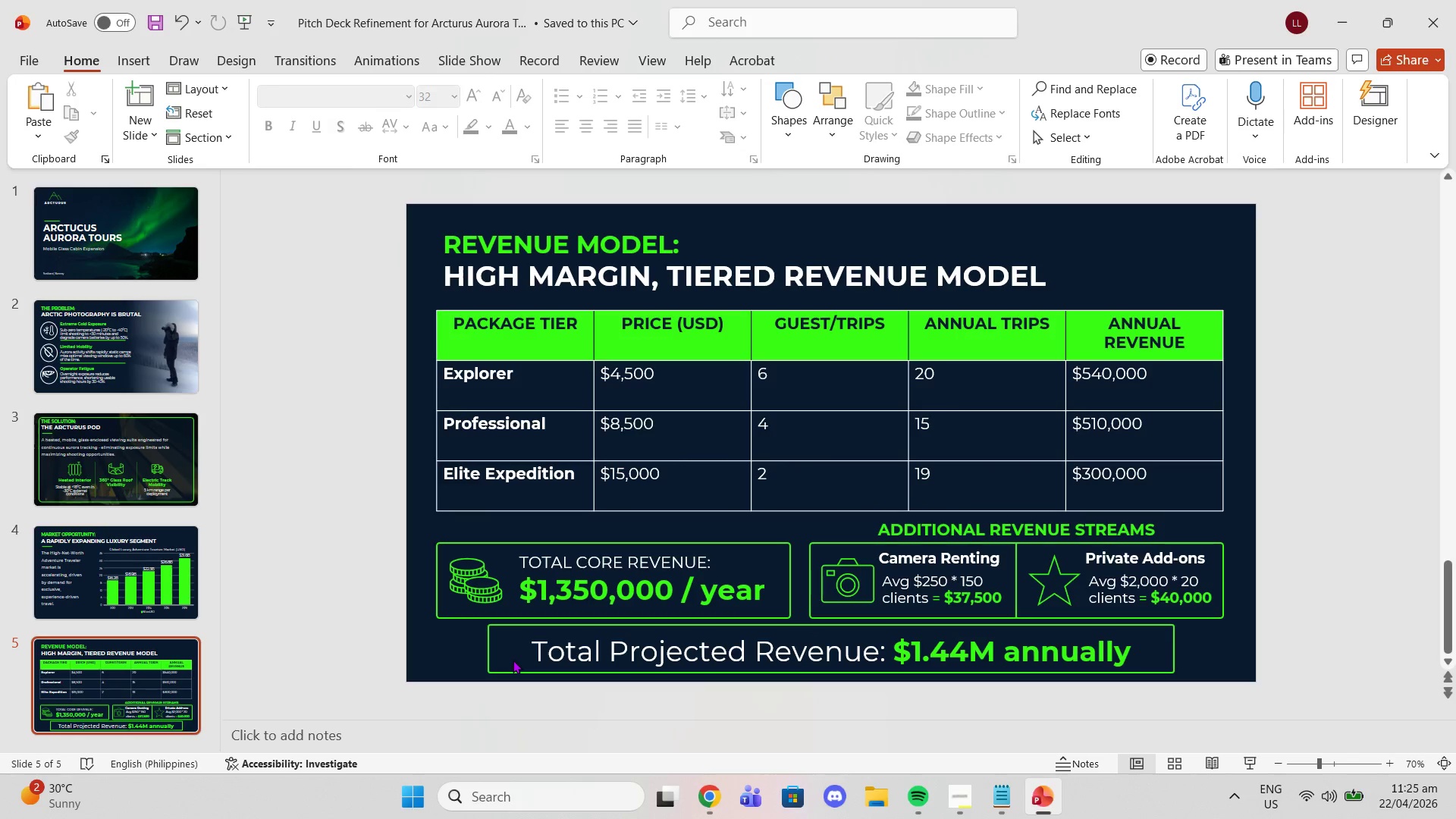 
double_click([502, 657])
 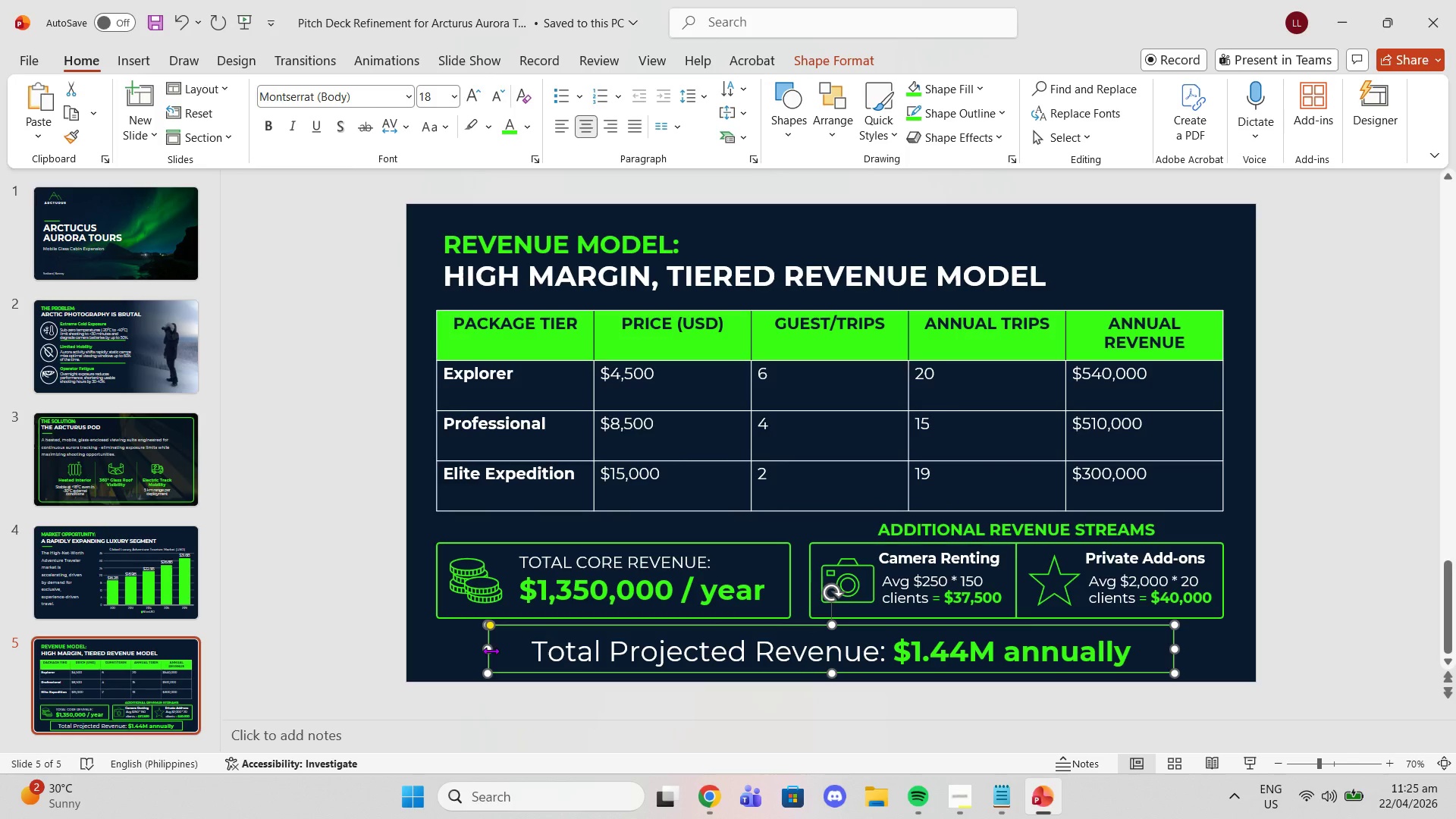 
left_click_drag(start_coordinate=[491, 651], to_coordinate=[524, 651])
 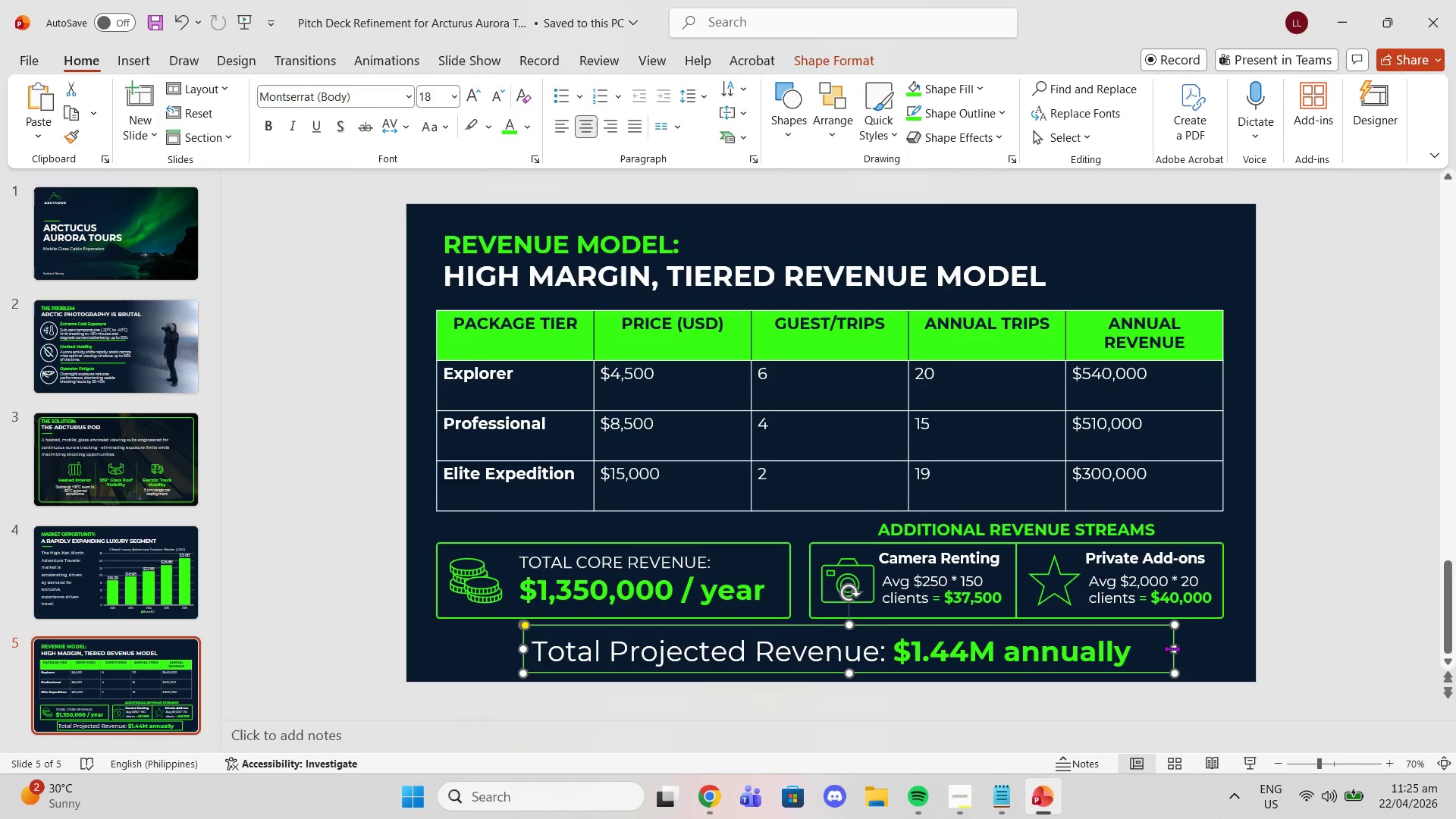 
left_click_drag(start_coordinate=[1172, 648], to_coordinate=[1138, 644])
 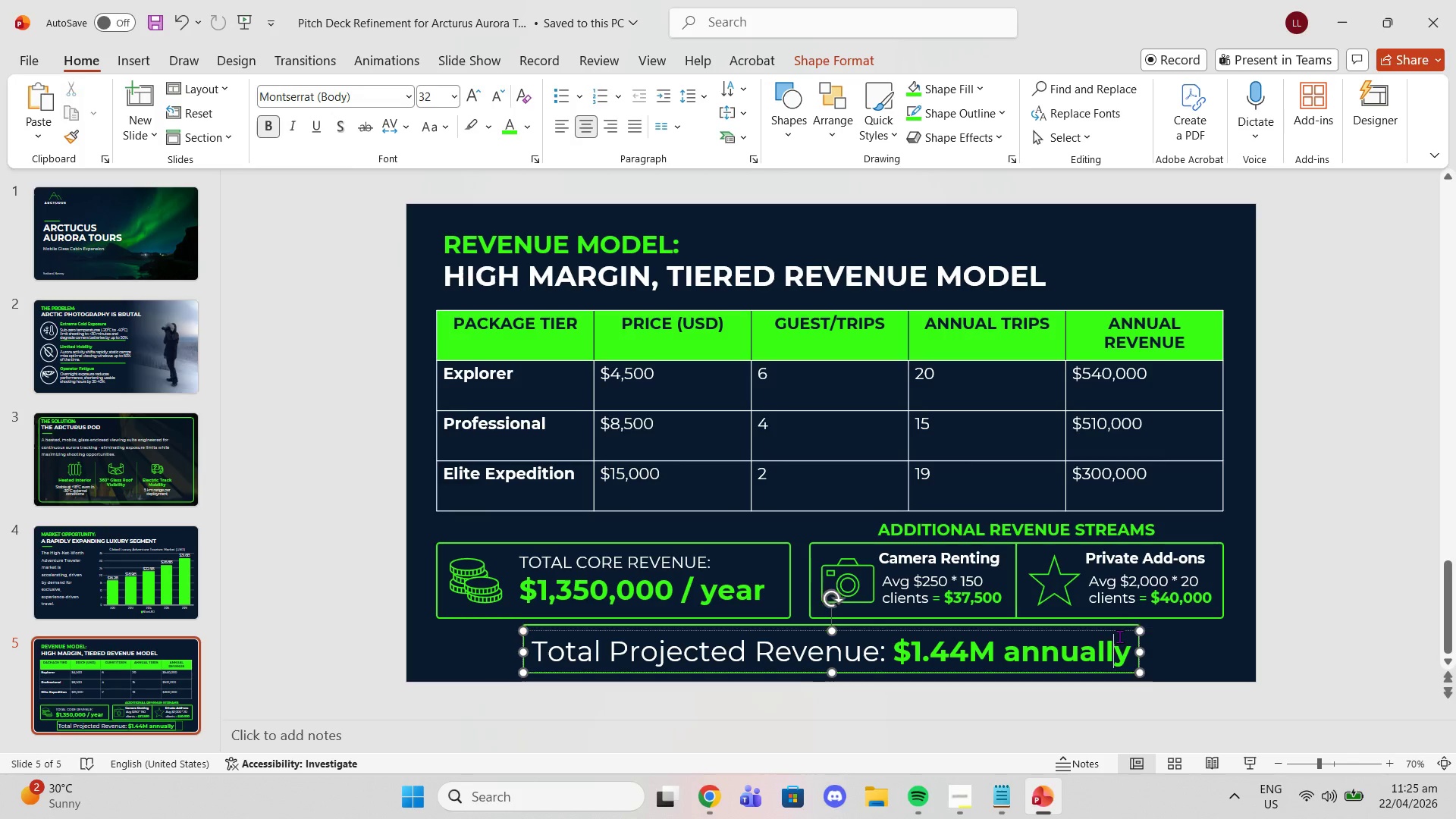 
left_click([1119, 636])
 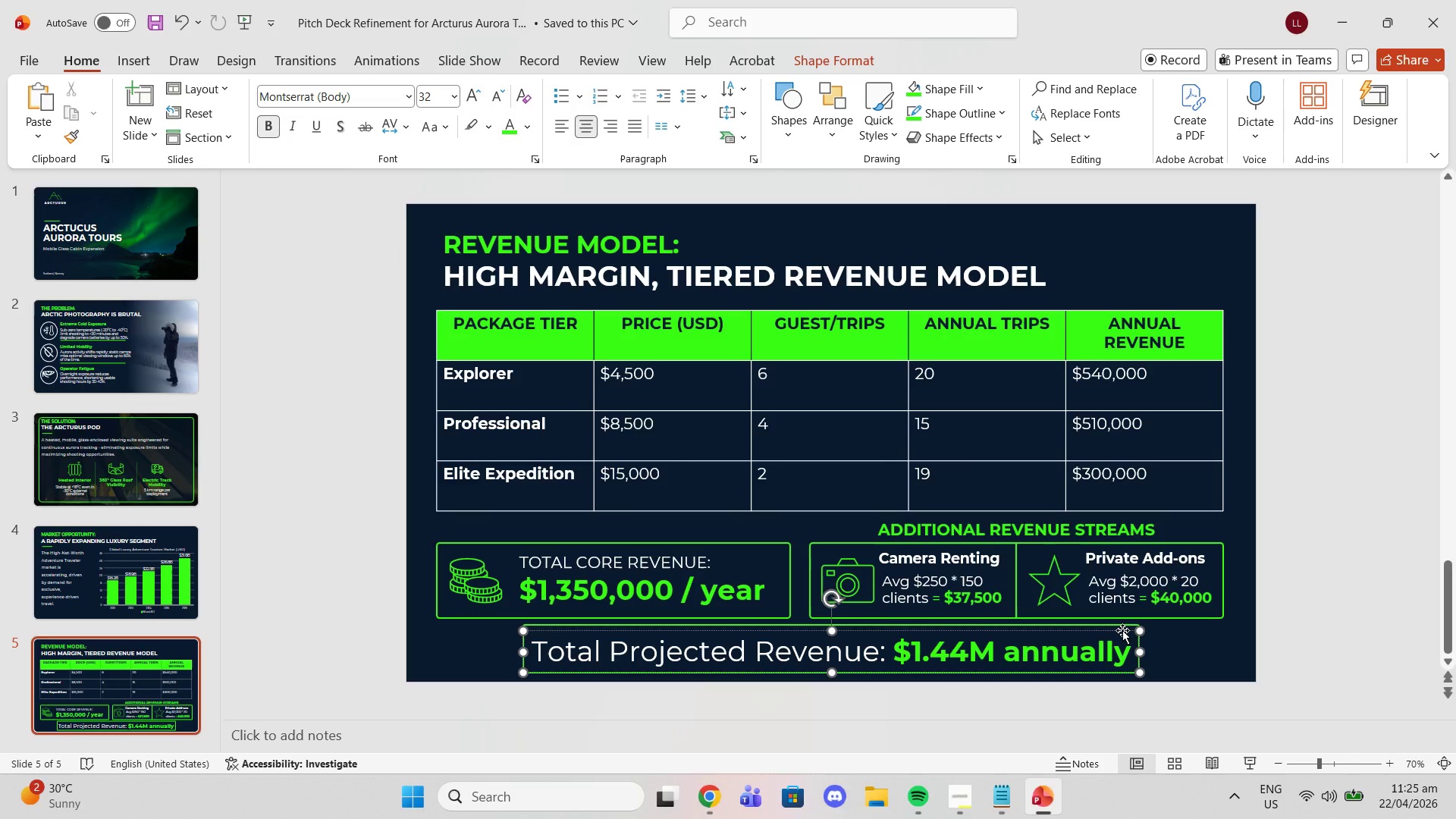 
left_click([1119, 629])
 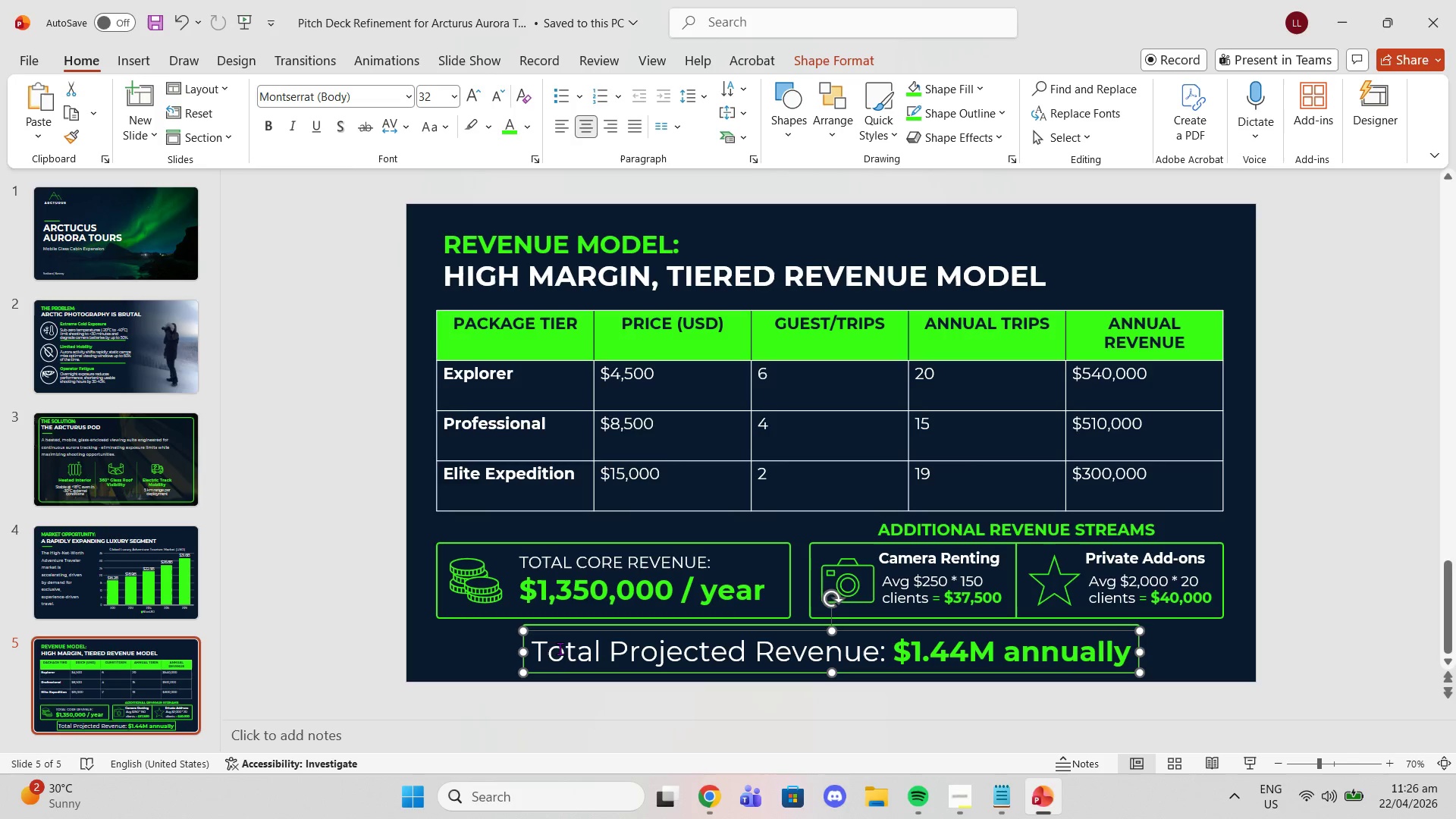 
left_click_drag(start_coordinate=[535, 642], to_coordinate=[1095, 644])
 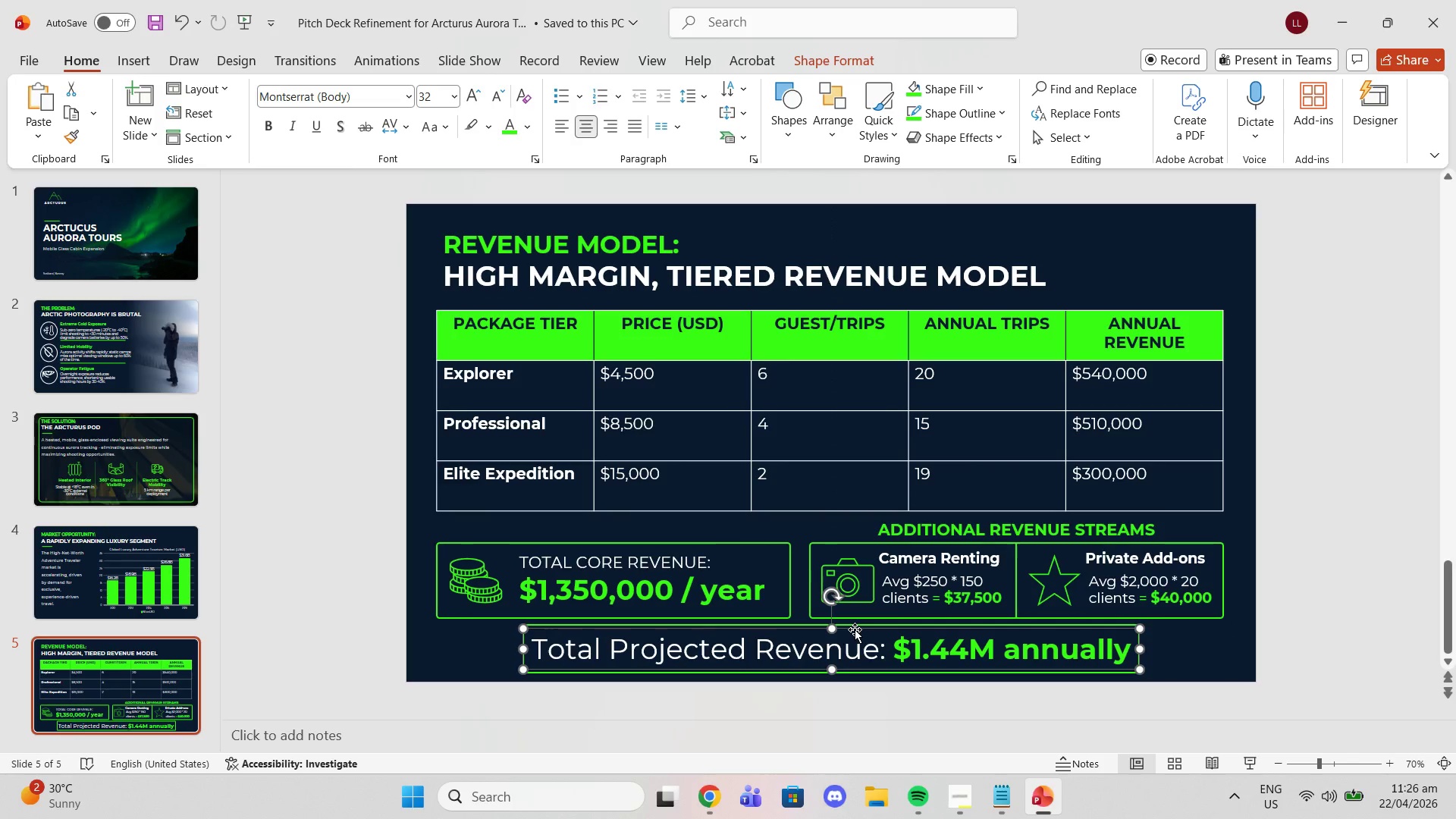 
wait(6.41)
 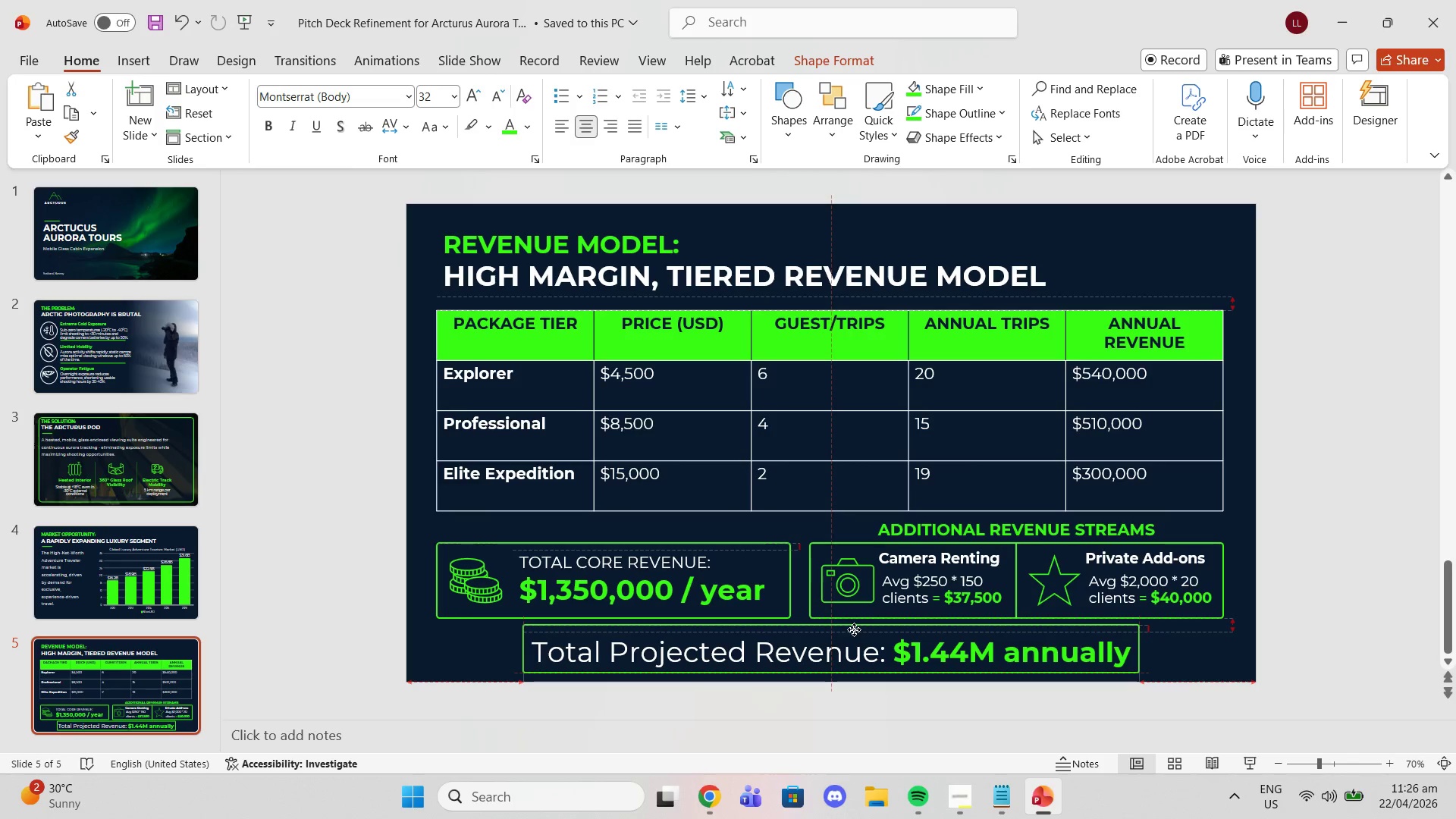 
scroll: coordinate [1323, 561], scroll_direction: down, amount: 1.0
 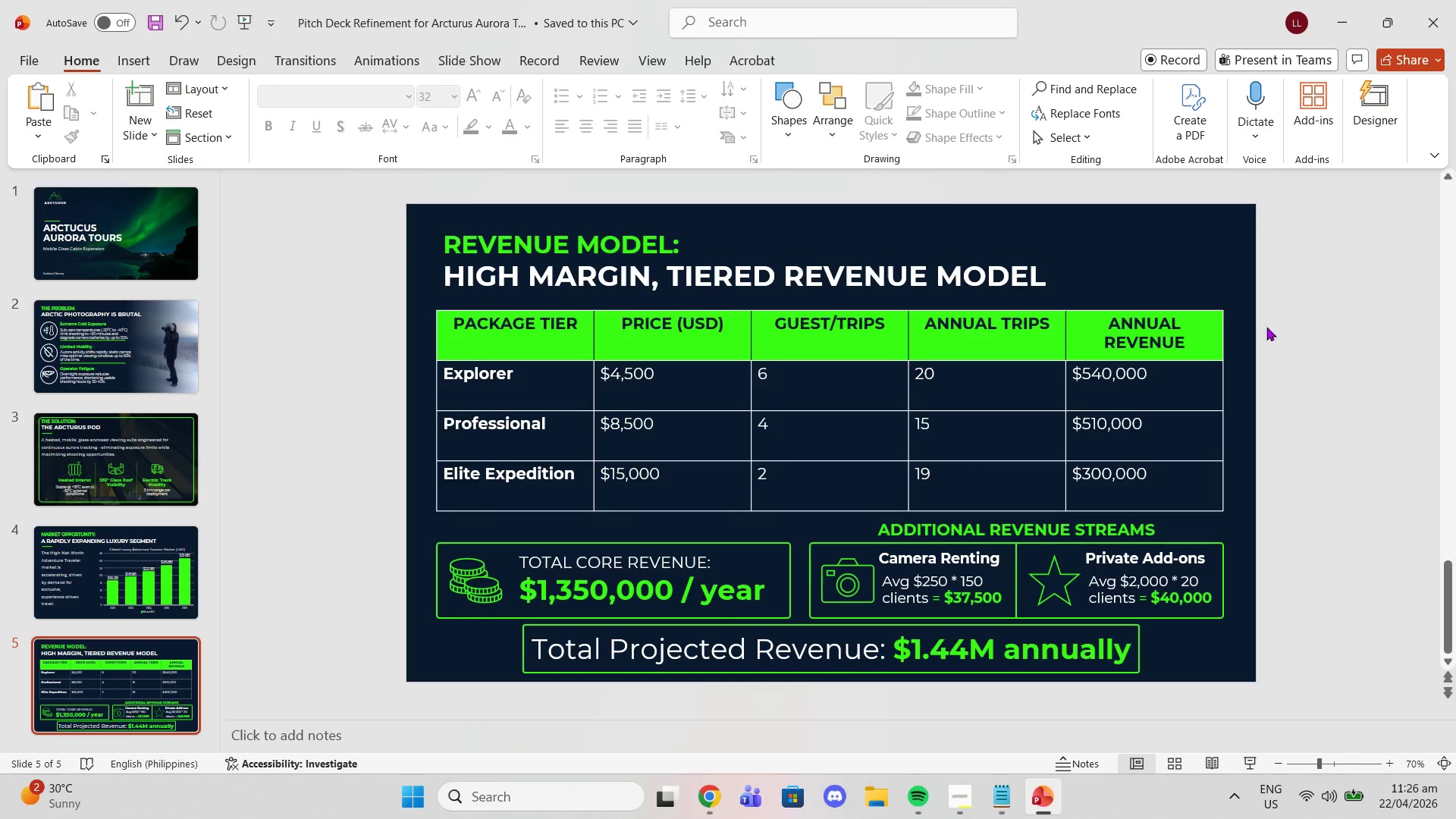 
wait(12.15)
 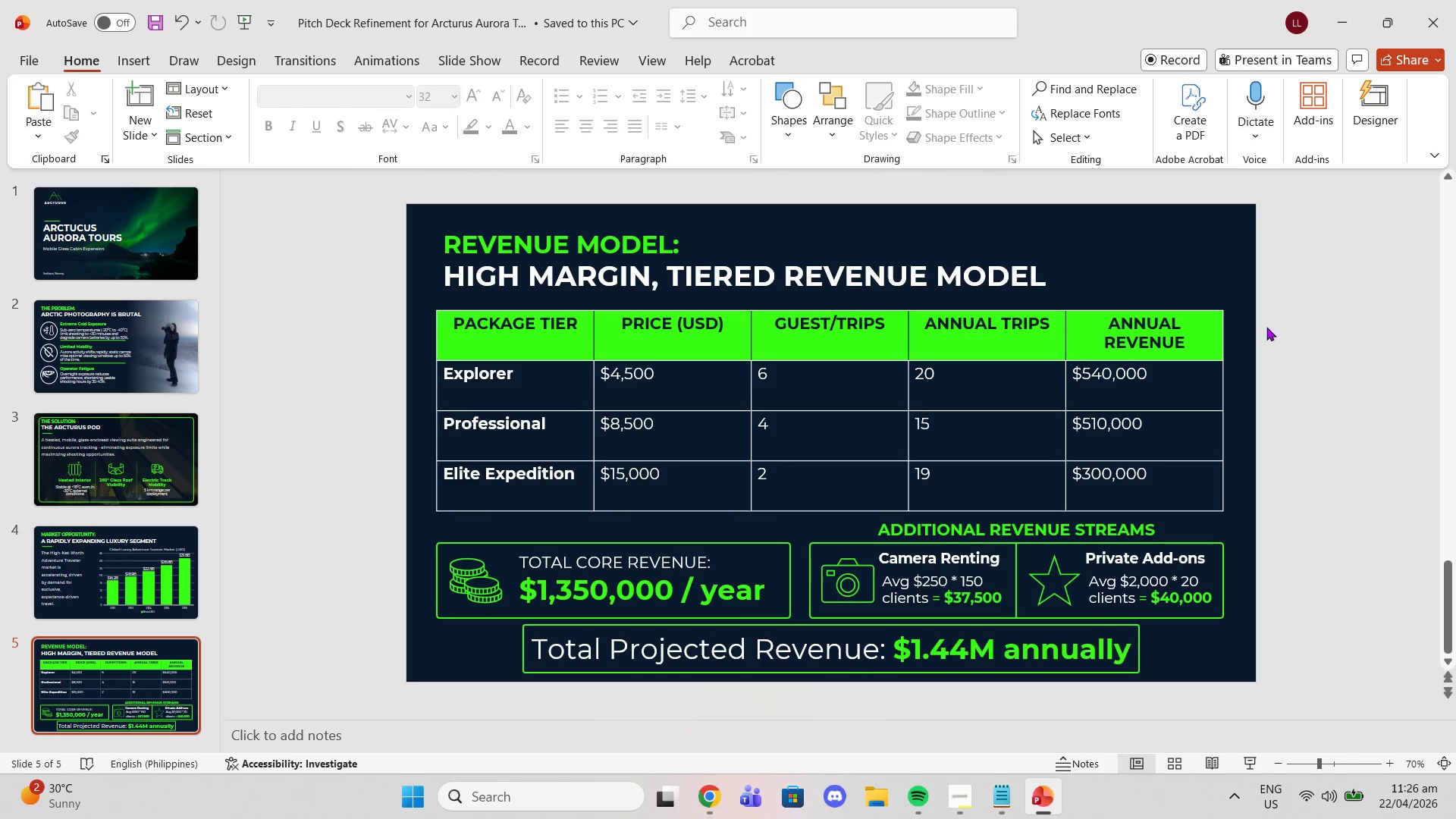 
left_click_drag(start_coordinate=[577, 389], to_coordinate=[1100, 485])
 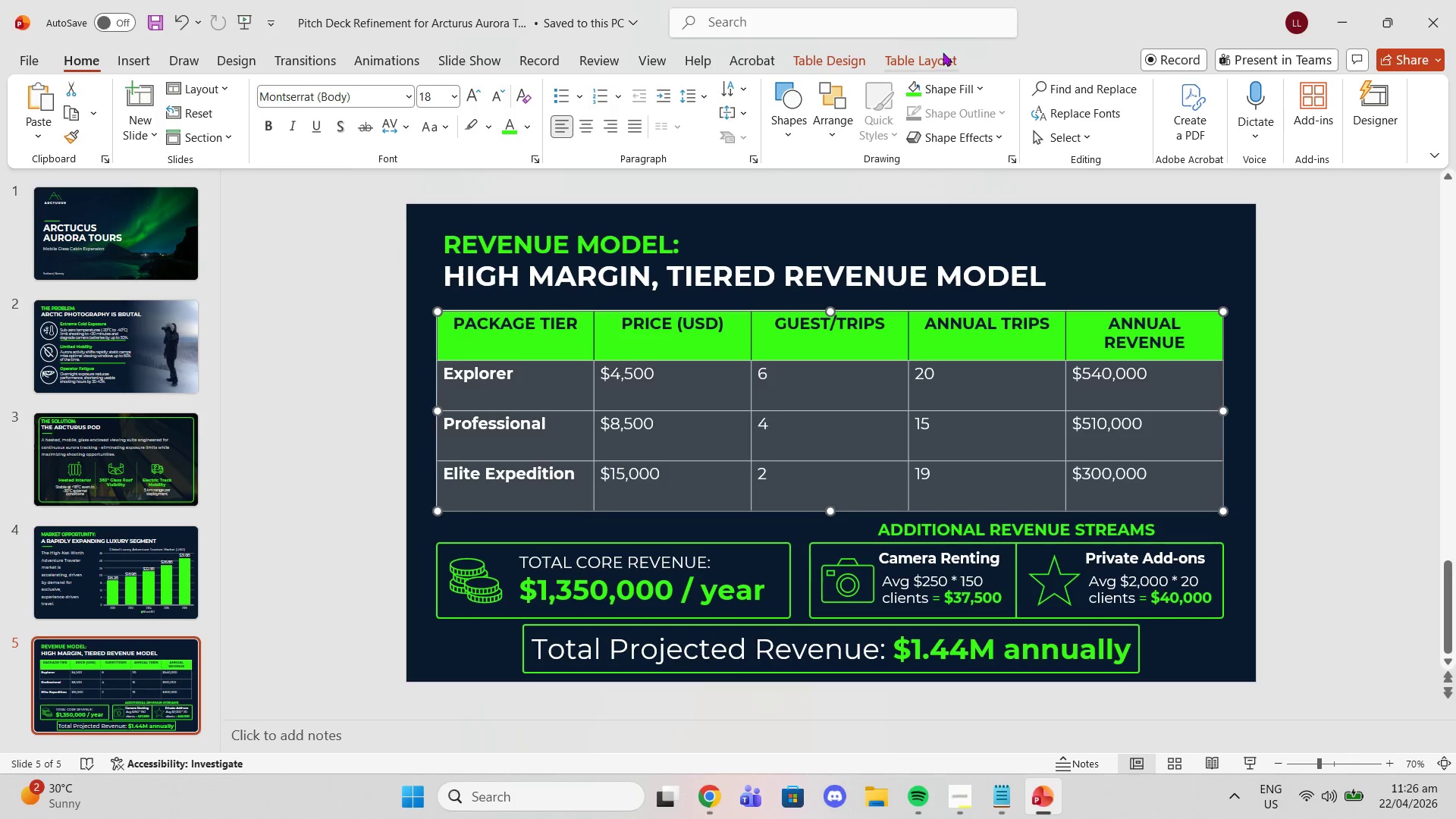 
left_click([929, 55])
 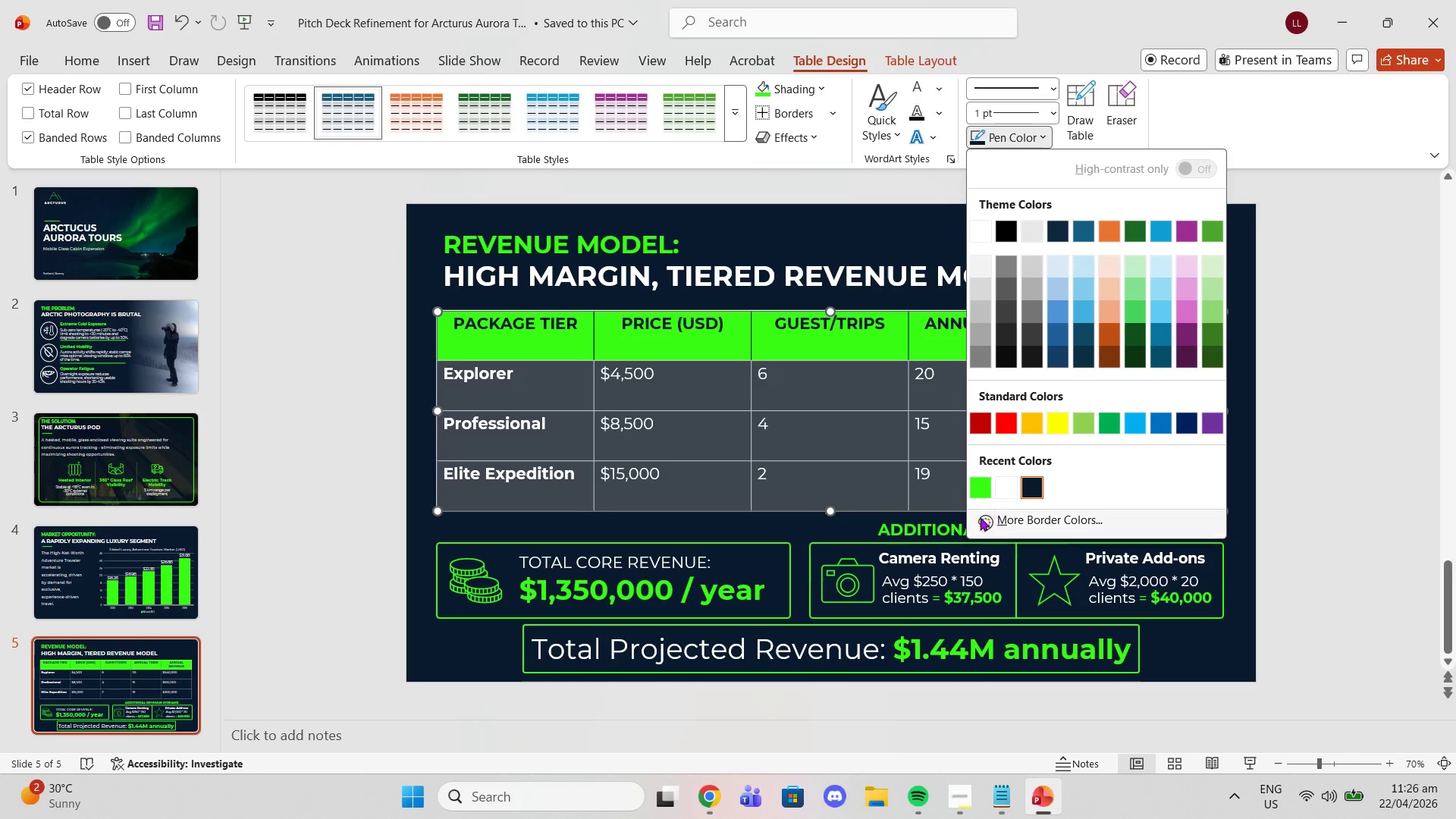 
left_click([984, 495])
 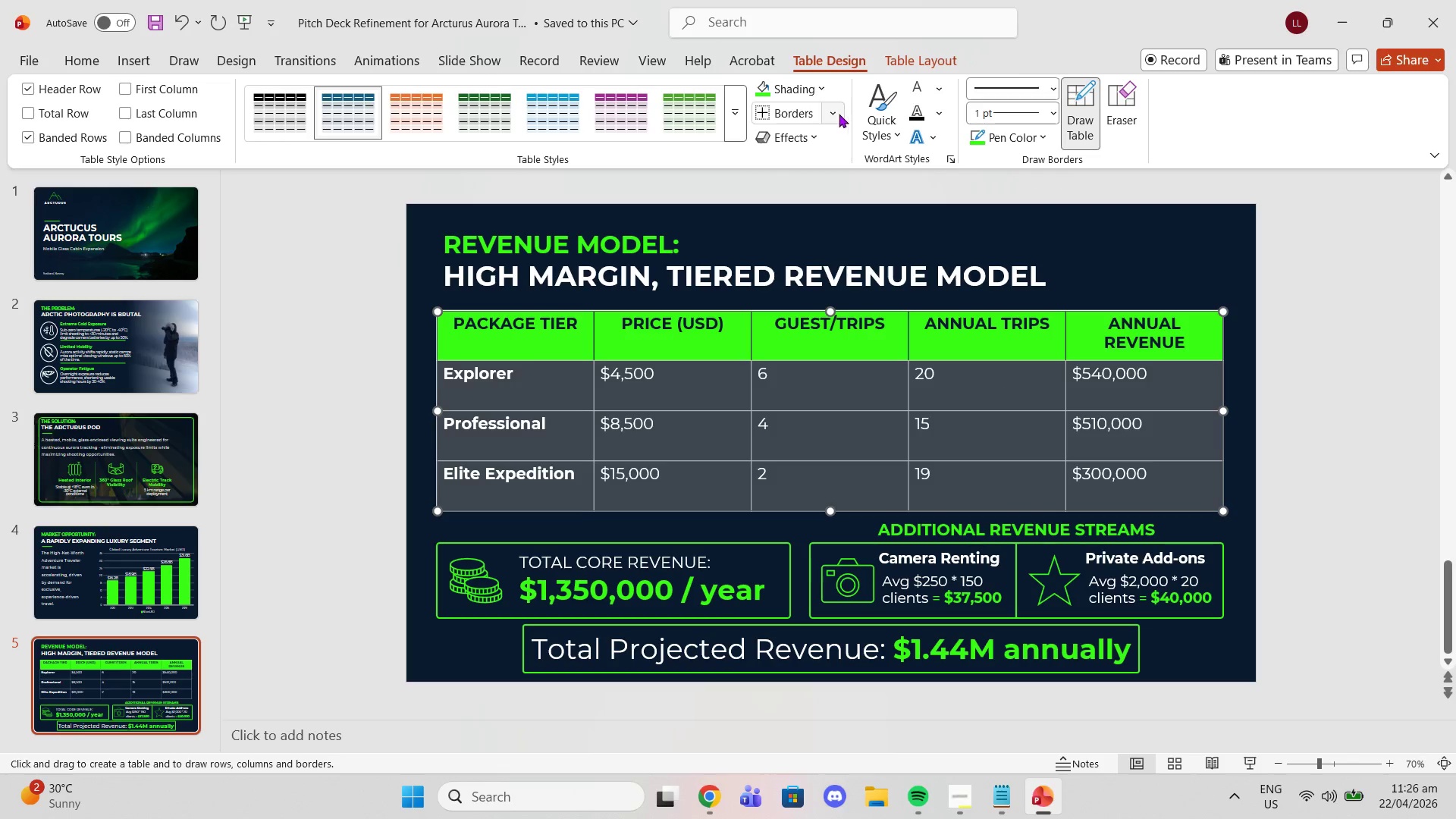 
left_click([836, 113])
 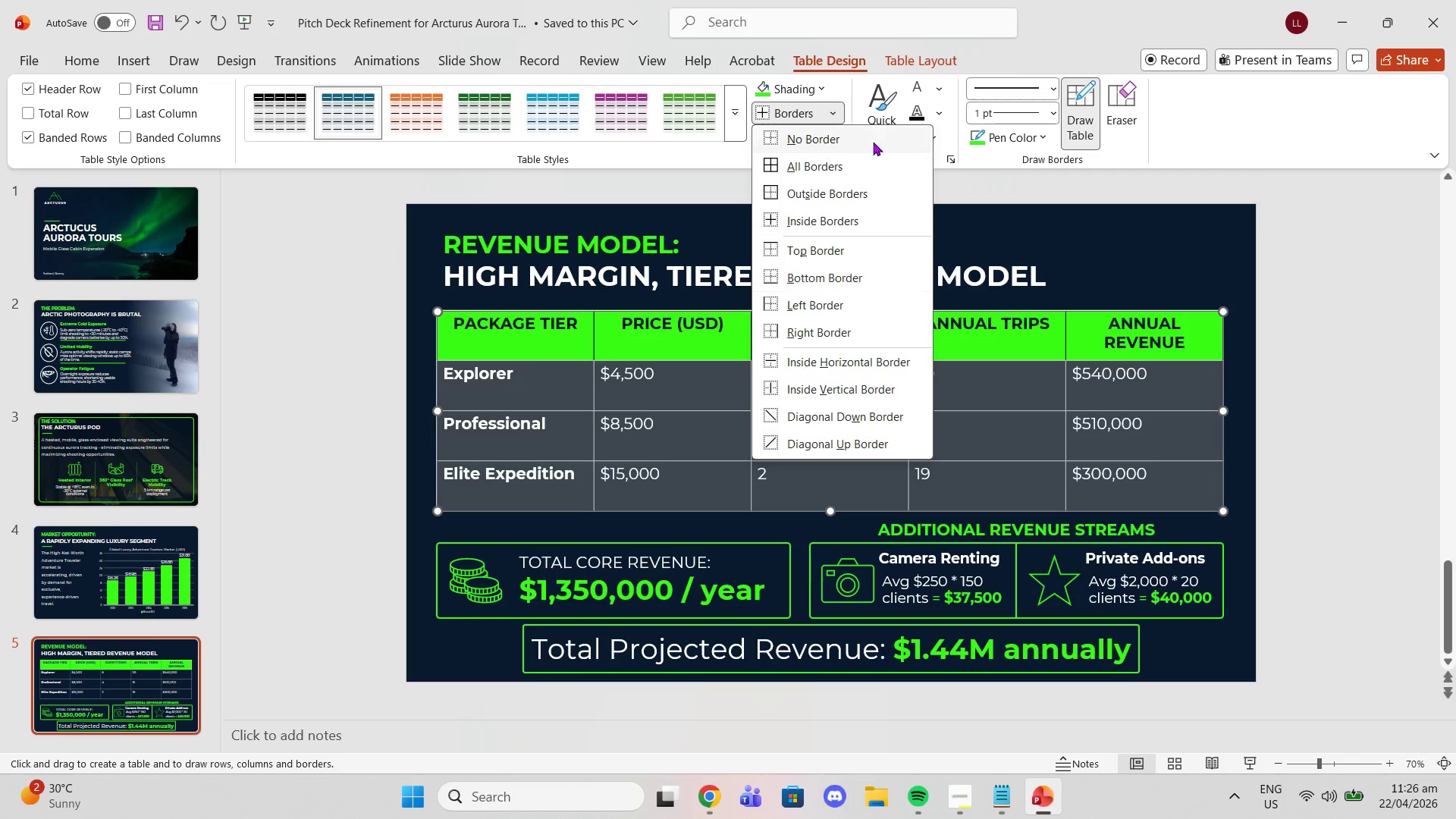 
left_click([856, 171])
 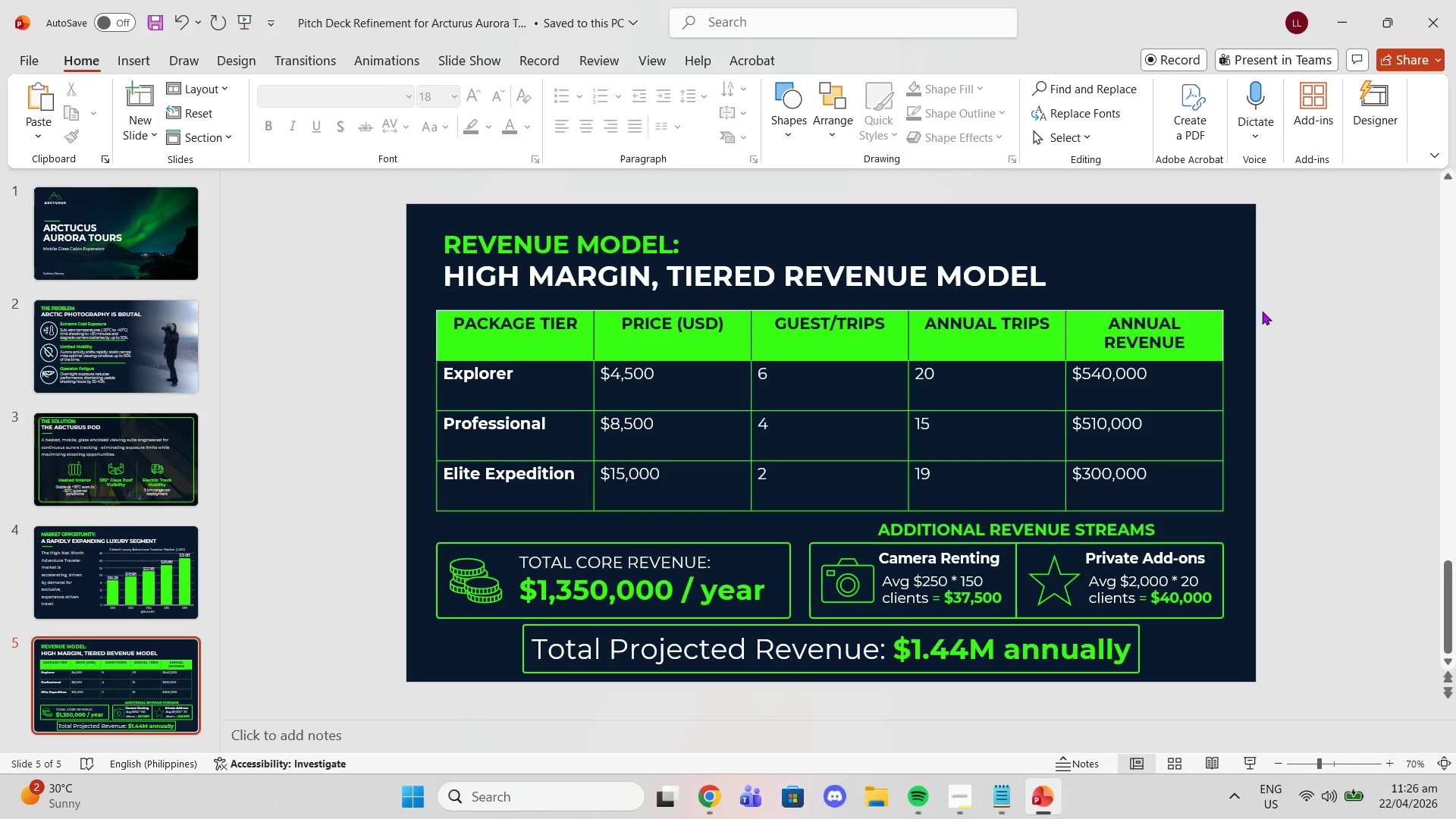 
scroll: coordinate [1262, 311], scroll_direction: up, amount: 1.0
 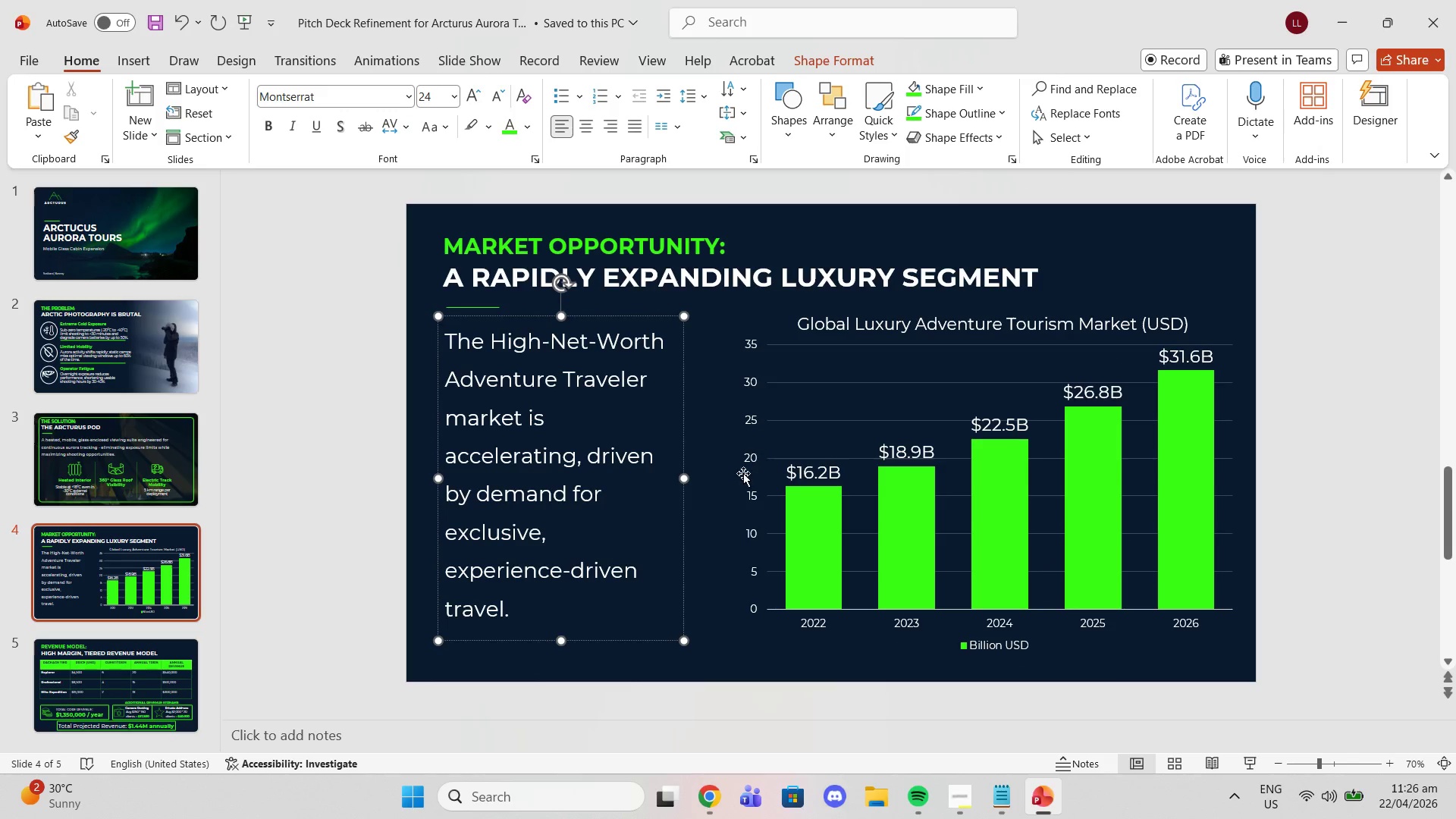 
left_click_drag(start_coordinate=[684, 475], to_coordinate=[689, 477])
 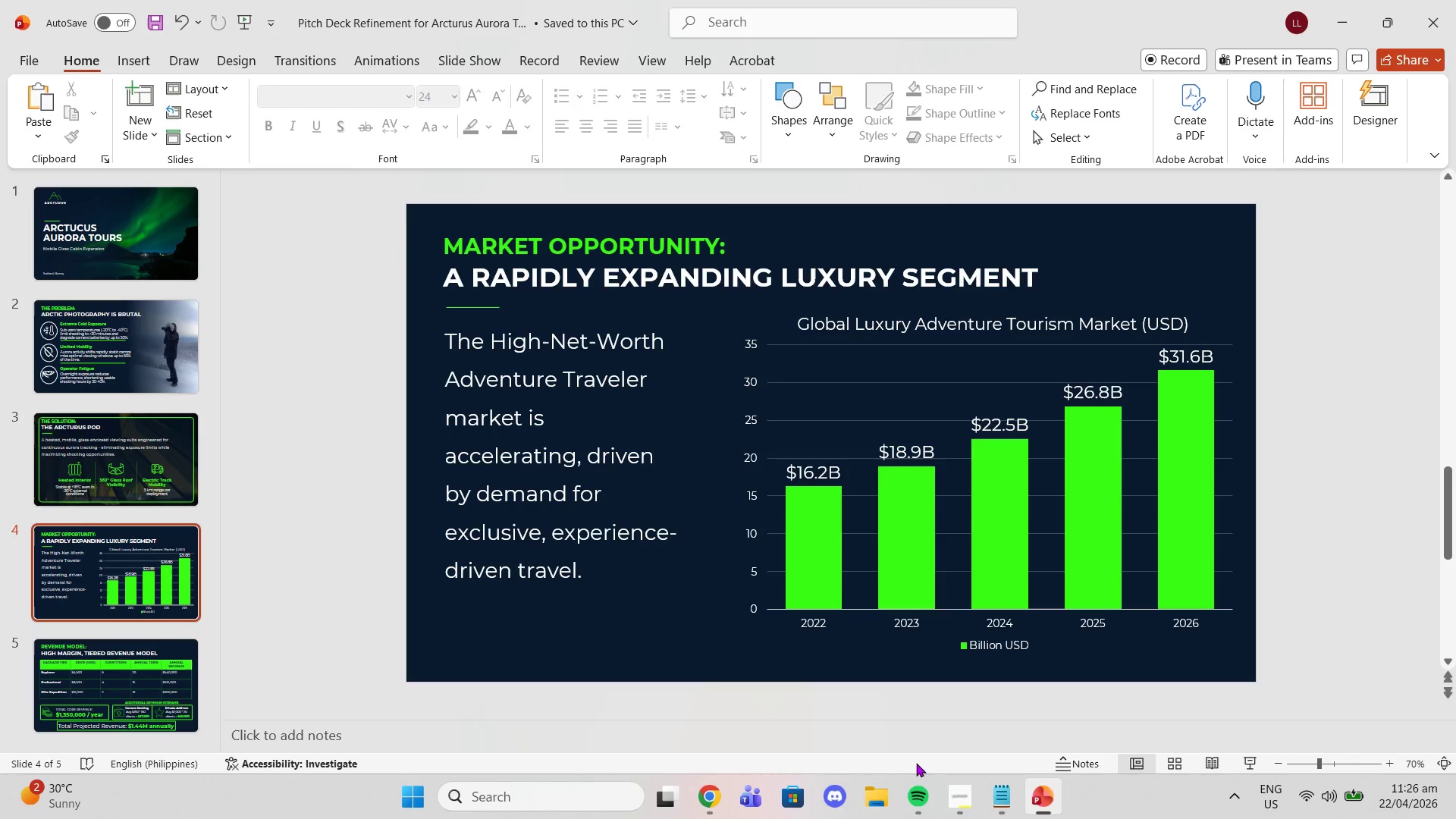 
wait(18.47)
 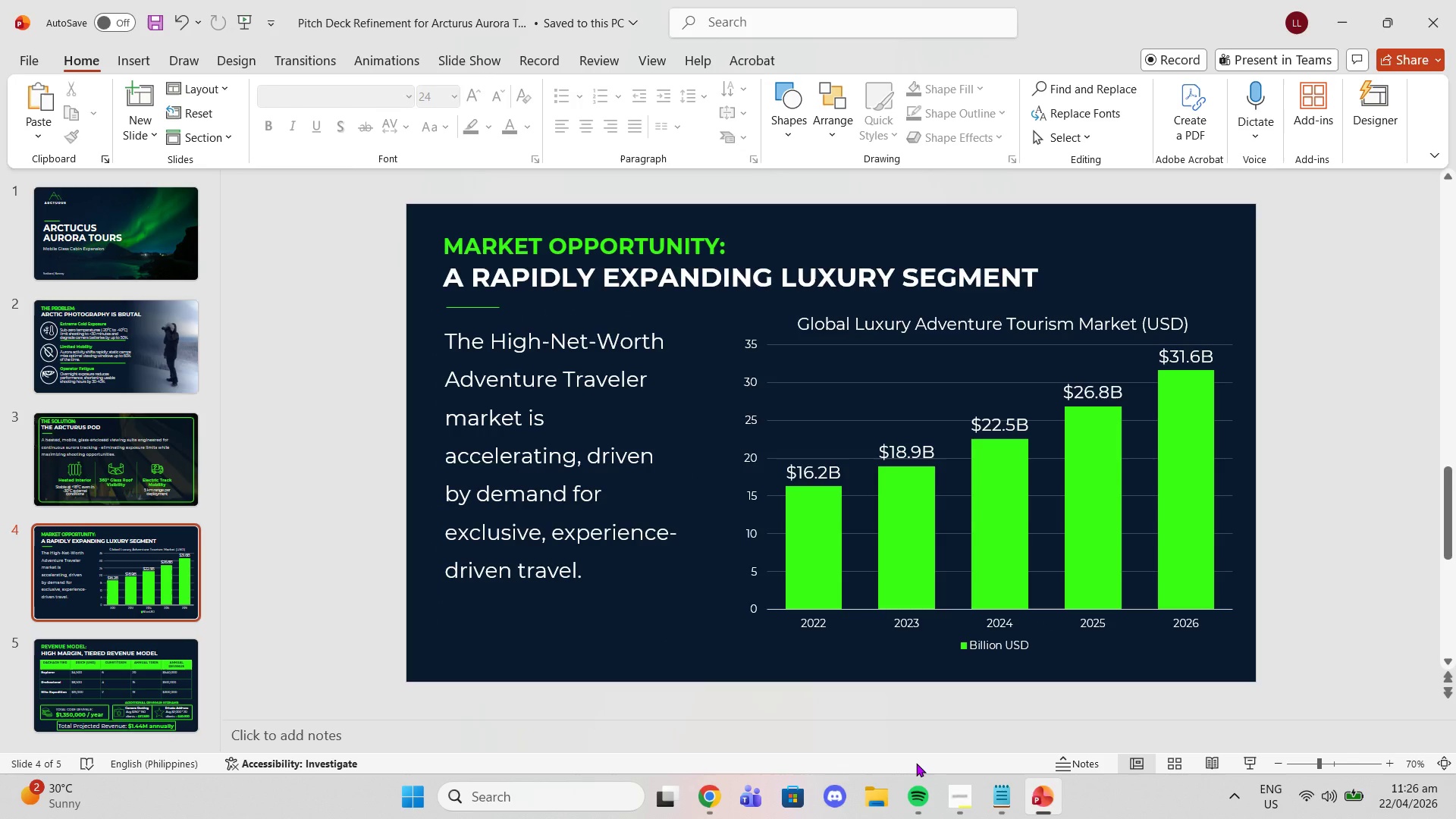 
scroll: coordinate [264, 362], scroll_direction: up, amount: 14.0
 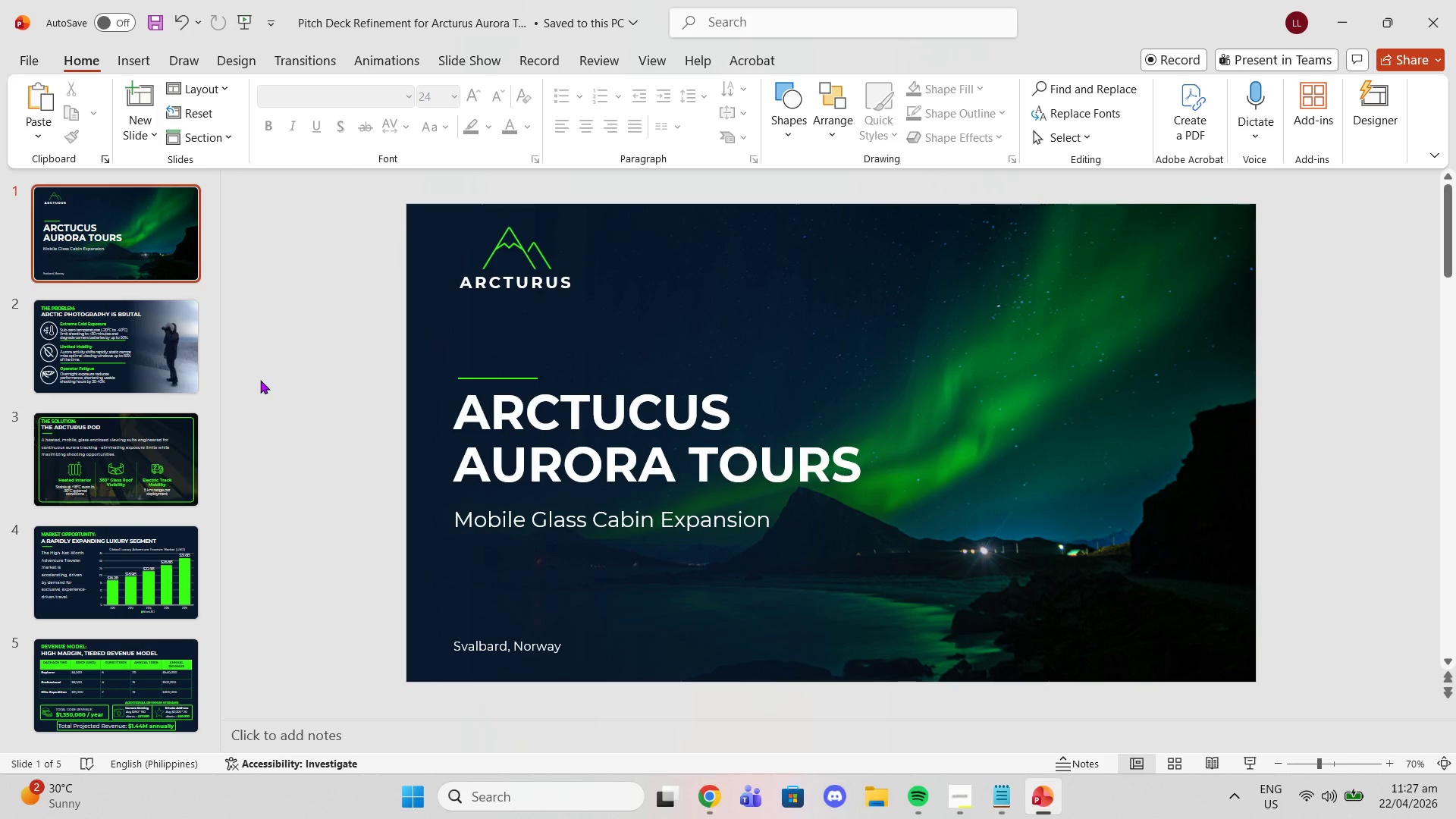 
scroll: coordinate [290, 387], scroll_direction: down, amount: 3.0
 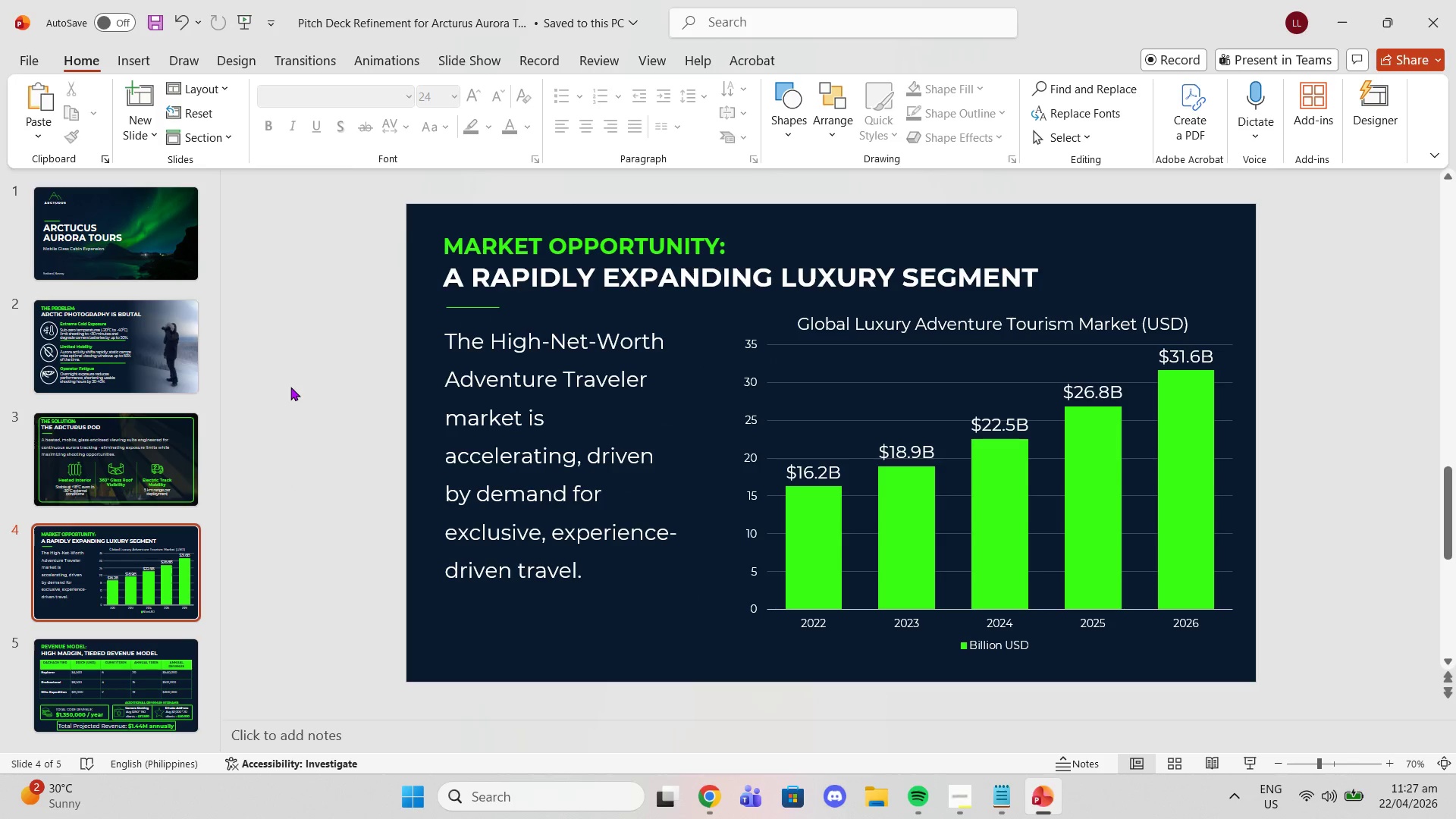 
scroll: coordinate [290, 387], scroll_direction: up, amount: 1.0
 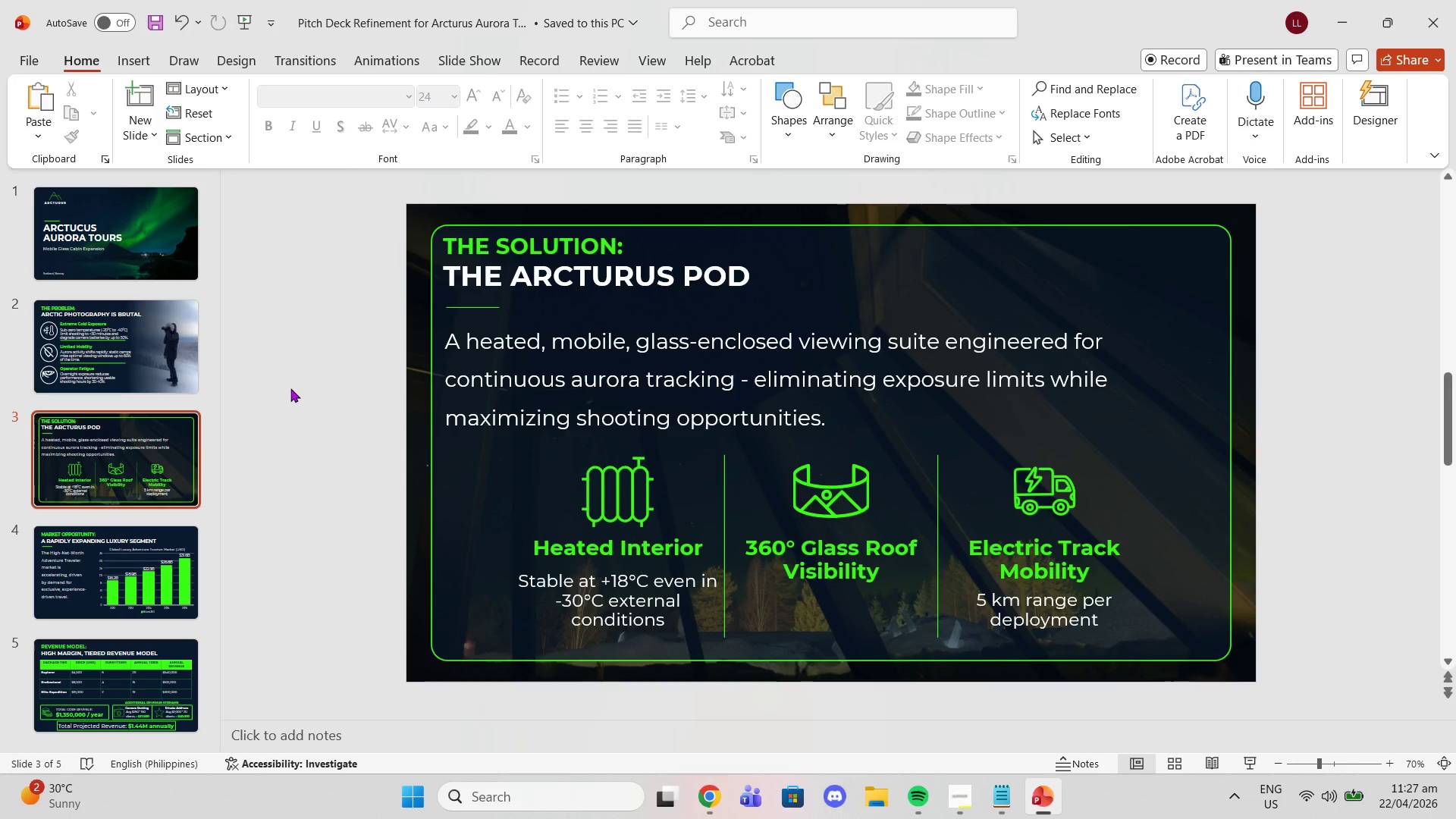 
scroll: coordinate [290, 392], scroll_direction: down, amount: 1.0